 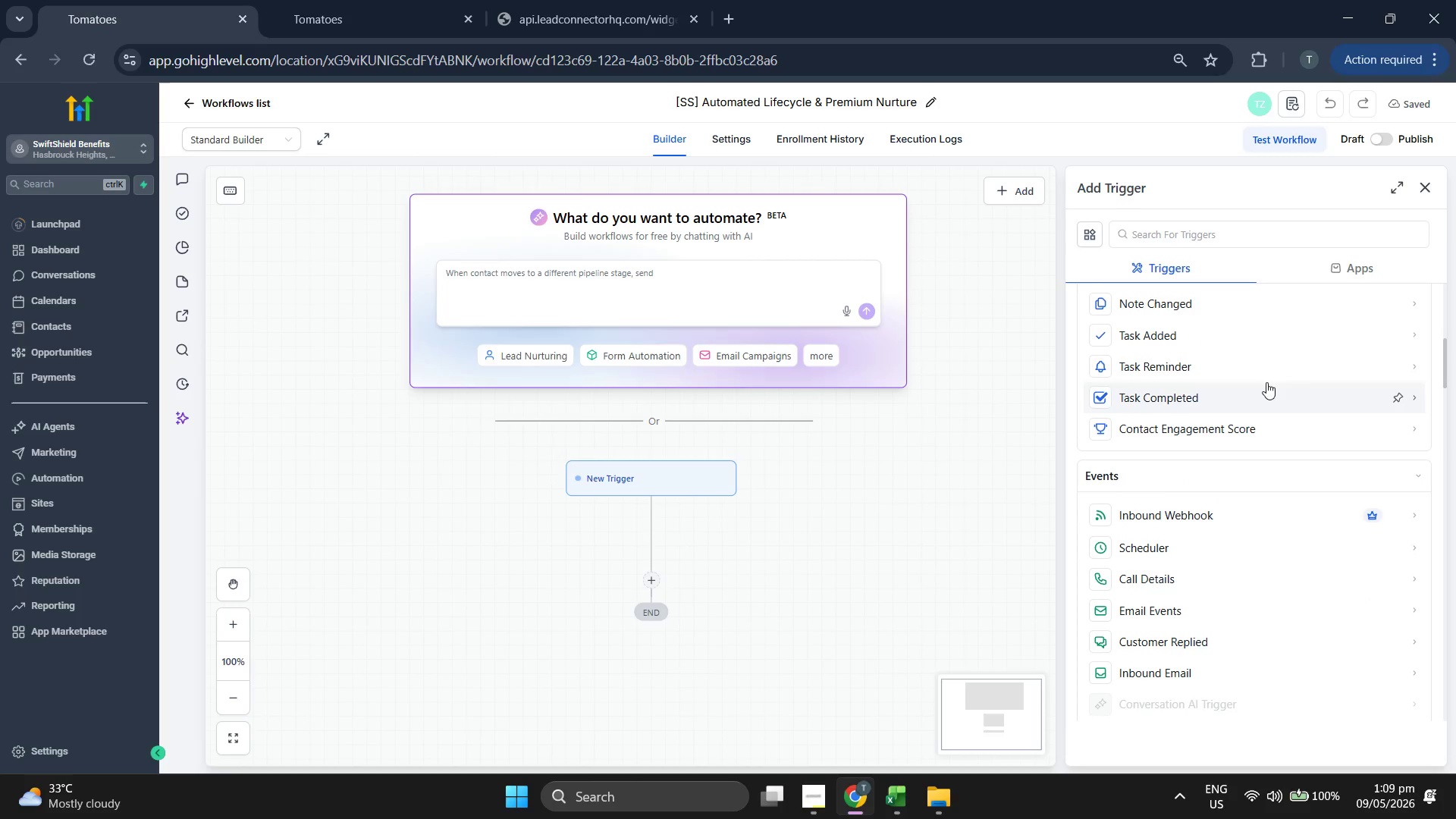 
scroll: coordinate [1252, 414], scroll_direction: down, amount: 3.0
 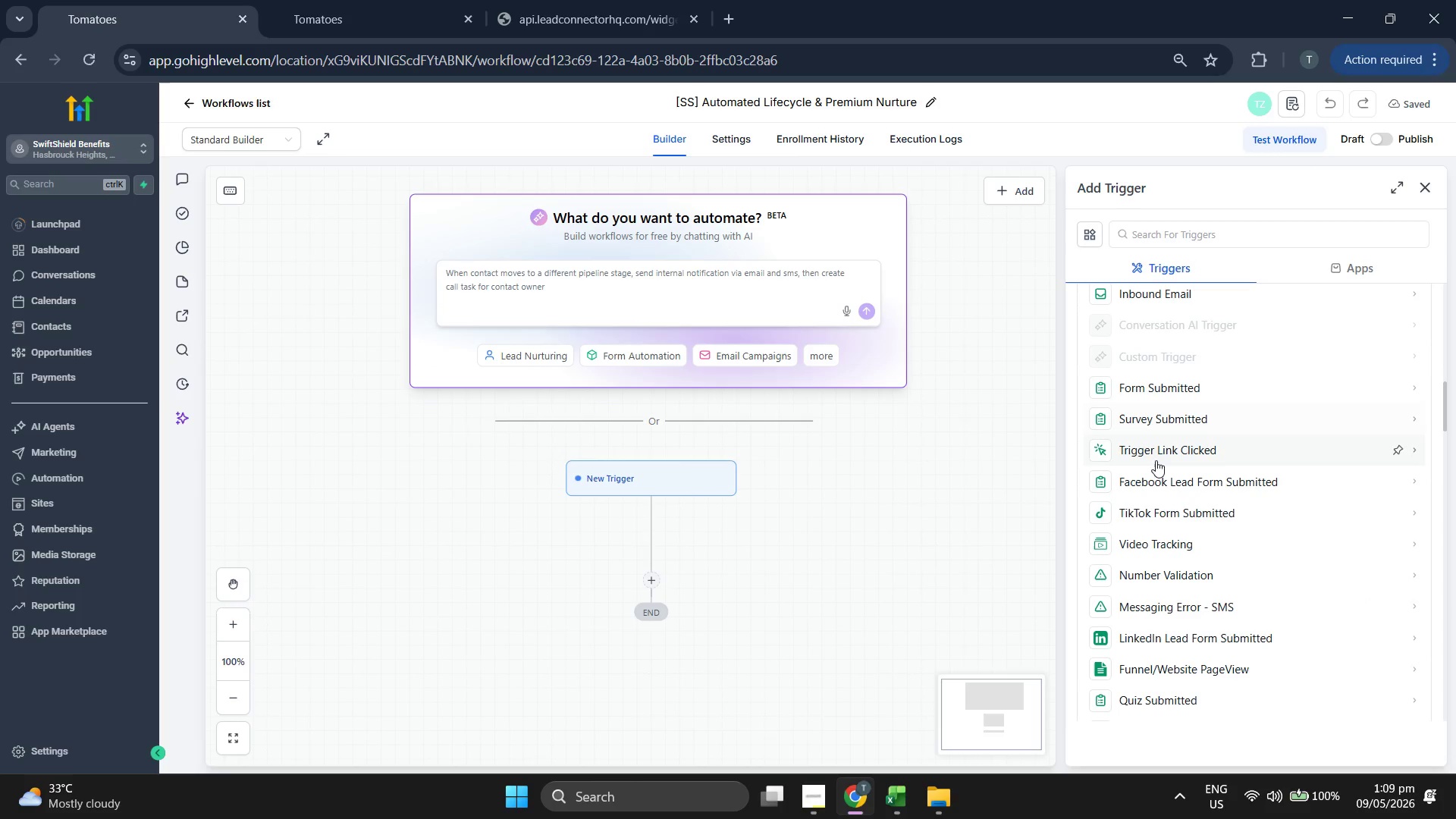 
left_click_drag(start_coordinate=[1009, 464], to_coordinate=[1005, 481])
 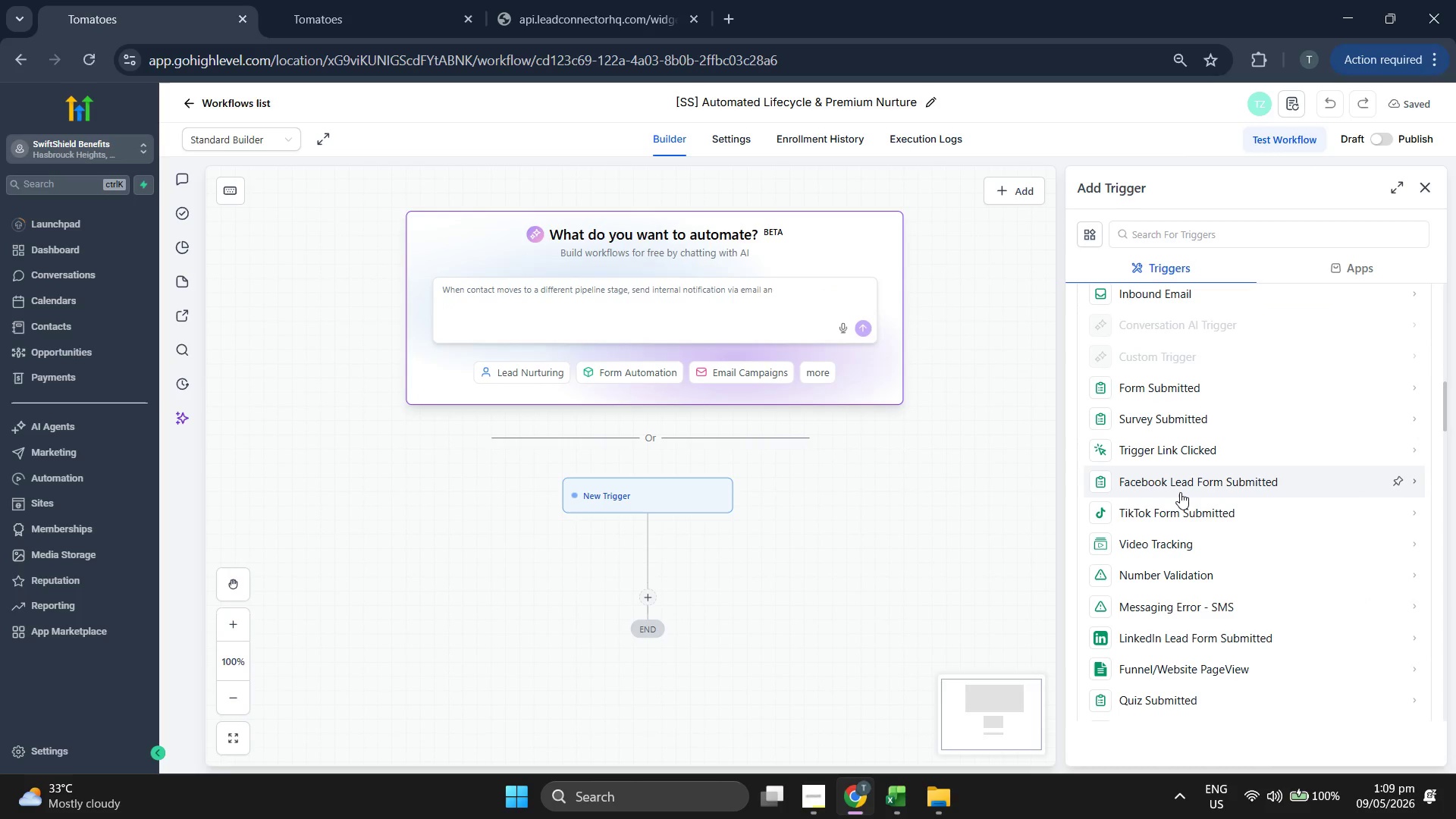 
scroll: coordinate [1180, 492], scroll_direction: down, amount: 5.0
 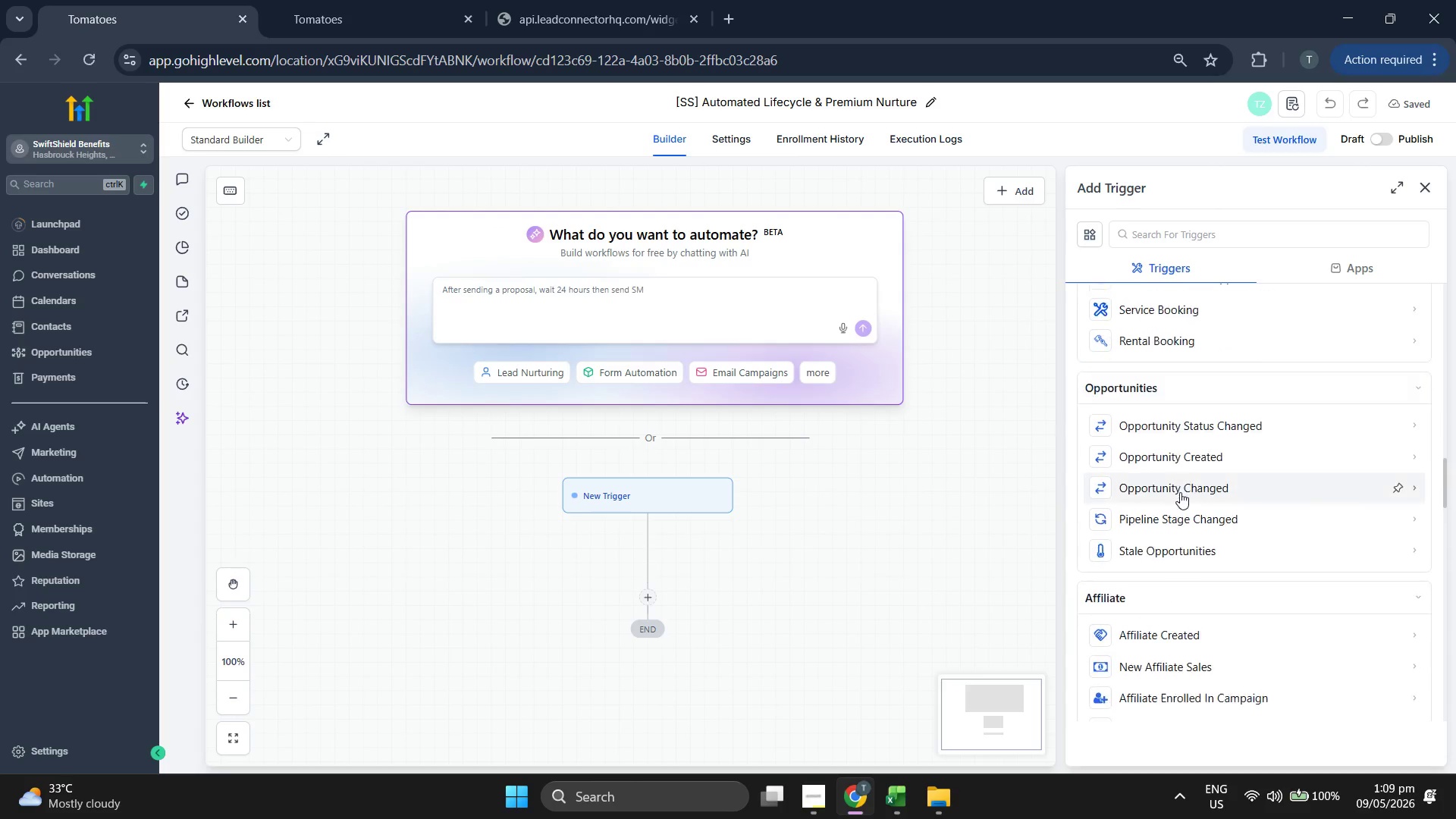 
left_click_drag(start_coordinate=[924, 442], to_coordinate=[946, 461])
 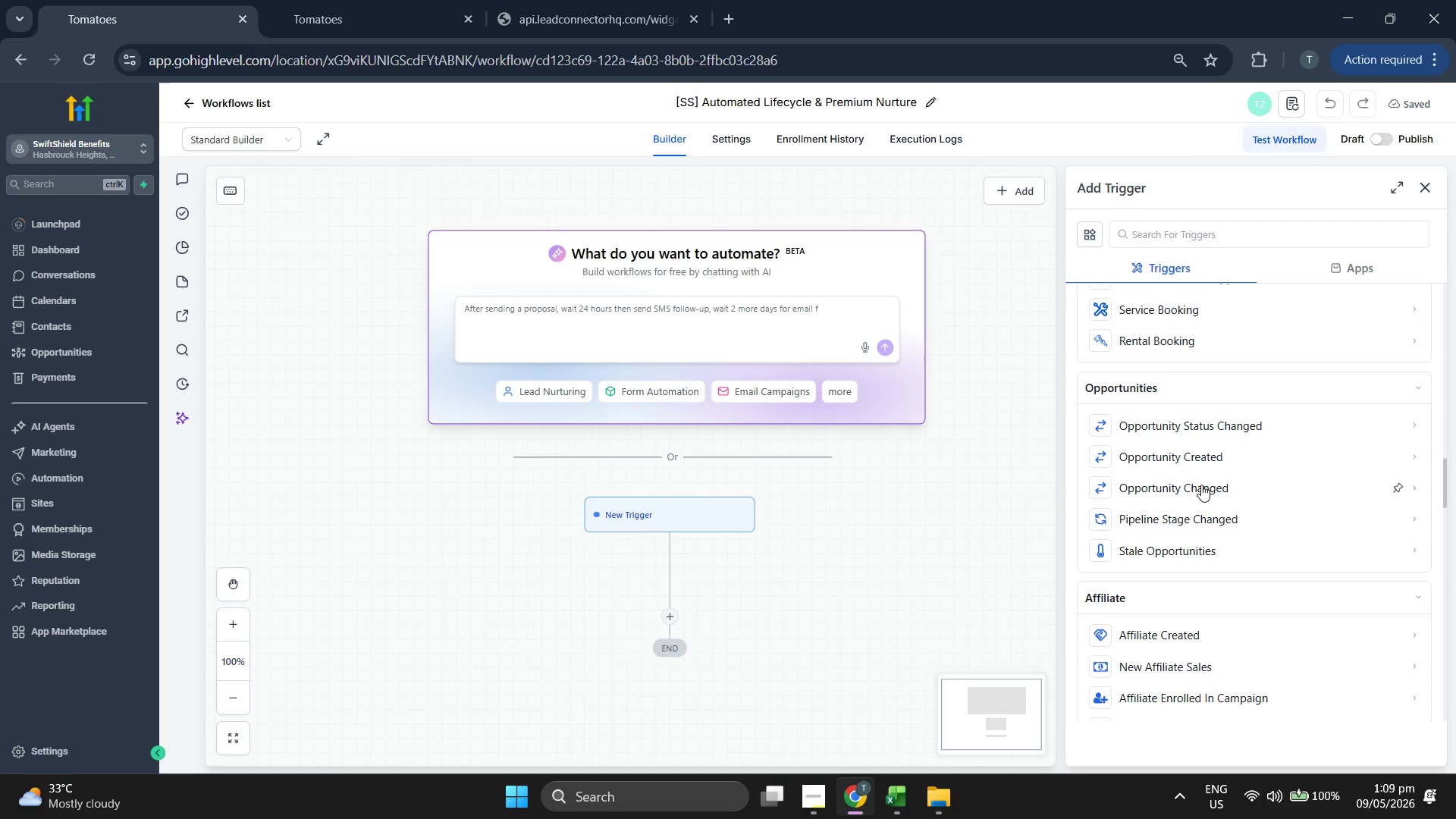 
scroll: coordinate [1207, 487], scroll_direction: down, amount: 5.0
 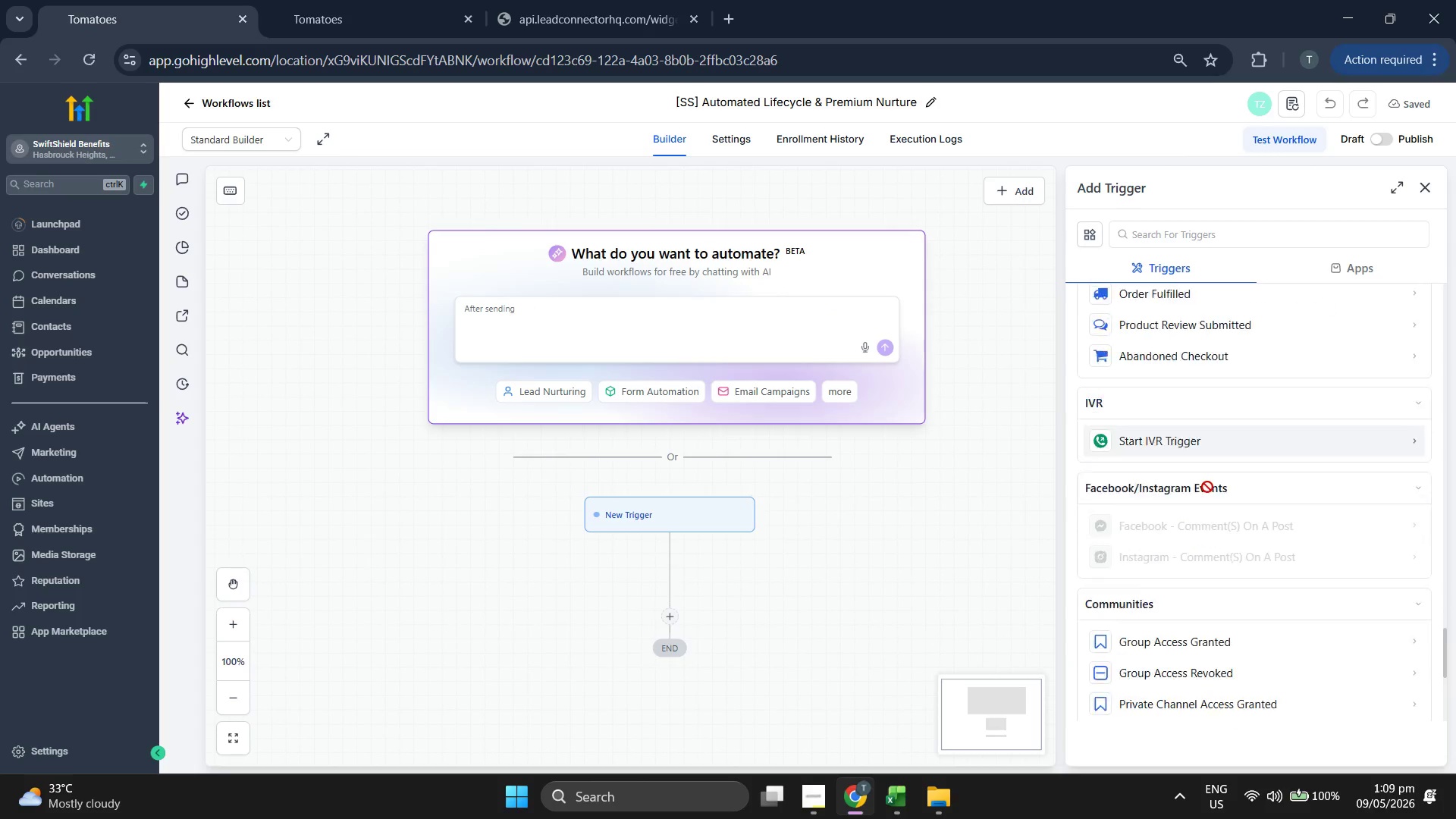 
scroll: coordinate [1207, 487], scroll_direction: up, amount: 37.0
 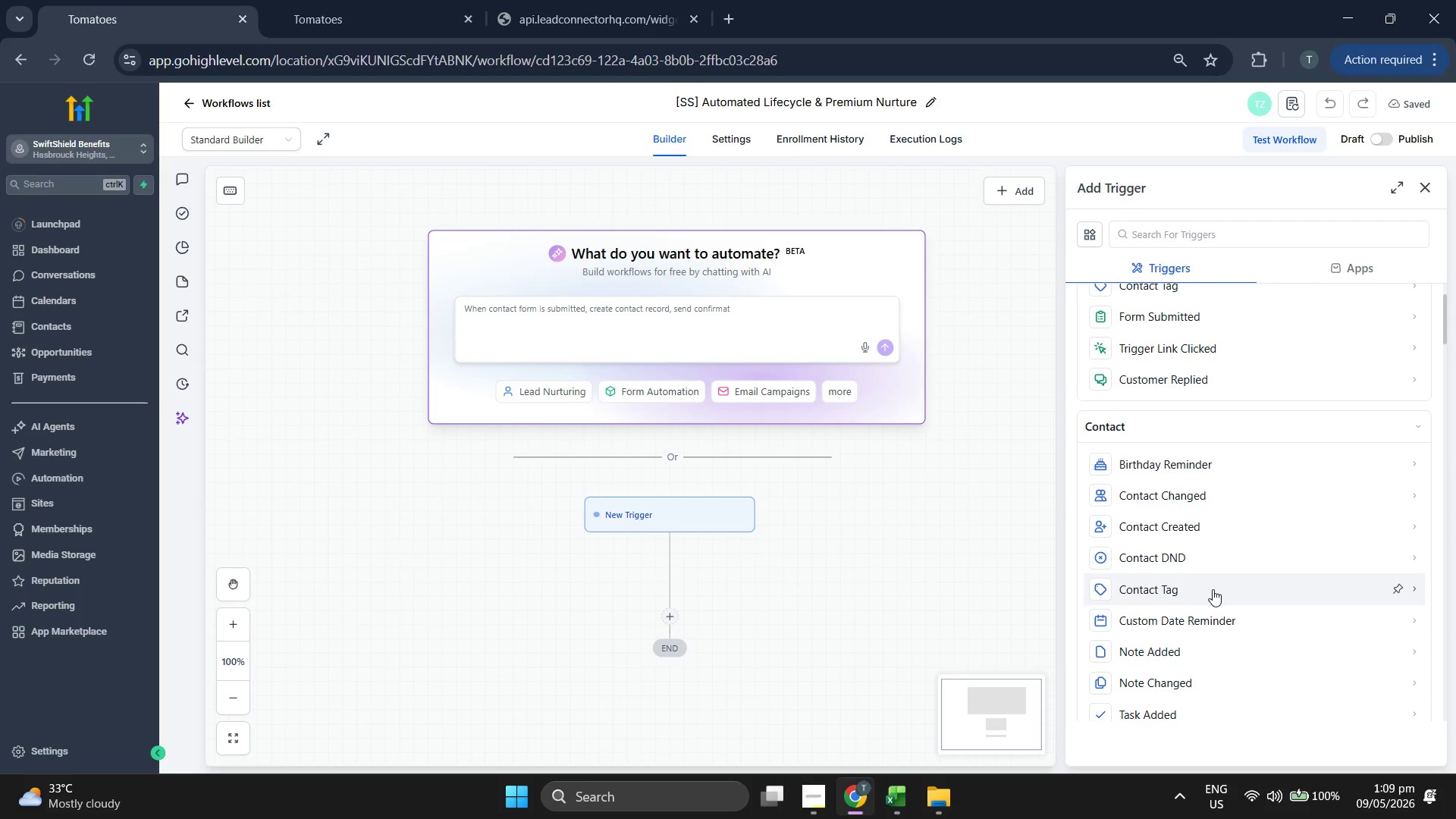 
left_click_drag(start_coordinate=[976, 504], to_coordinate=[1002, 492])
 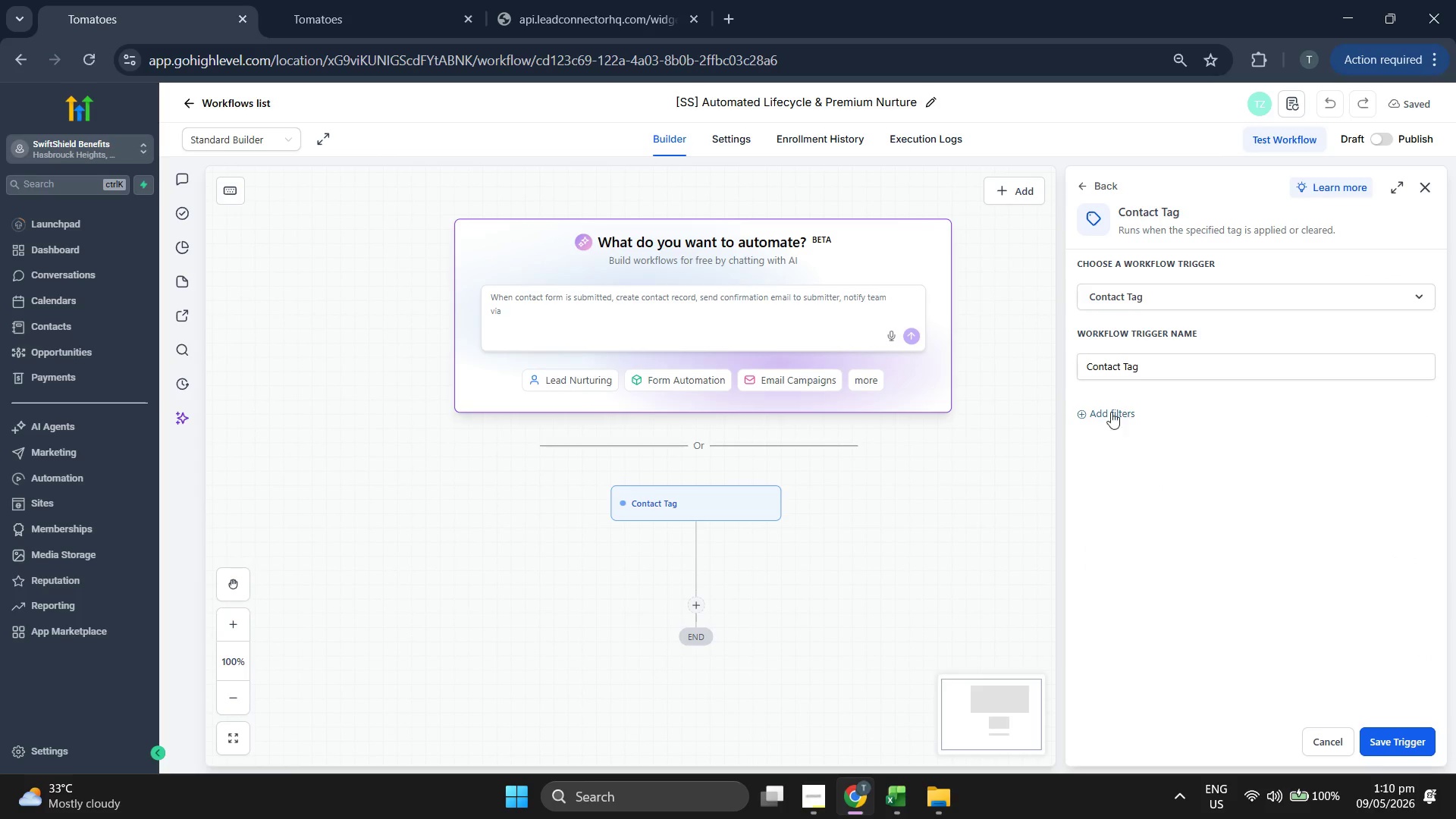 
left_click([1102, 413])
 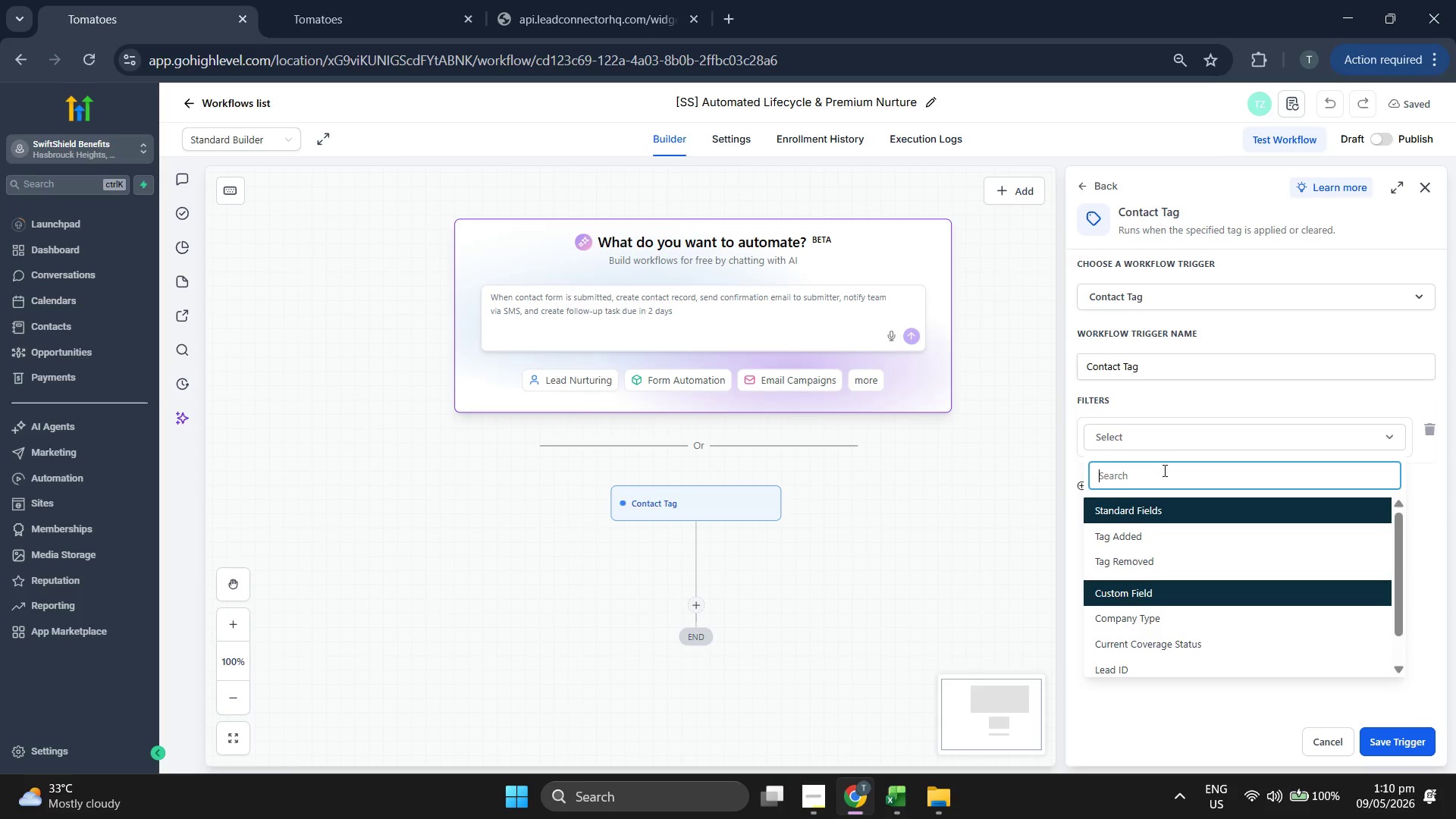 
left_click([1163, 528])
 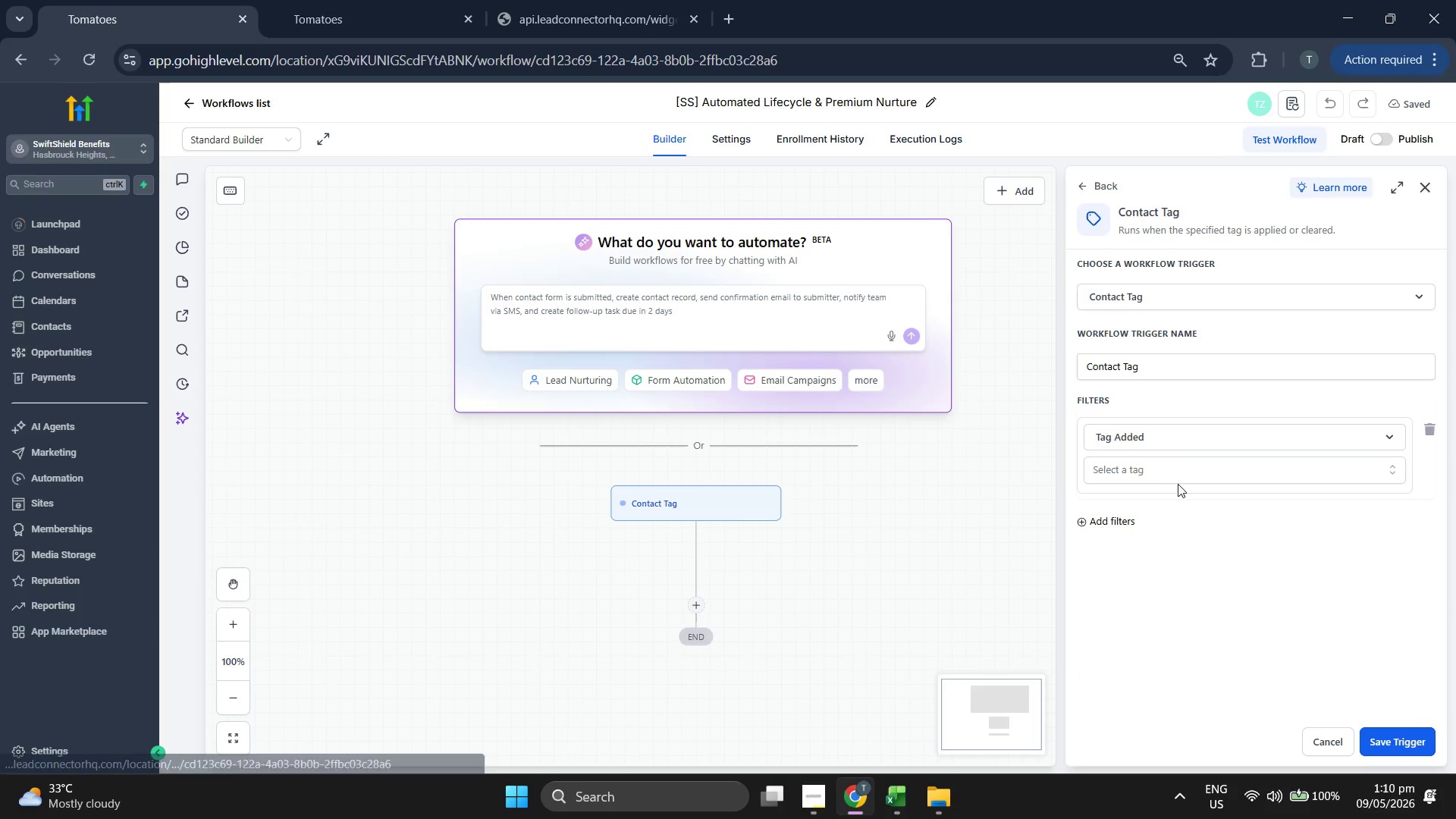 
left_click([1183, 476])
 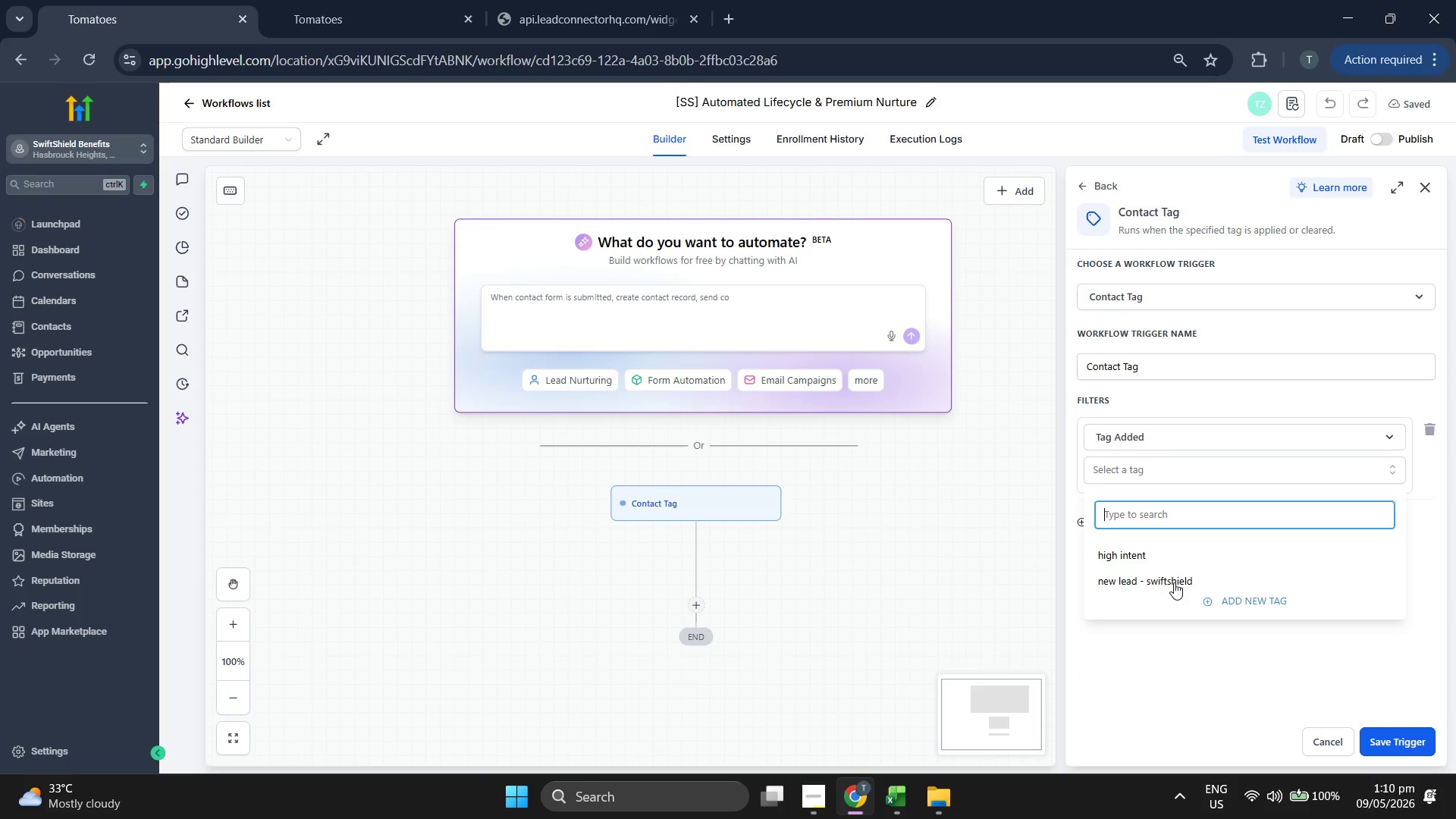 
left_click([1174, 582])
 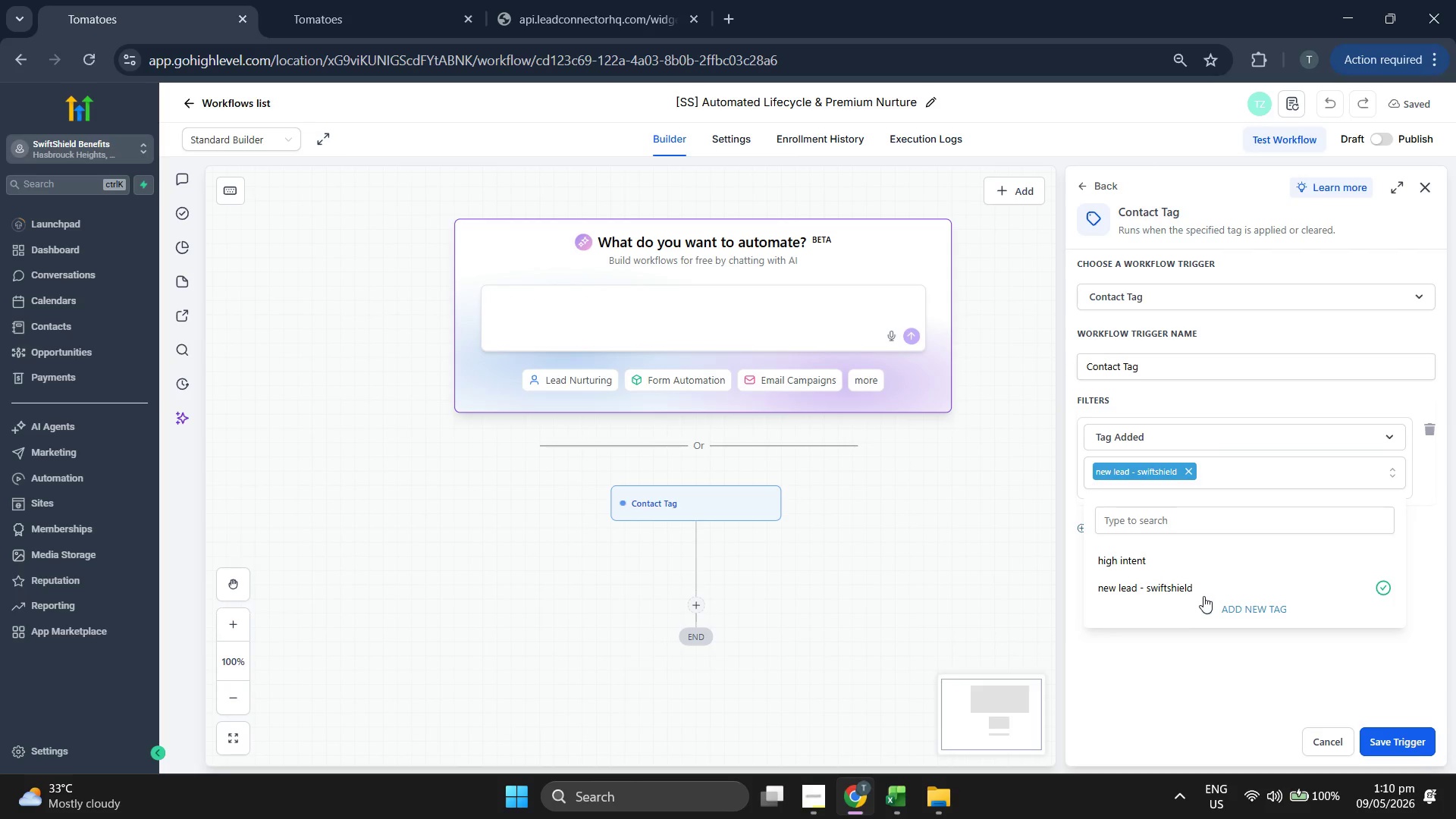 
left_click([1173, 648])
 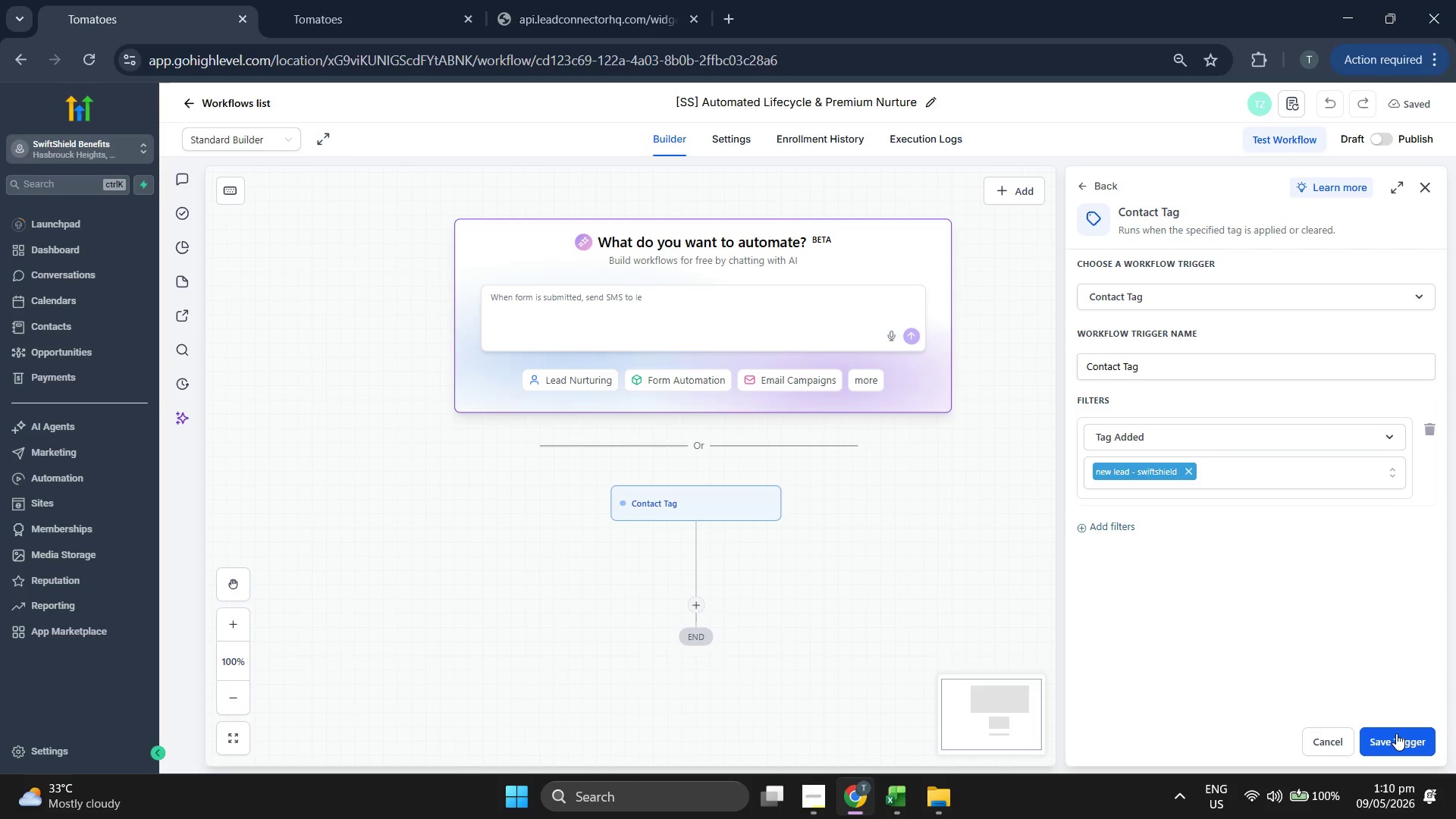 
left_click([1396, 733])
 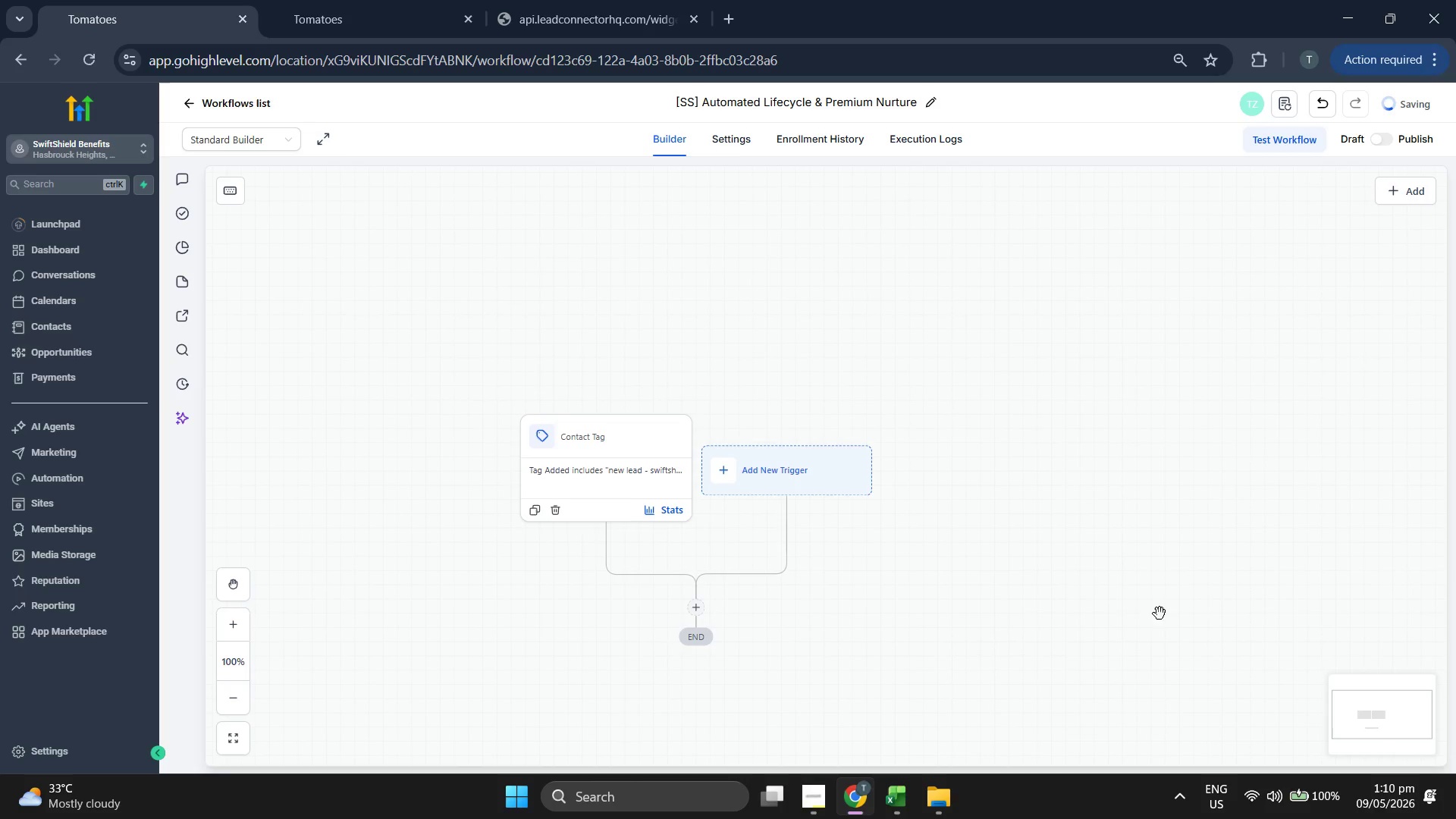 
left_click_drag(start_coordinate=[1138, 595], to_coordinate=[1106, 396])
 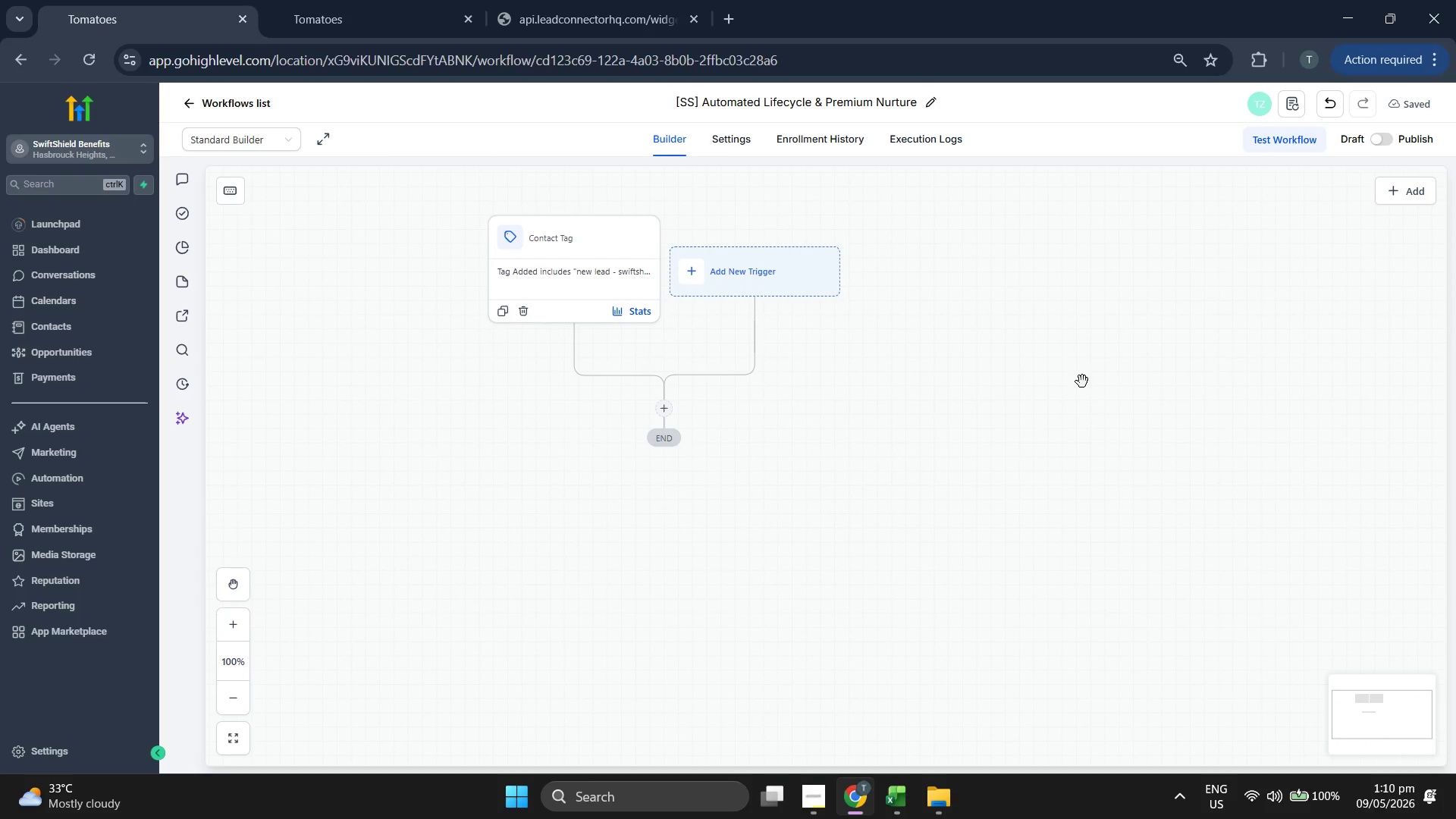 
left_click_drag(start_coordinate=[1073, 381], to_coordinate=[1131, 359])
 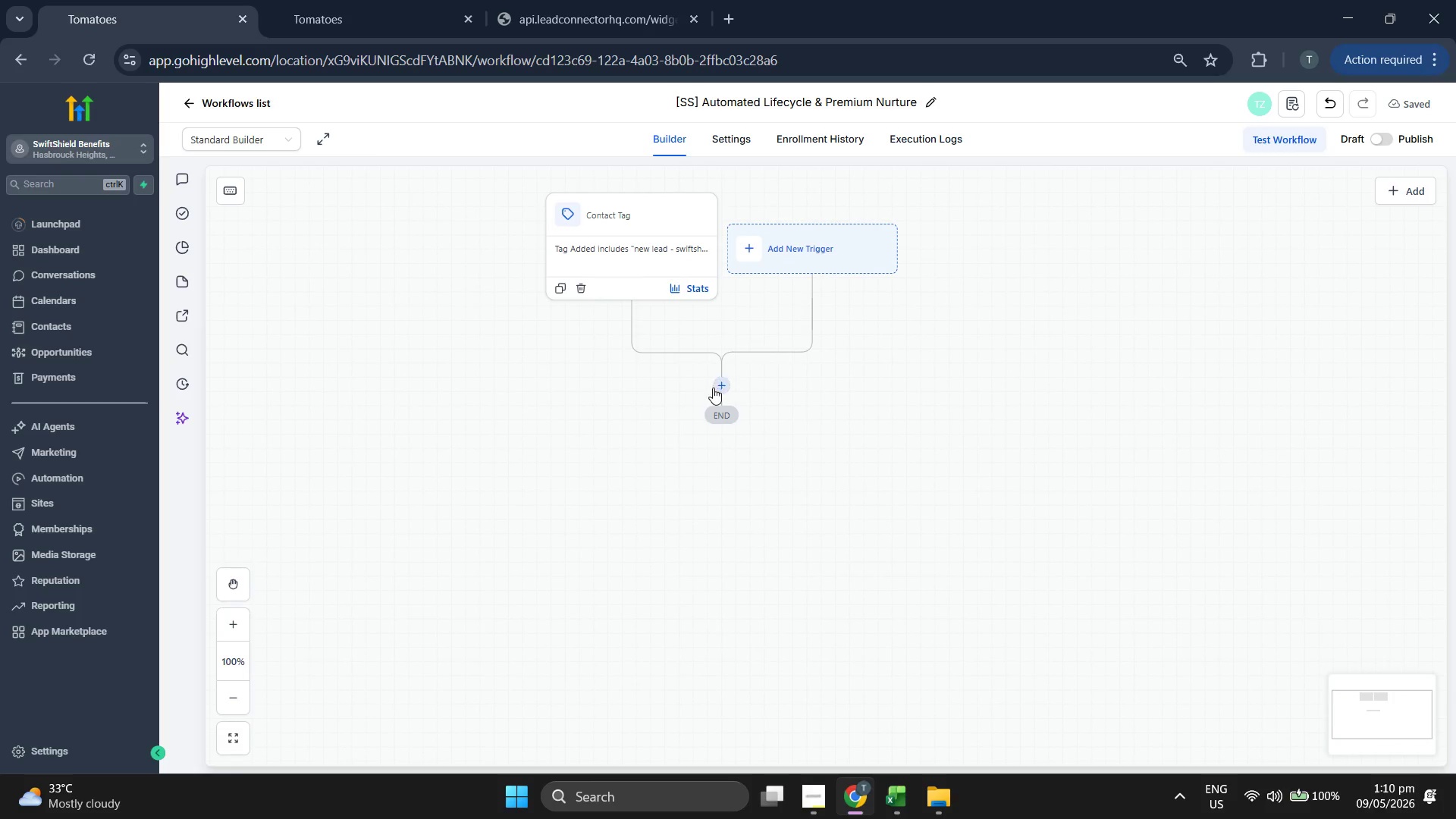 
left_click([714, 390])
 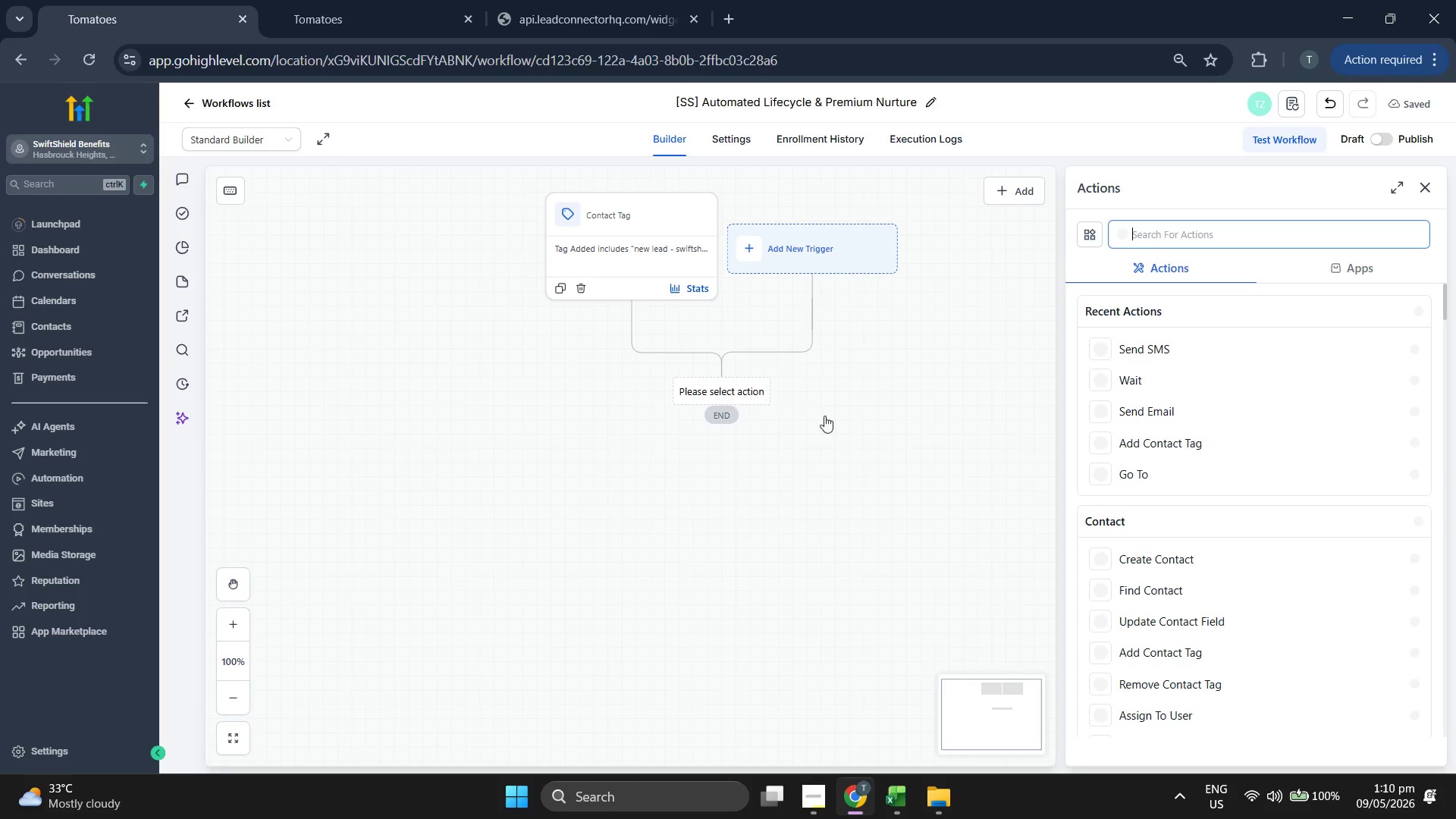 
left_click_drag(start_coordinate=[908, 452], to_coordinate=[889, 437])
 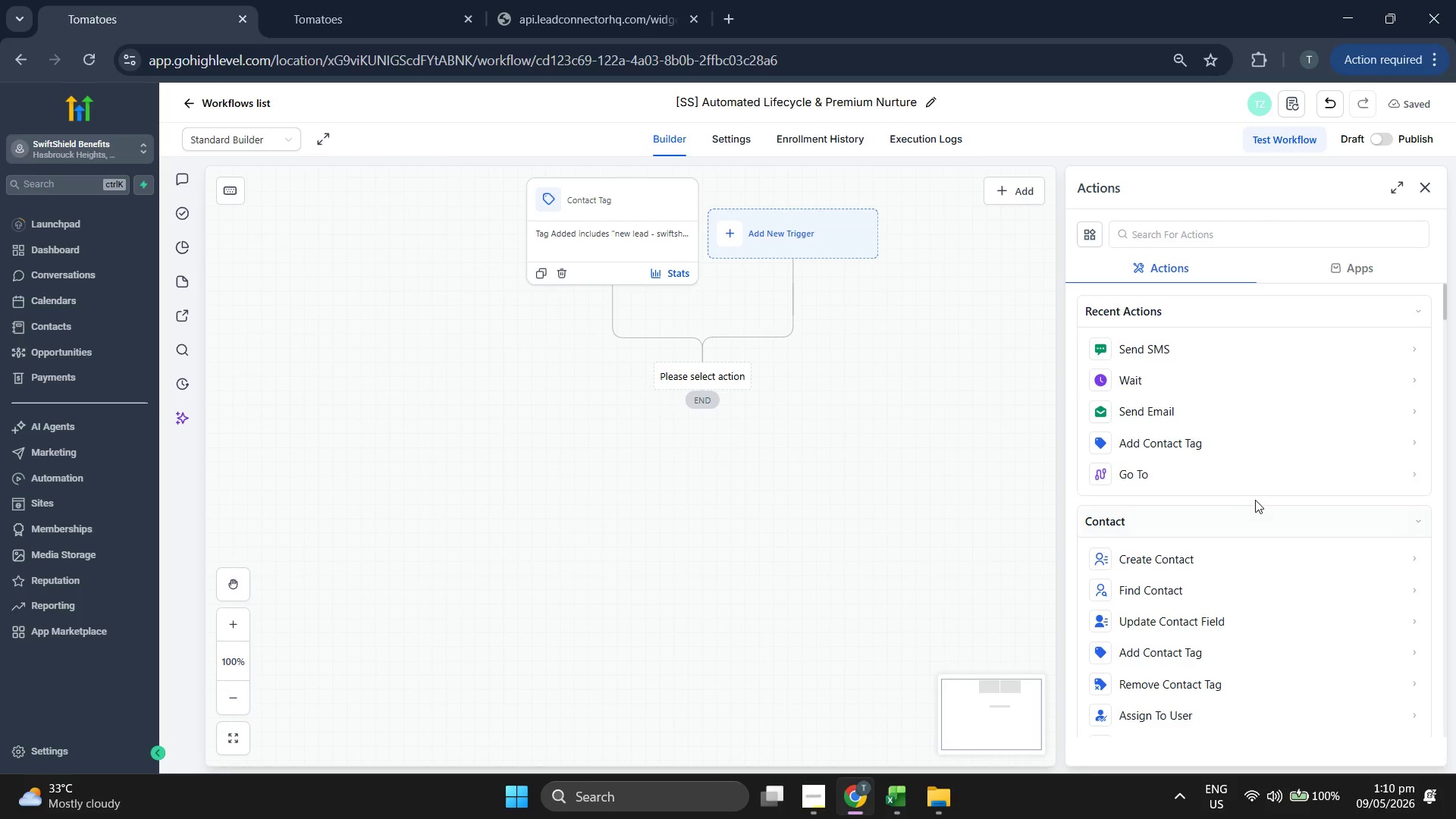 
scroll: coordinate [1255, 500], scroll_direction: down, amount: 6.0
 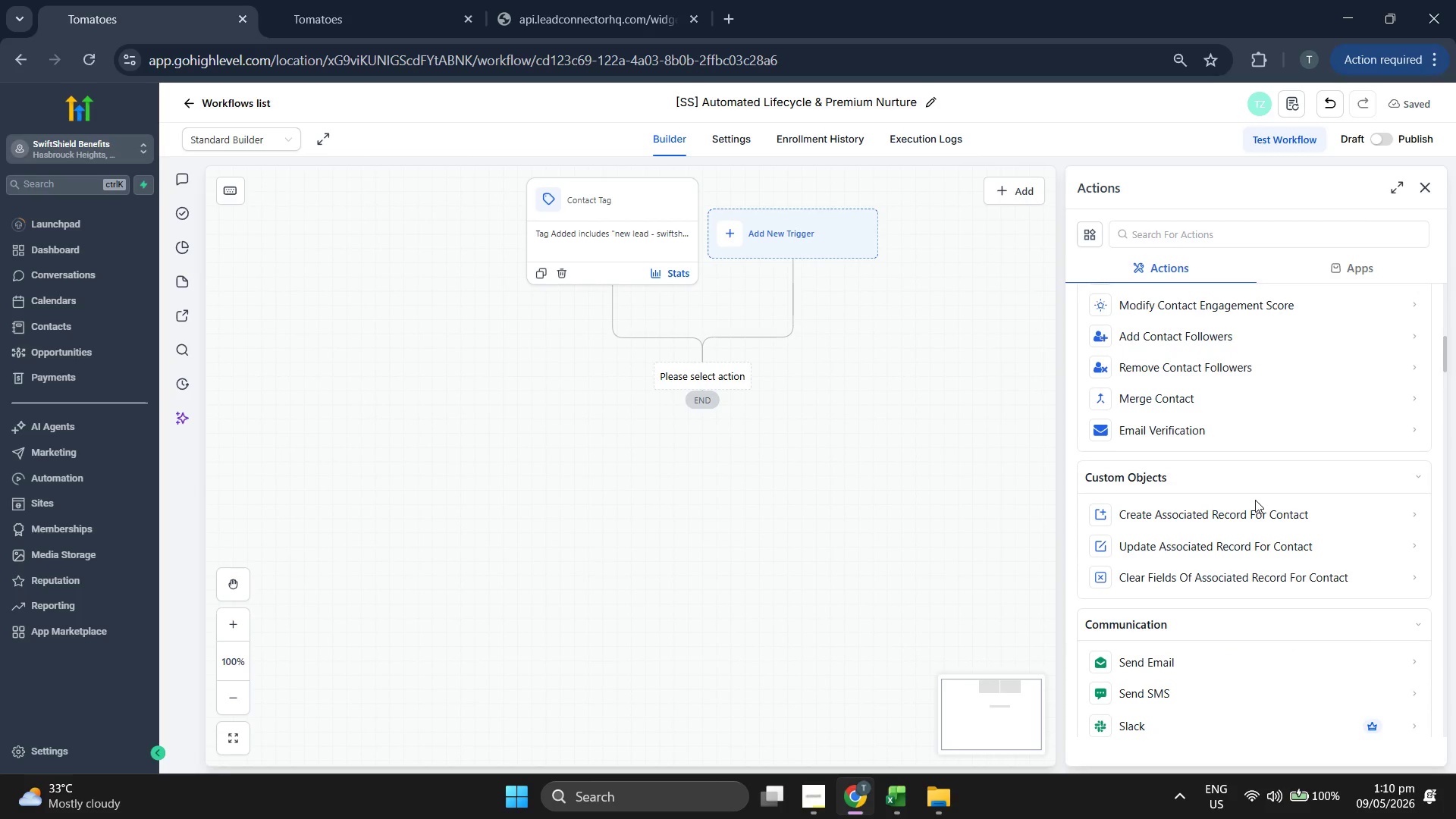 
scroll: coordinate [1255, 500], scroll_direction: down, amount: 5.0
 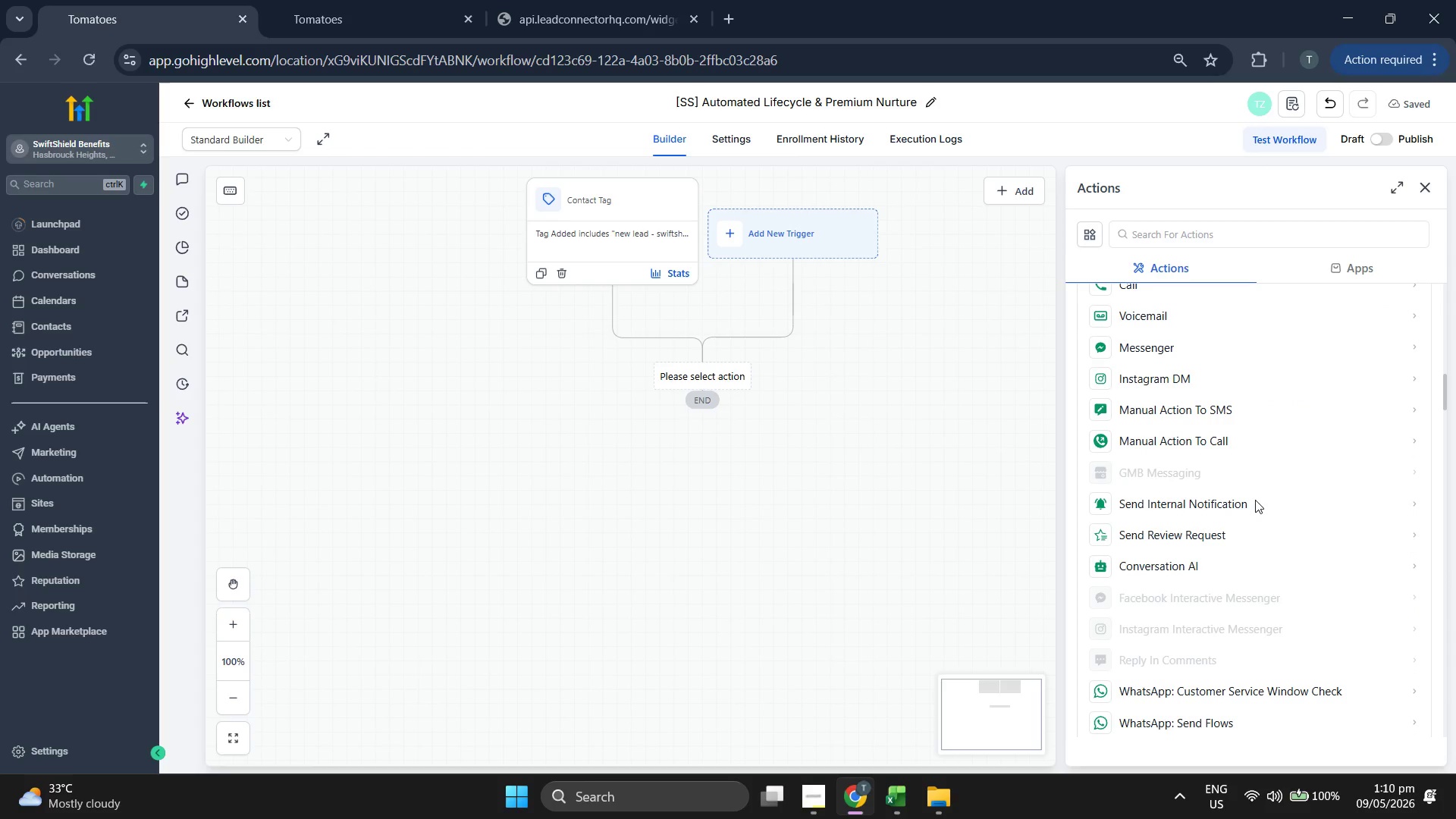 
scroll: coordinate [1255, 500], scroll_direction: down, amount: 3.0
 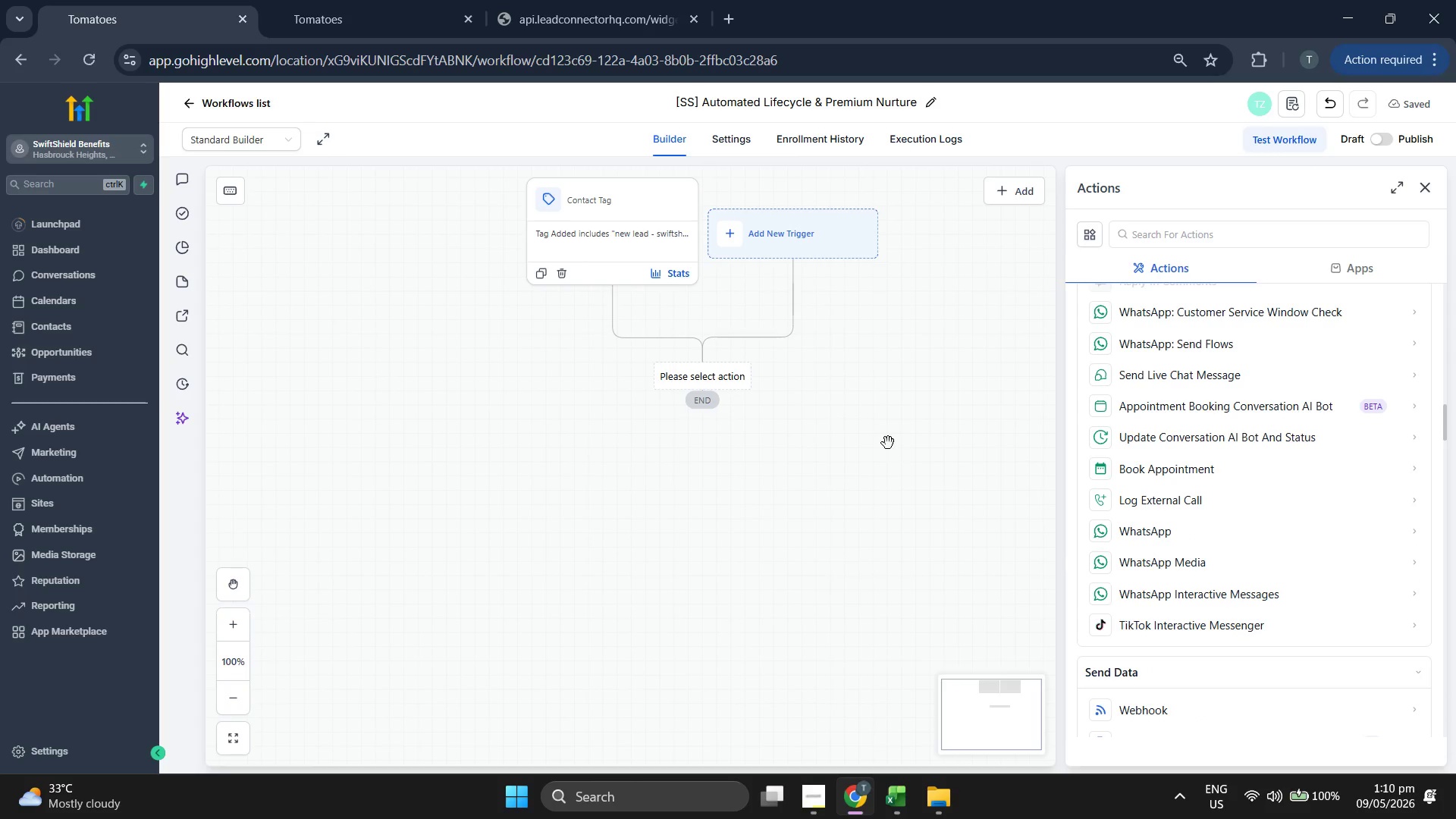 
left_click_drag(start_coordinate=[898, 434], to_coordinate=[885, 452])
 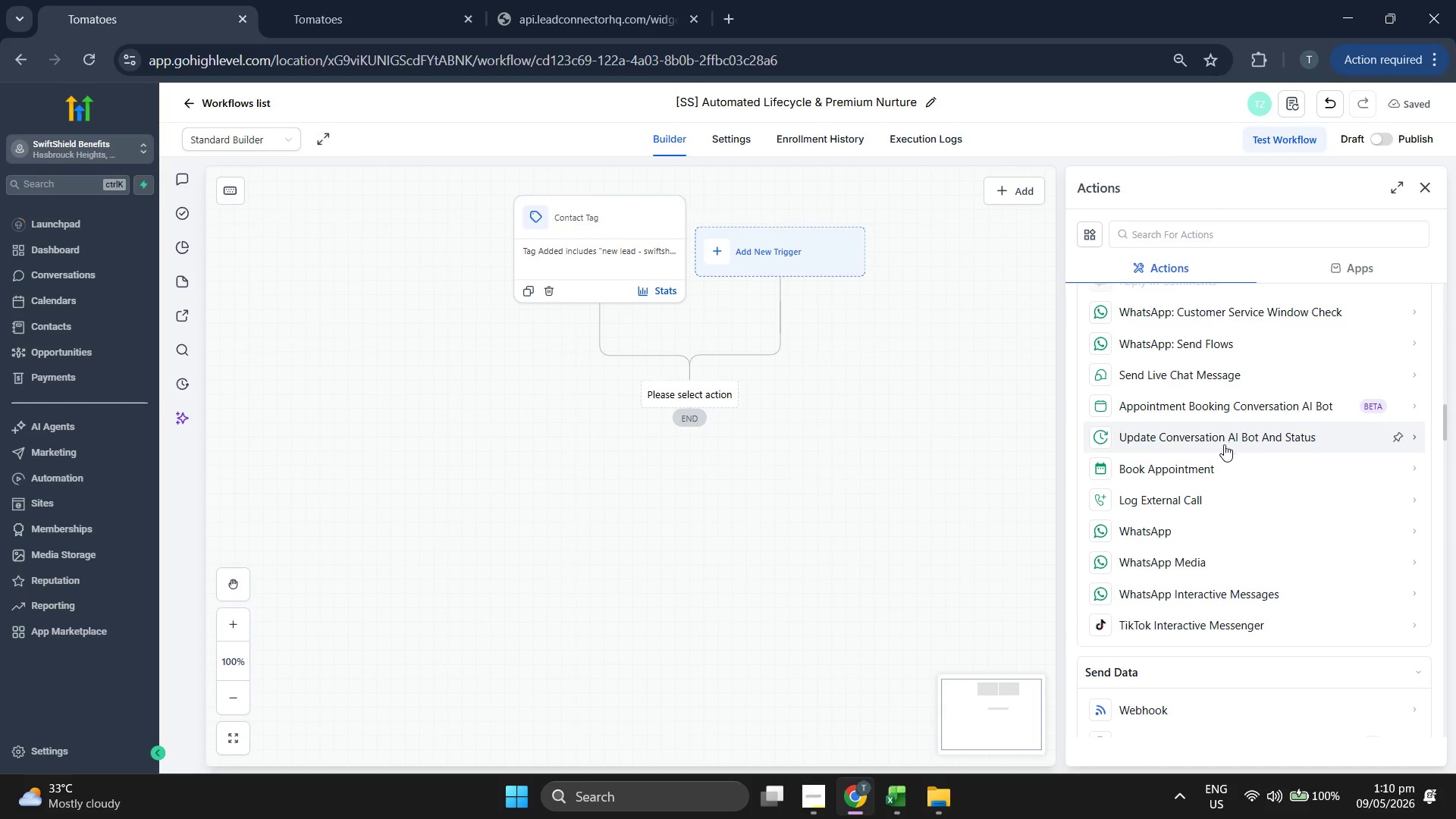 
scroll: coordinate [1233, 448], scroll_direction: down, amount: 3.0
 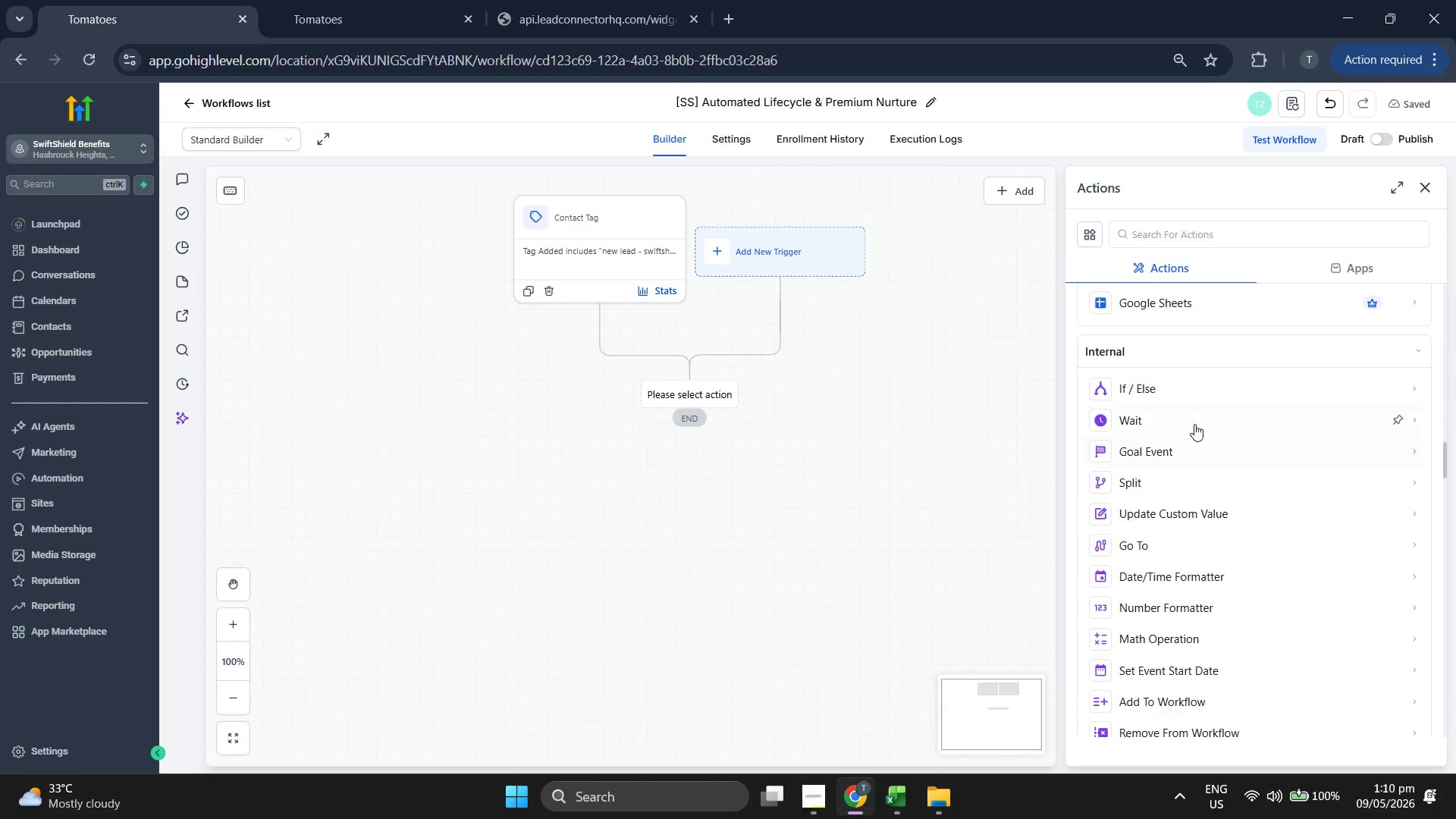 
left_click([1203, 389])
 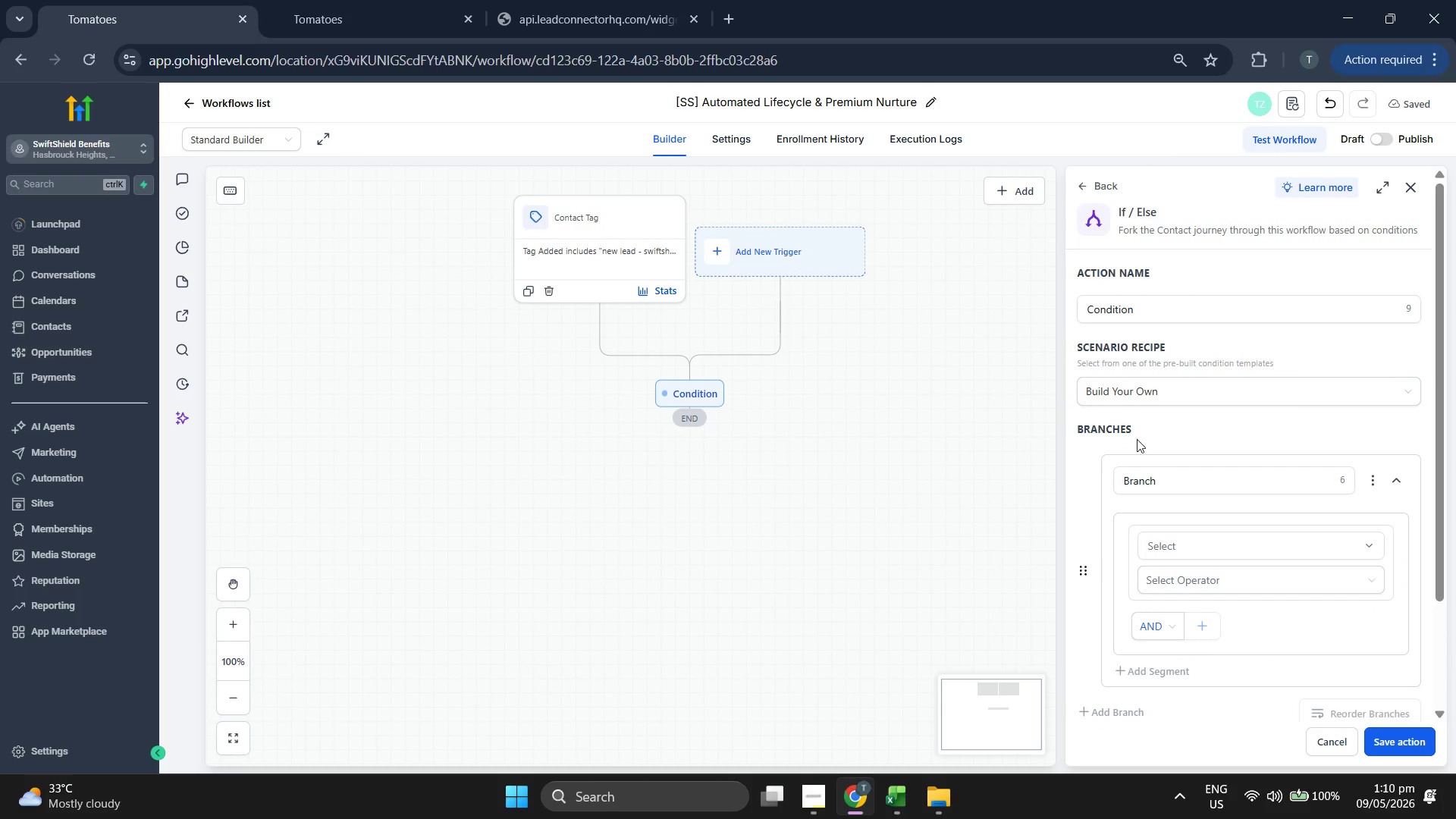 
left_click([1201, 475])
 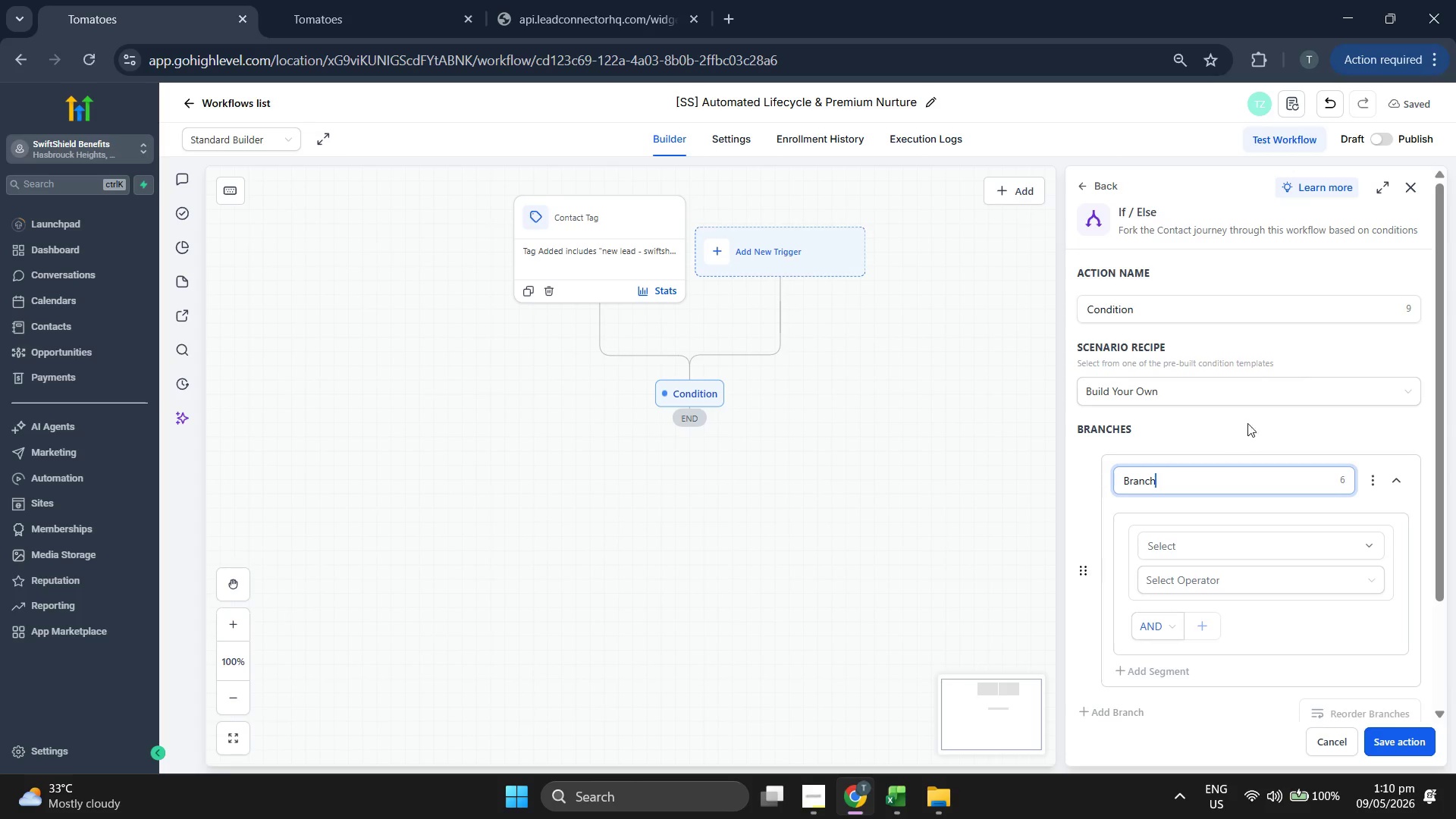 
scroll: coordinate [1266, 404], scroll_direction: down, amount: 1.0
 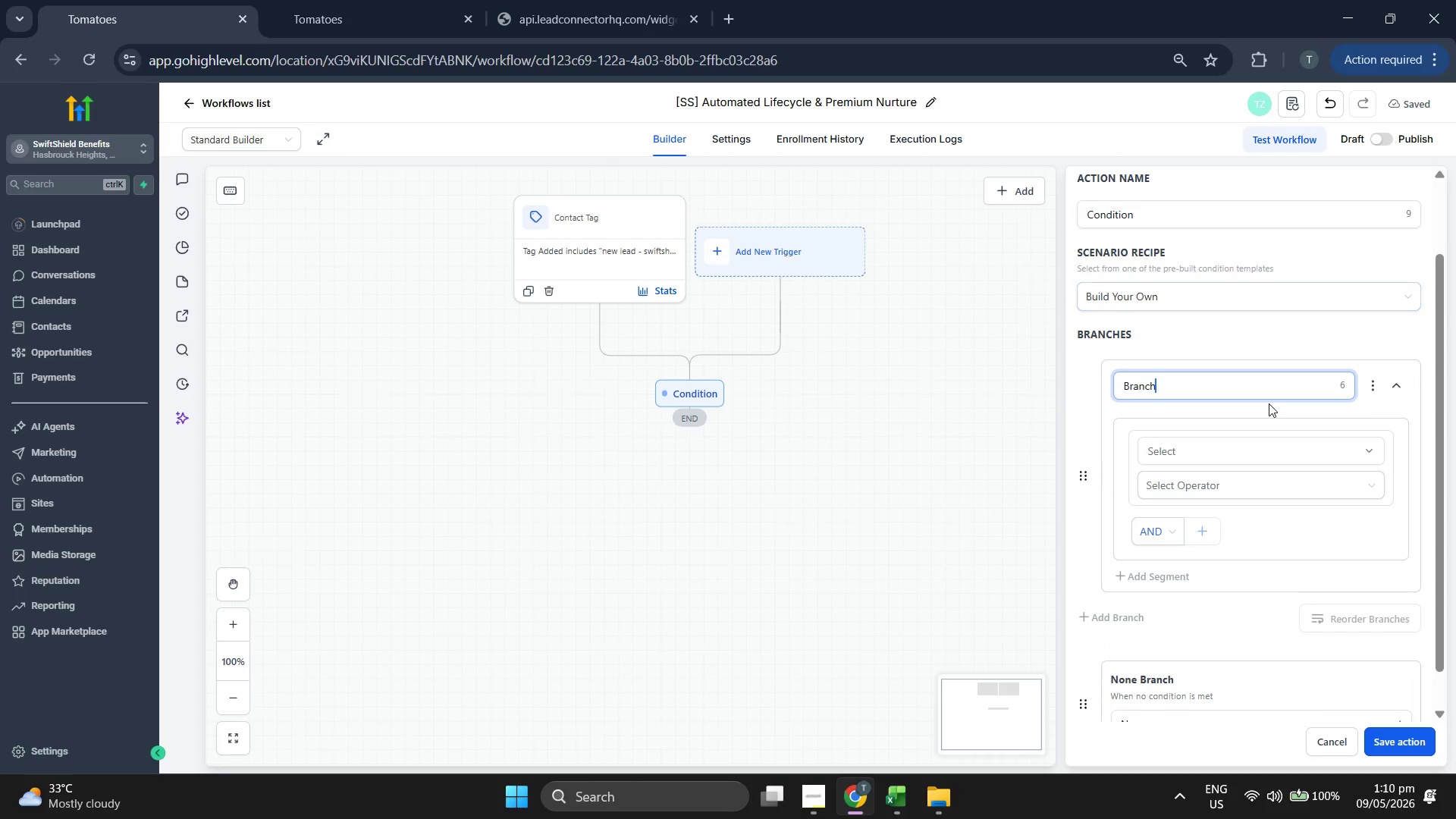 
type( 1 (Uninsured))
 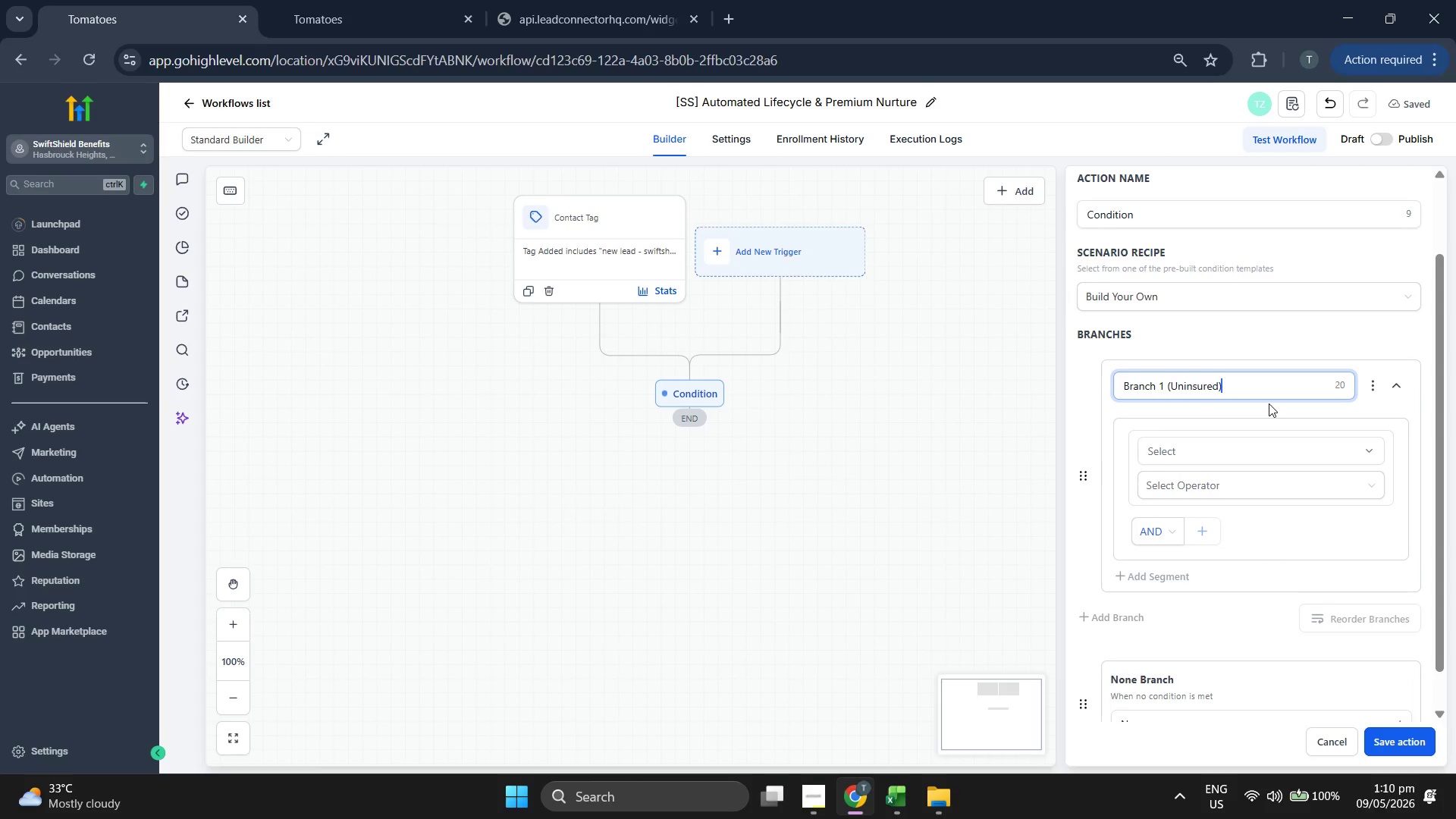 
left_click([1234, 450])
 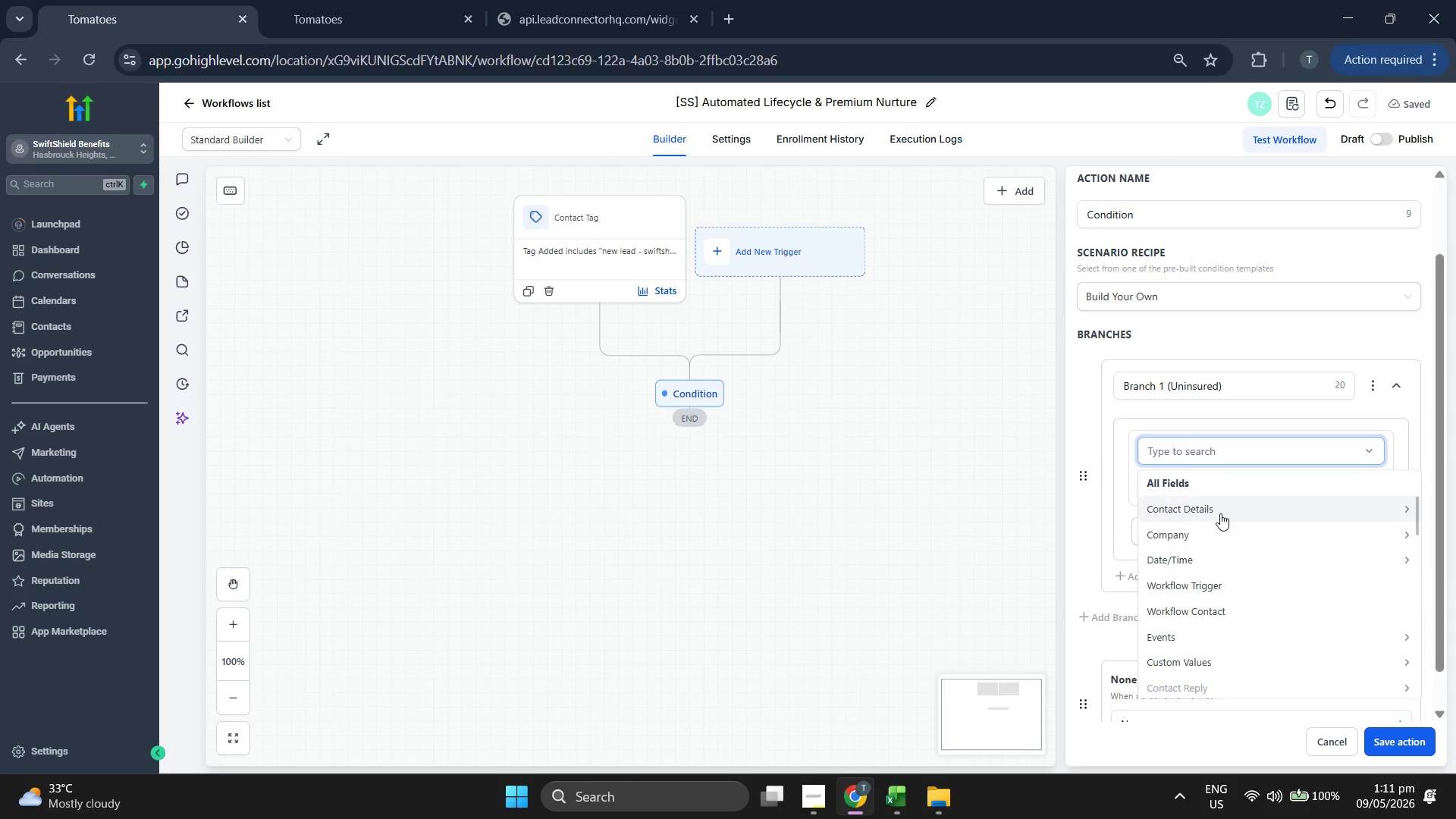 
left_click([1220, 513])
 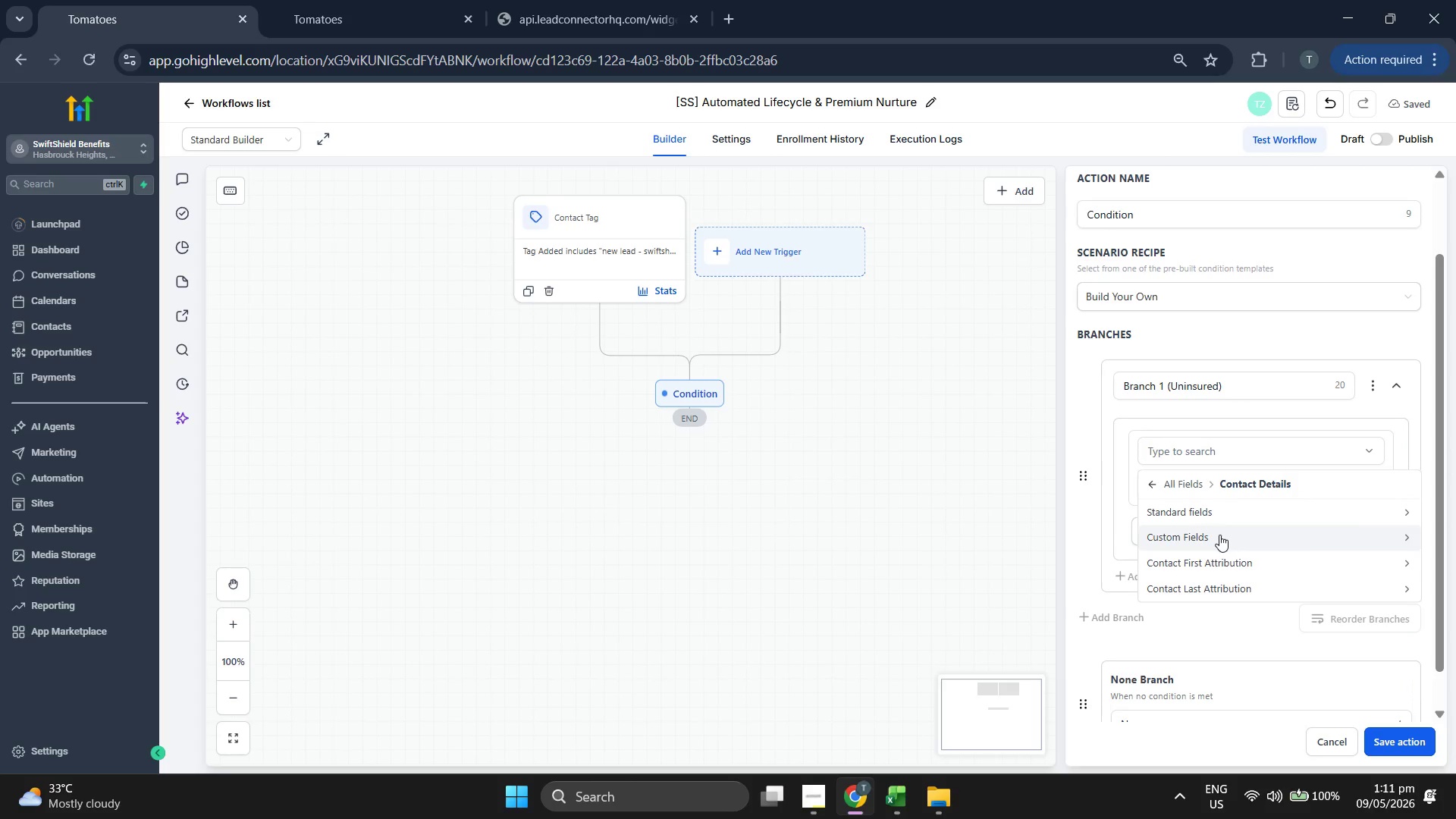 
left_click([1219, 535])
 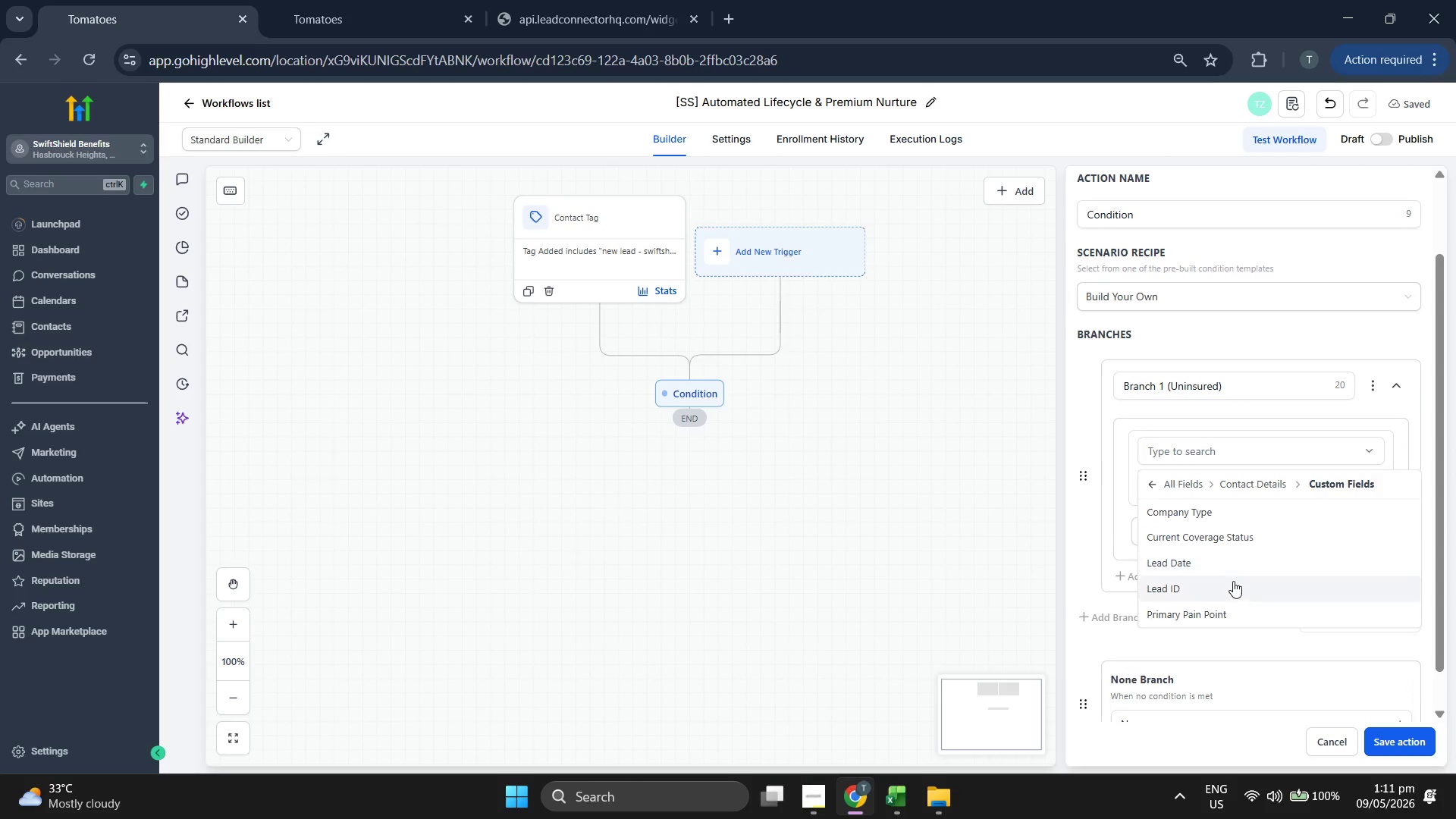 
left_click([1237, 540])
 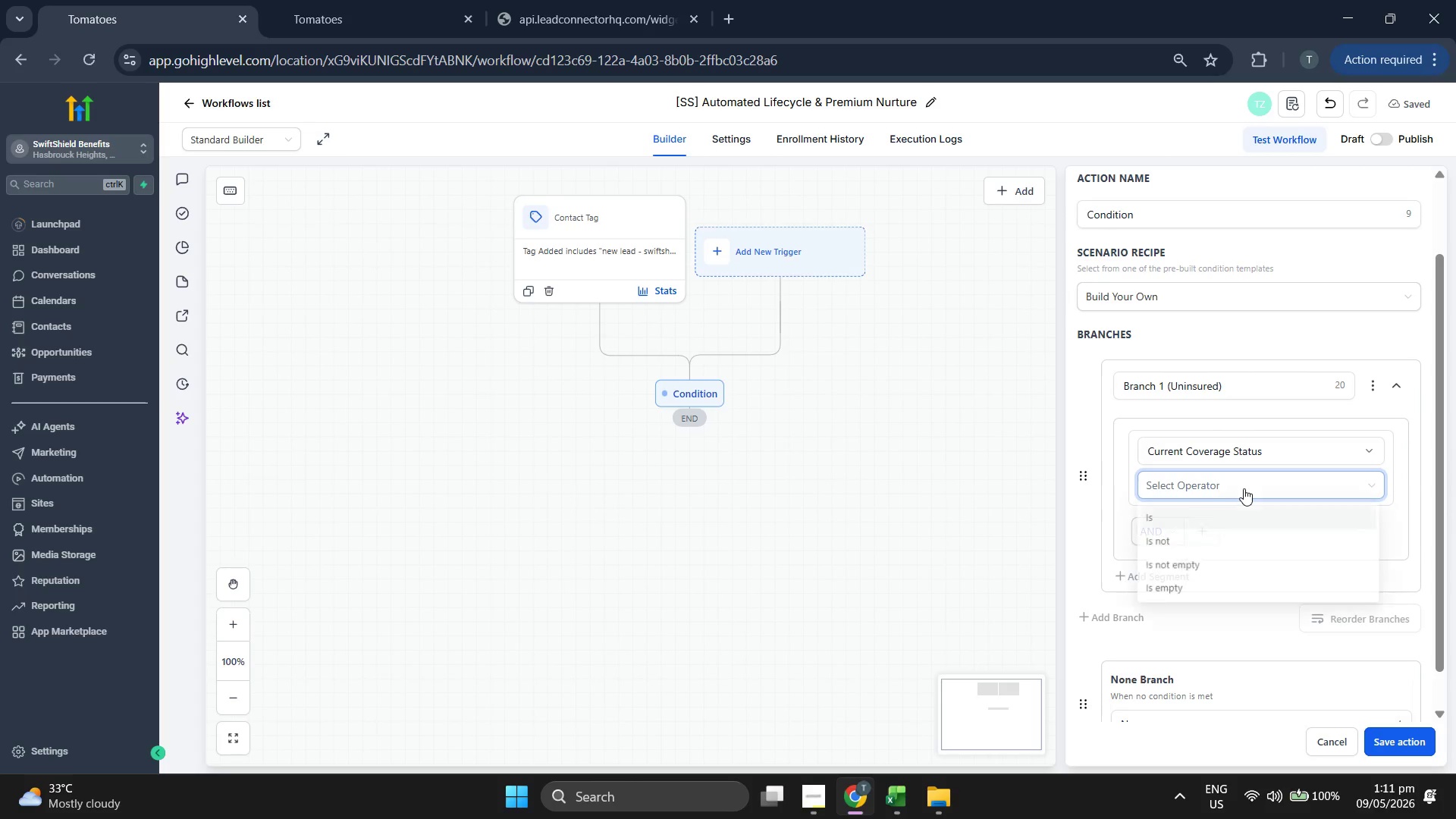 
left_click([1225, 519])
 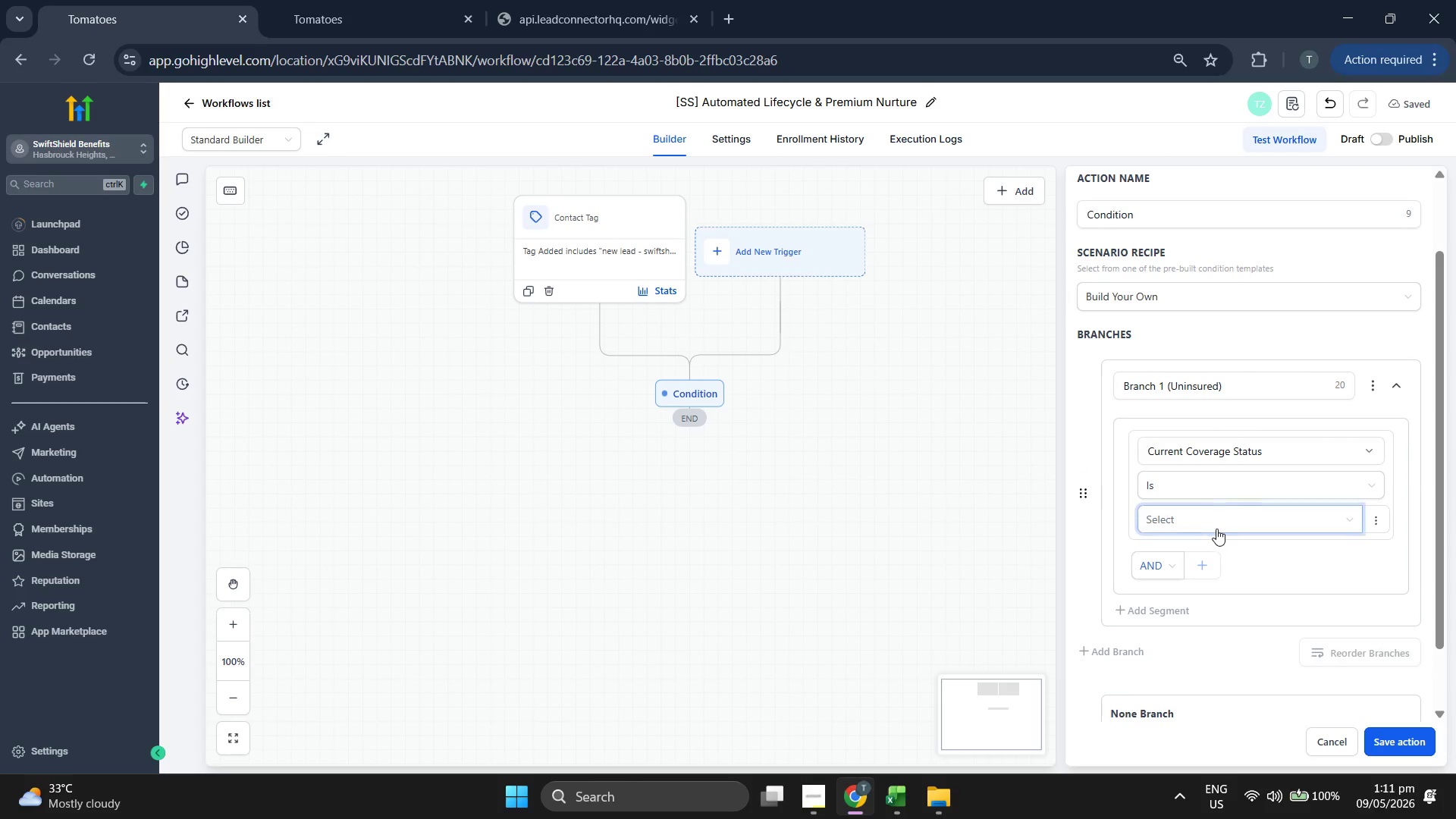 
left_click([1216, 526])
 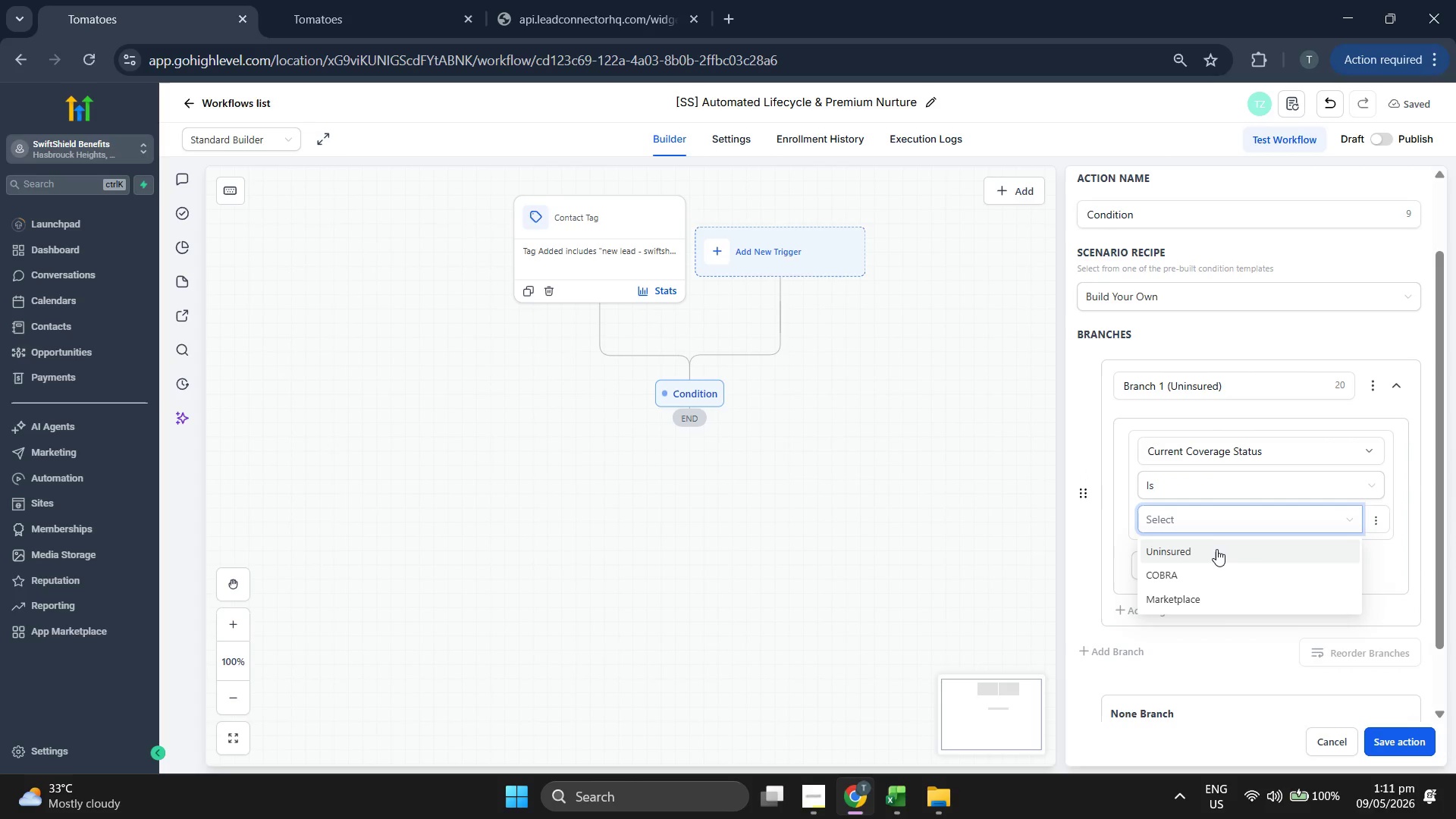 
left_click([1215, 554])
 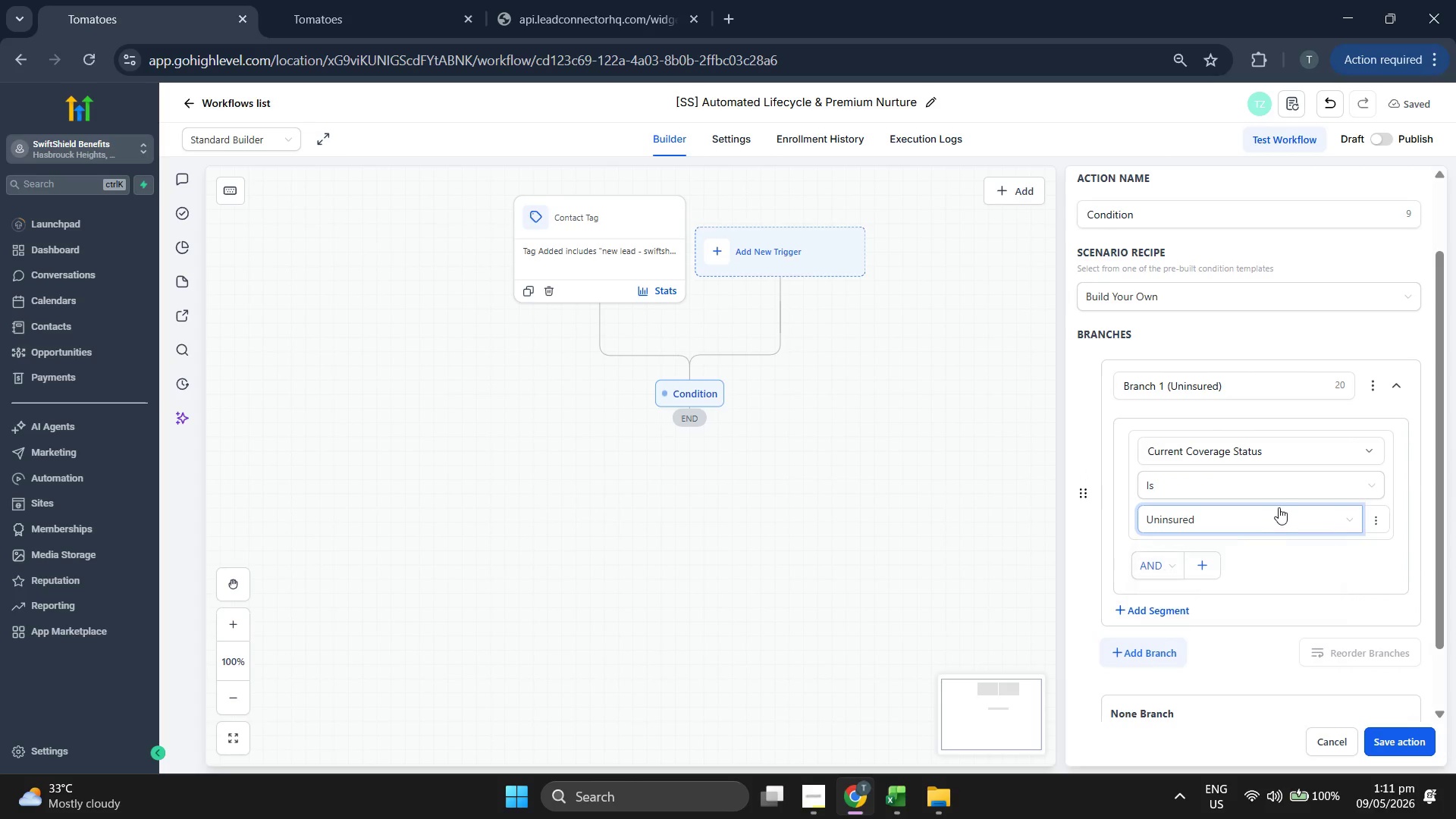 
scroll: coordinate [1280, 505], scroll_direction: down, amount: 2.0
 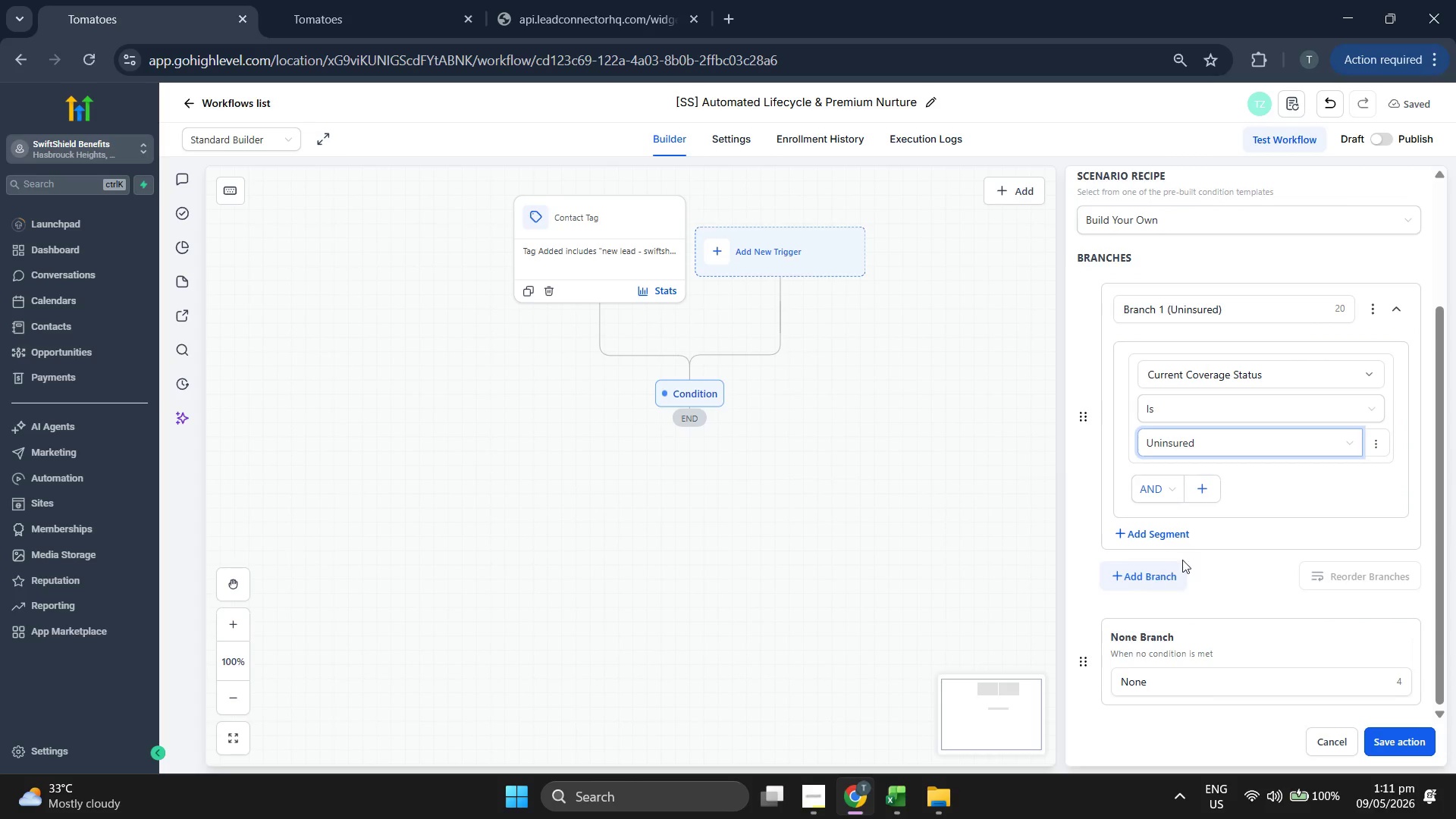 
left_click([1164, 575])
 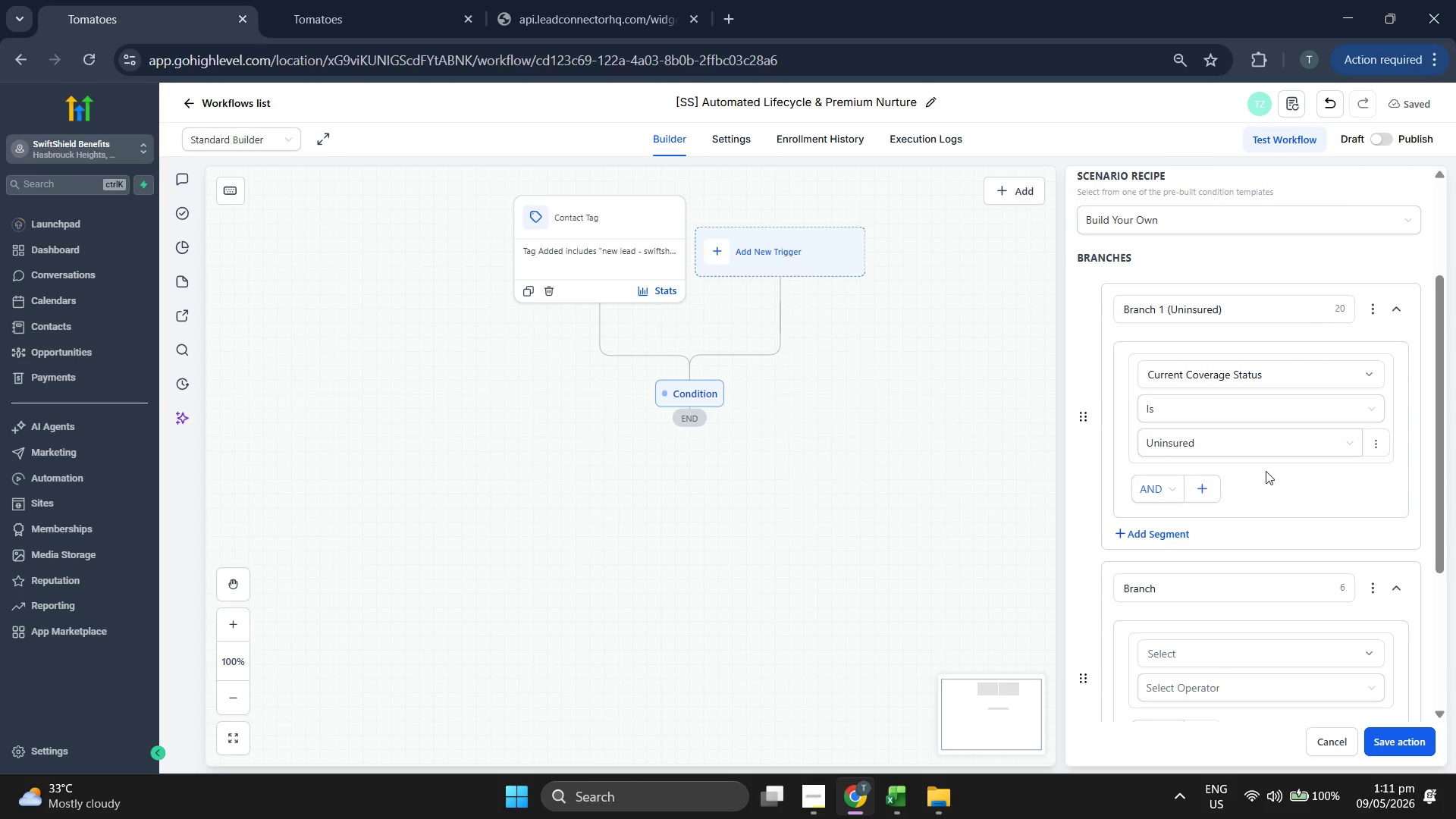 
scroll: coordinate [1266, 471], scroll_direction: down, amount: 3.0
 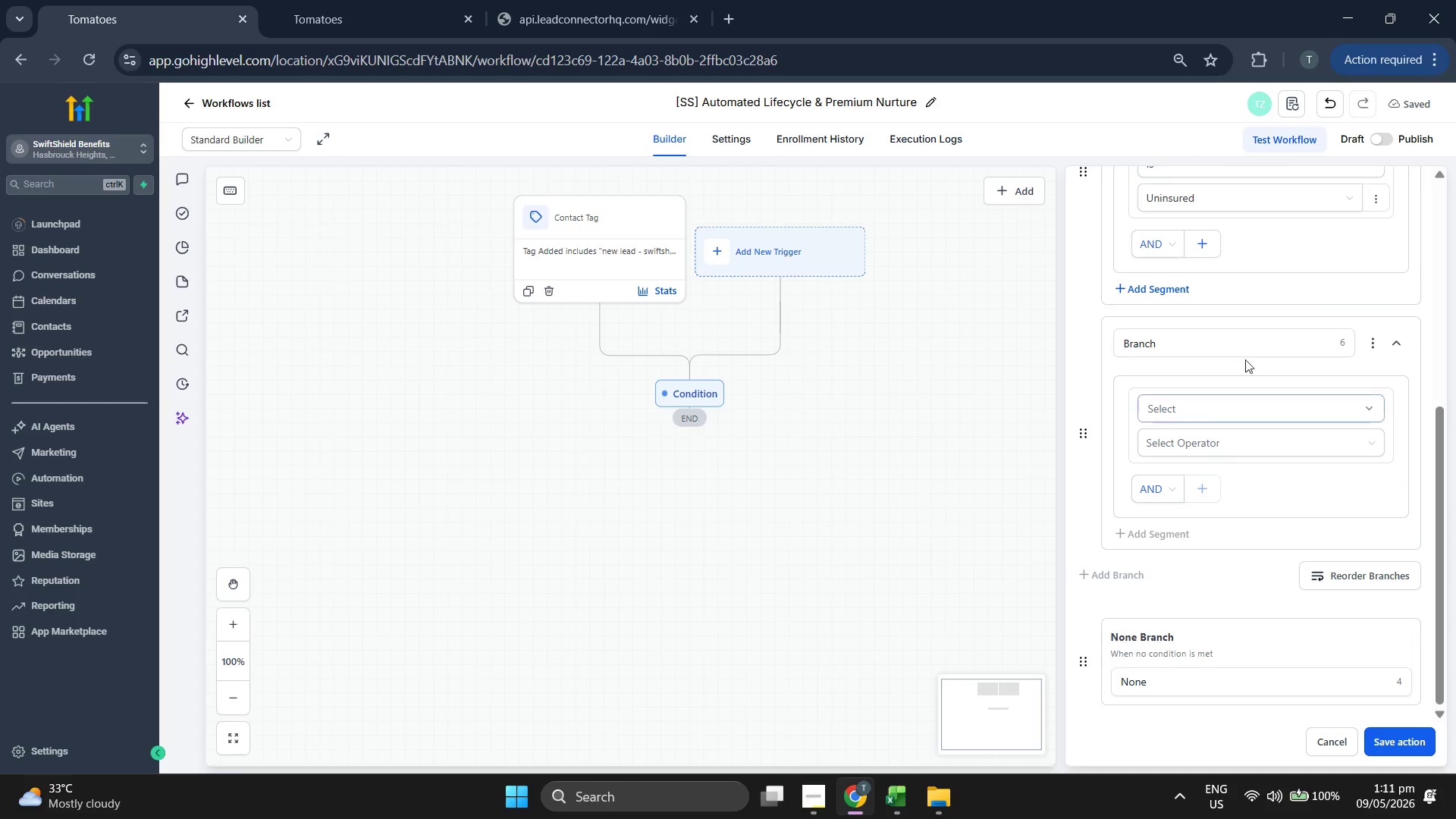 
left_click([1247, 345])
 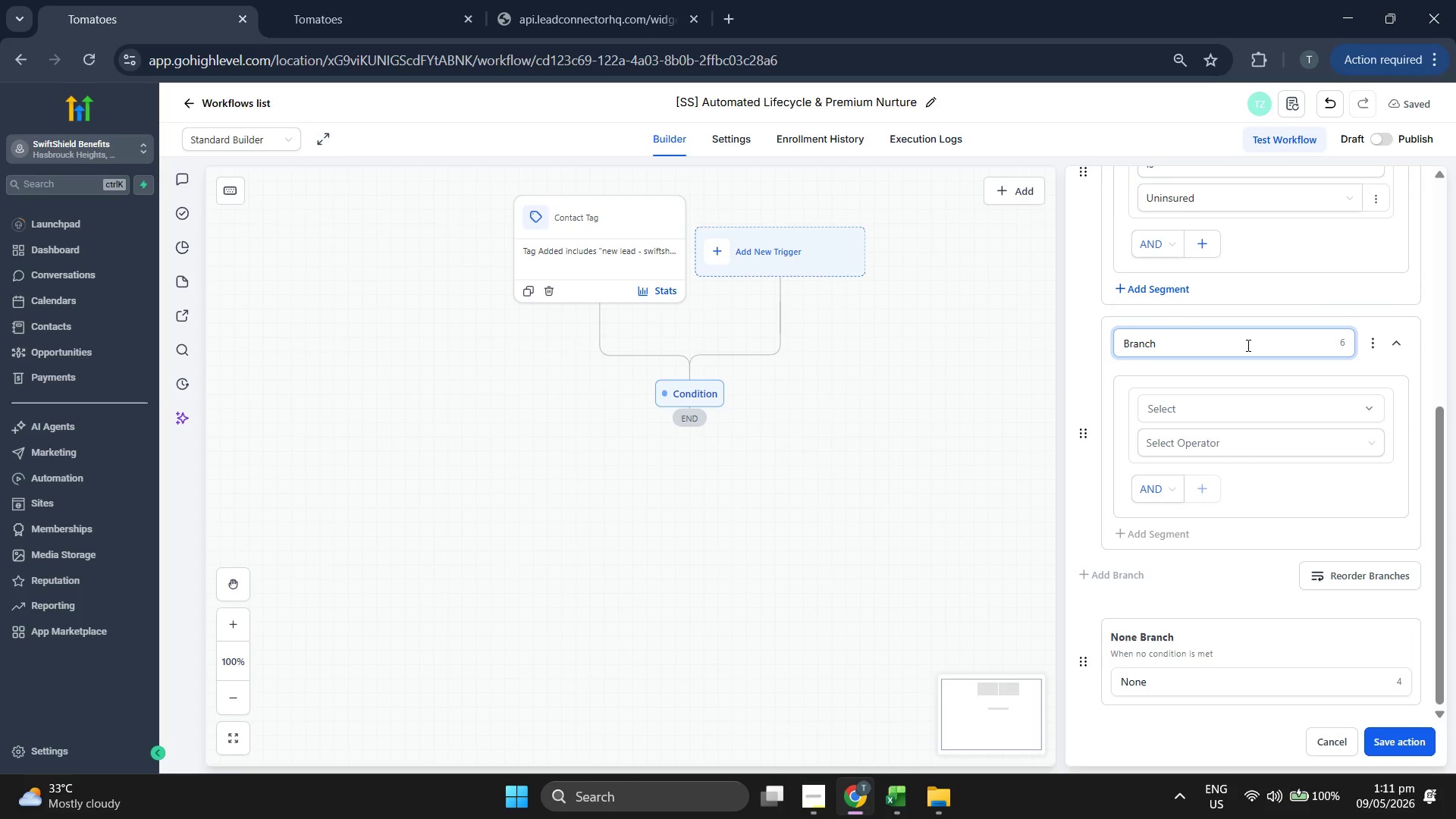 
type( 2 (O)
key(Backspace)
type(CONRA)
key(Backspace)
key(Backspace)
key(Backspace)
type(BA)
key(Backspace)
type(RA))
 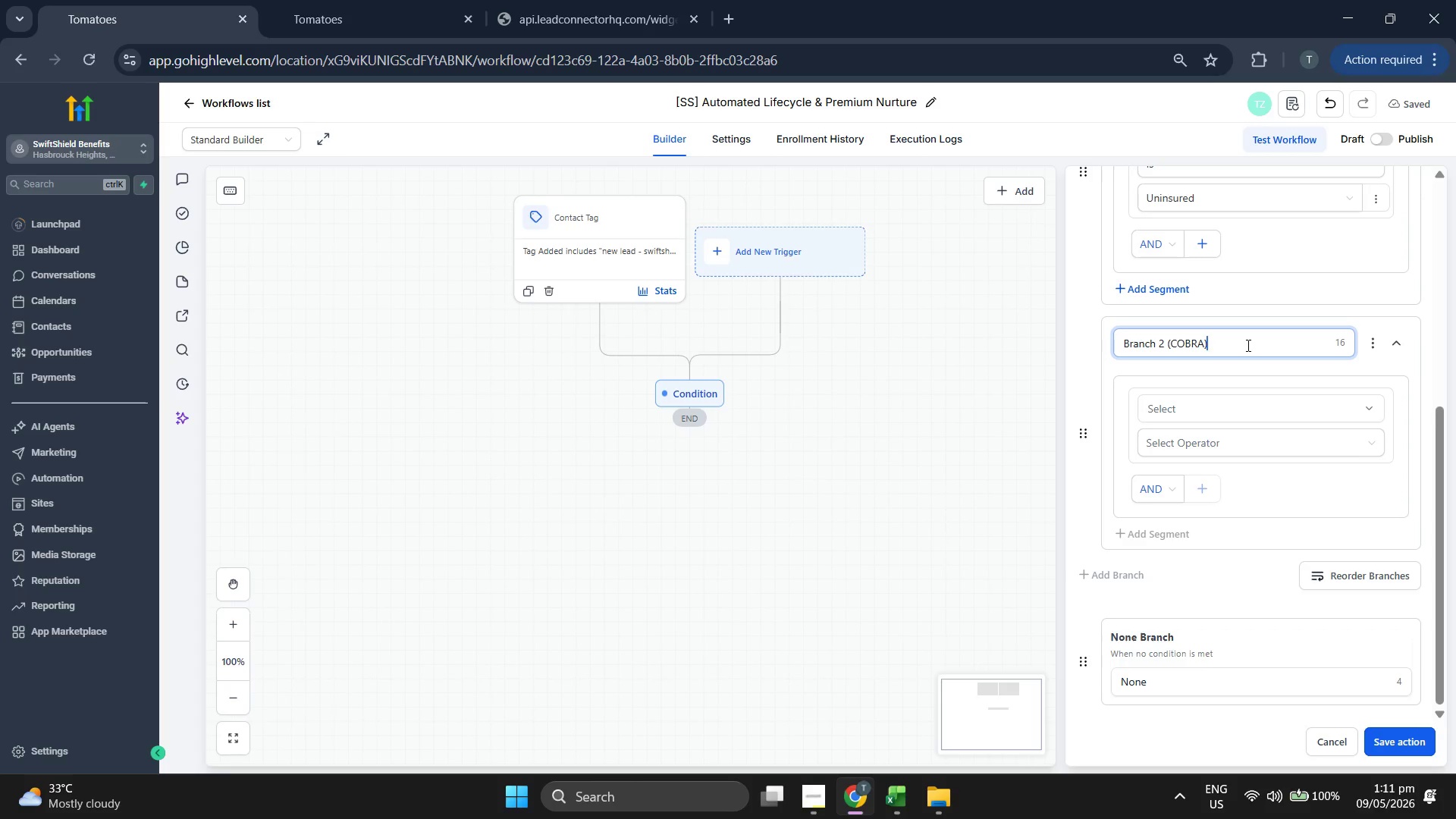 
scroll: coordinate [1182, 318], scroll_direction: down, amount: 1.0
 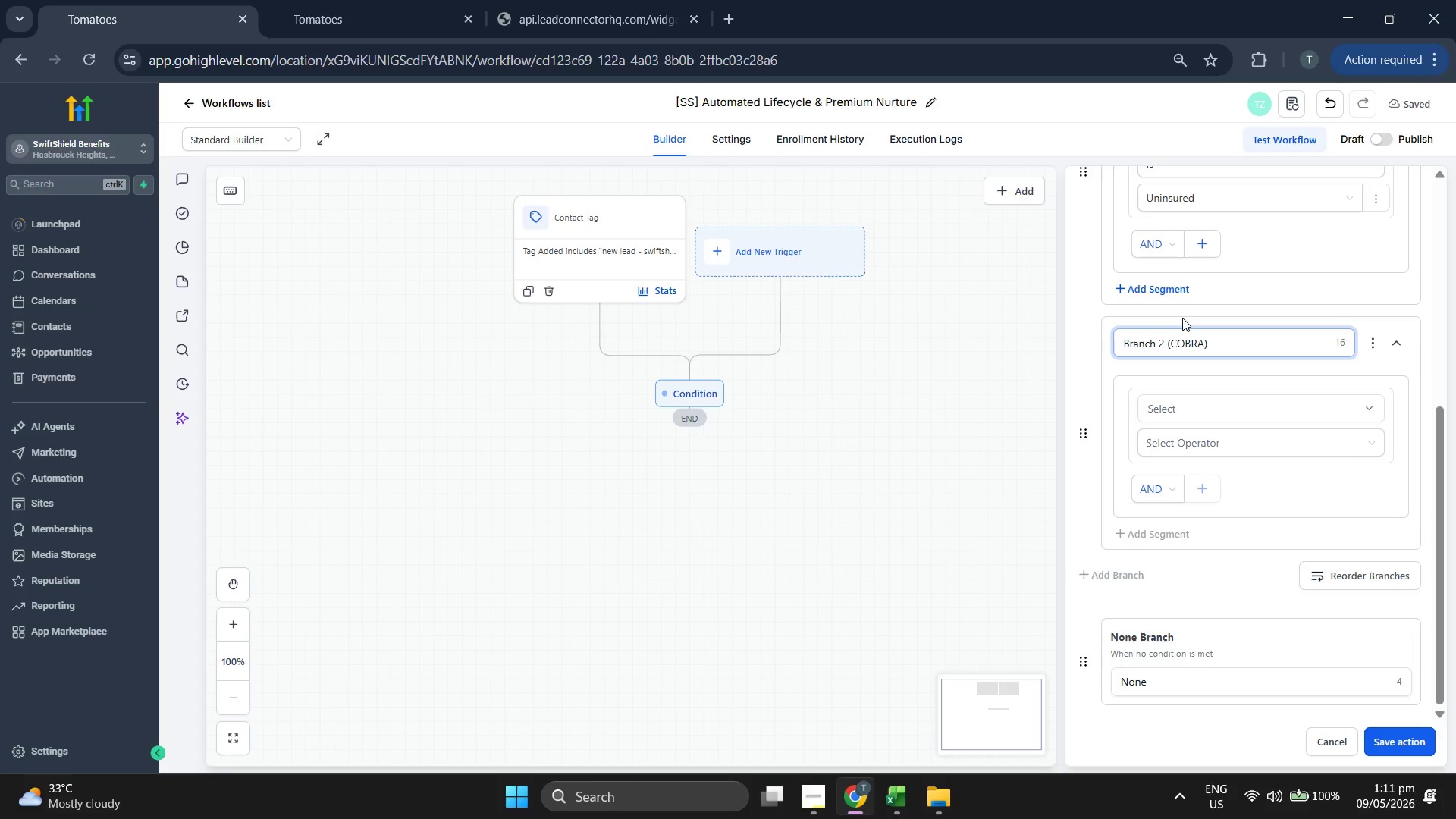 
scroll: coordinate [1182, 318], scroll_direction: up, amount: 1.0
 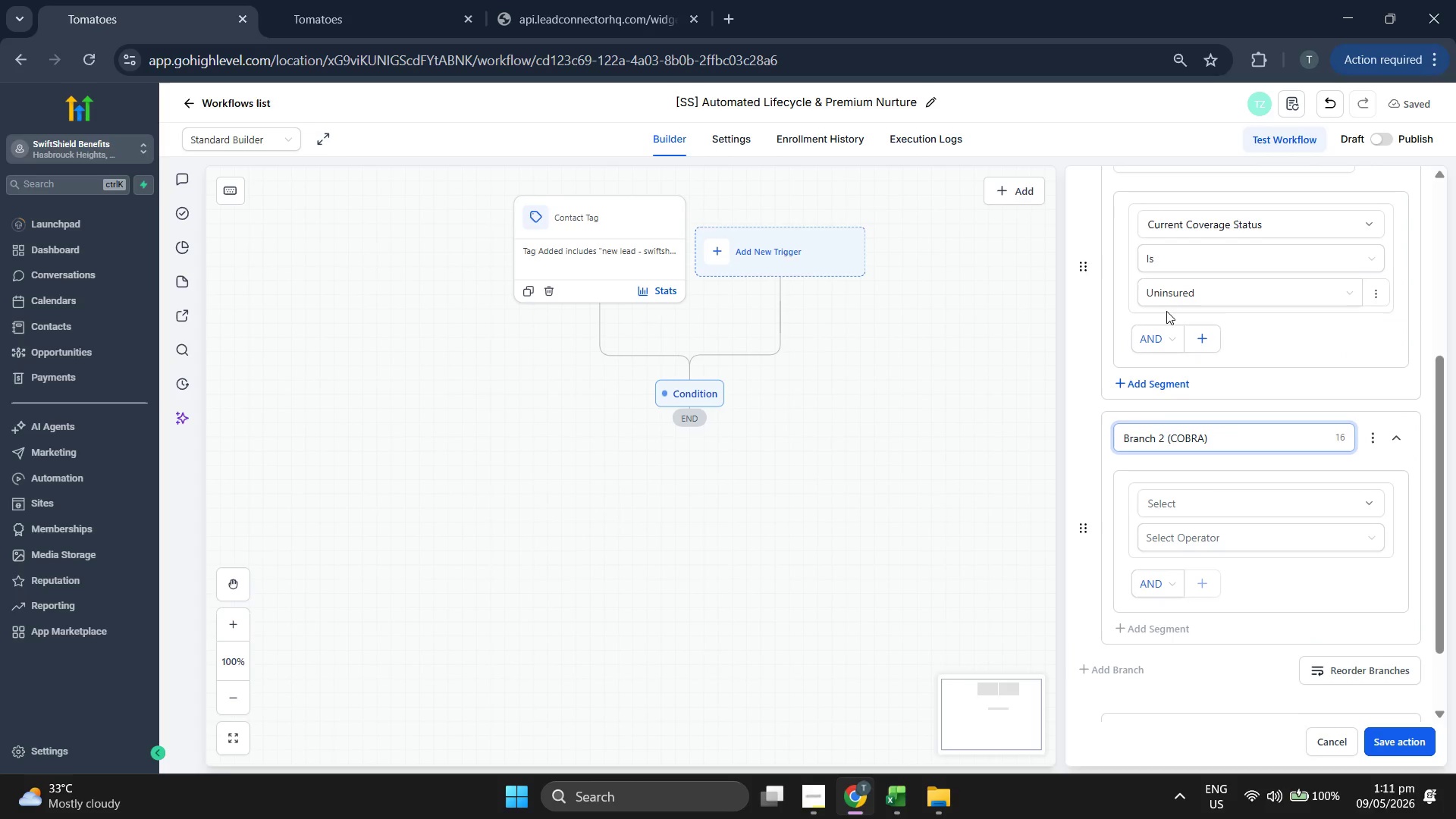 
scroll: coordinate [1166, 311], scroll_direction: down, amount: 2.0
 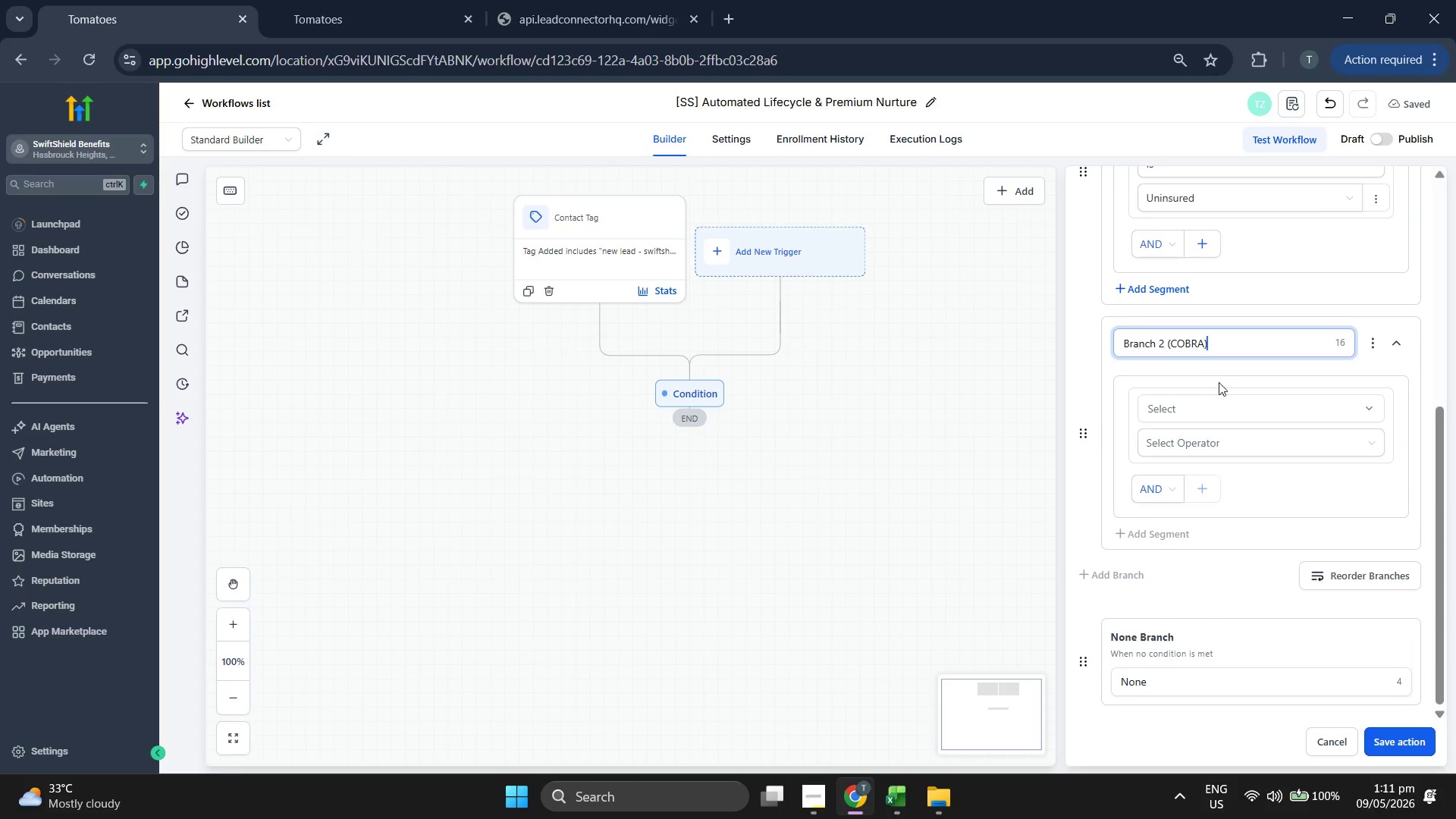 
left_click([1228, 401])
 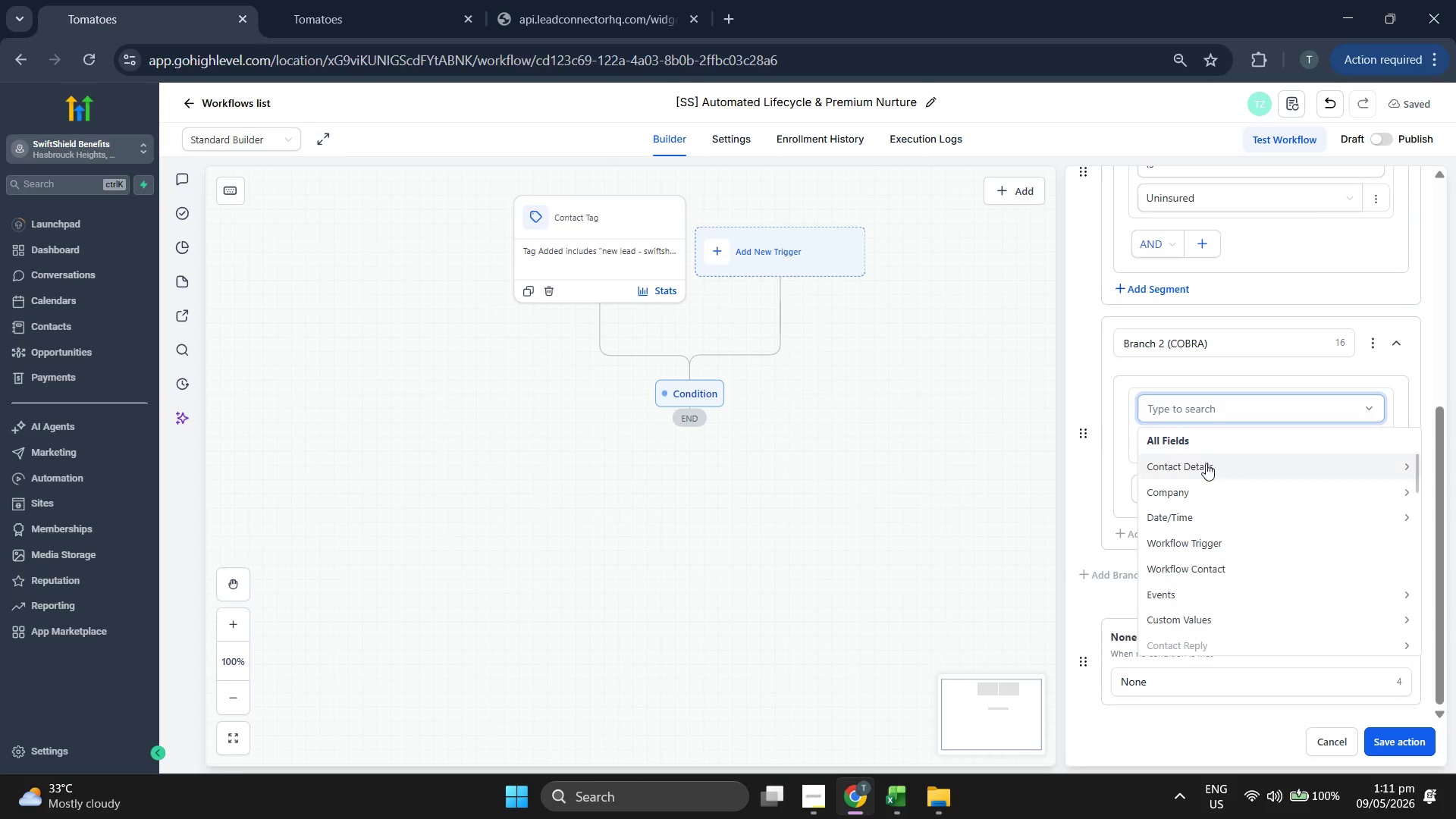 
left_click([1205, 471])
 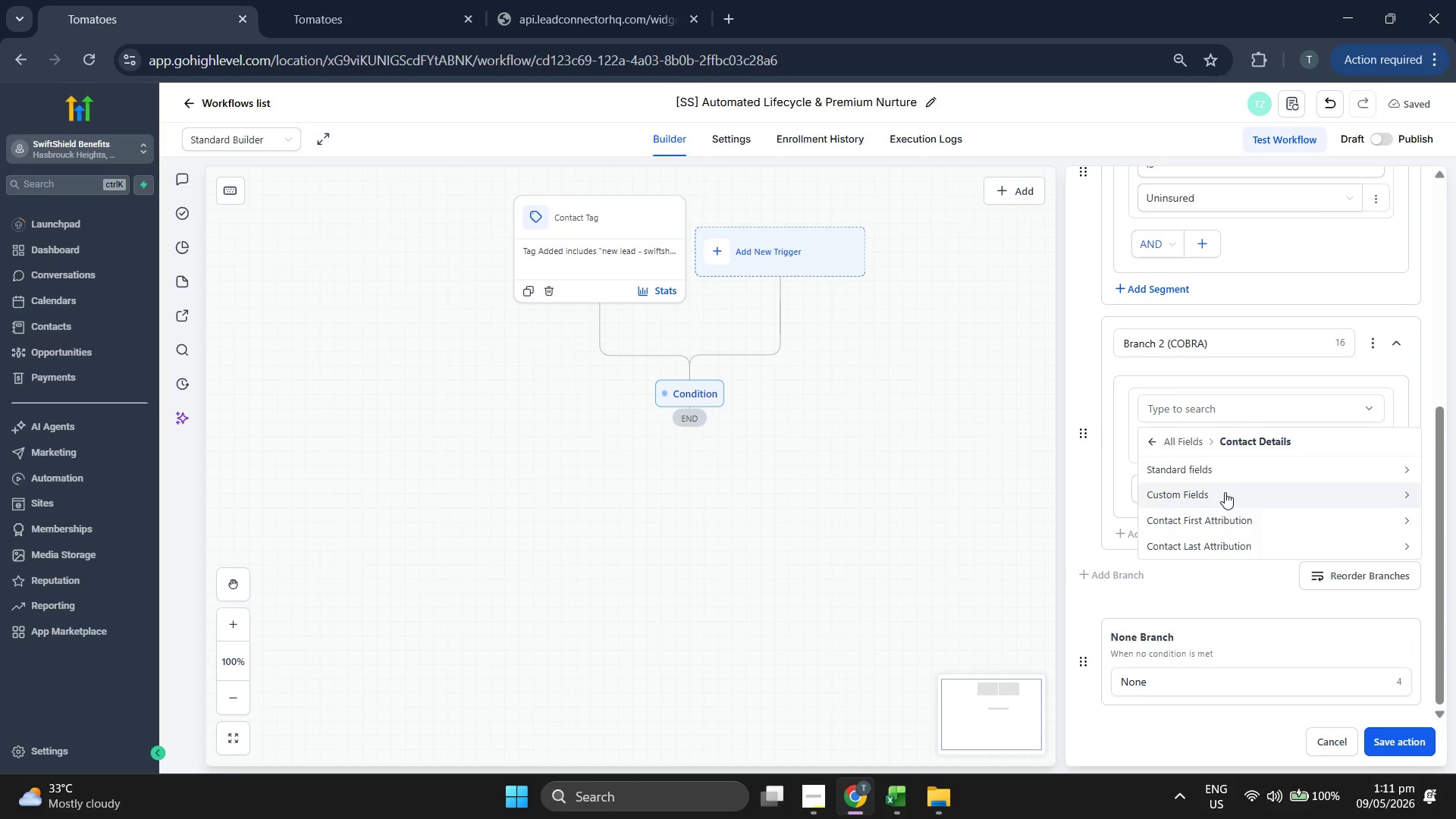 
left_click([1225, 492])
 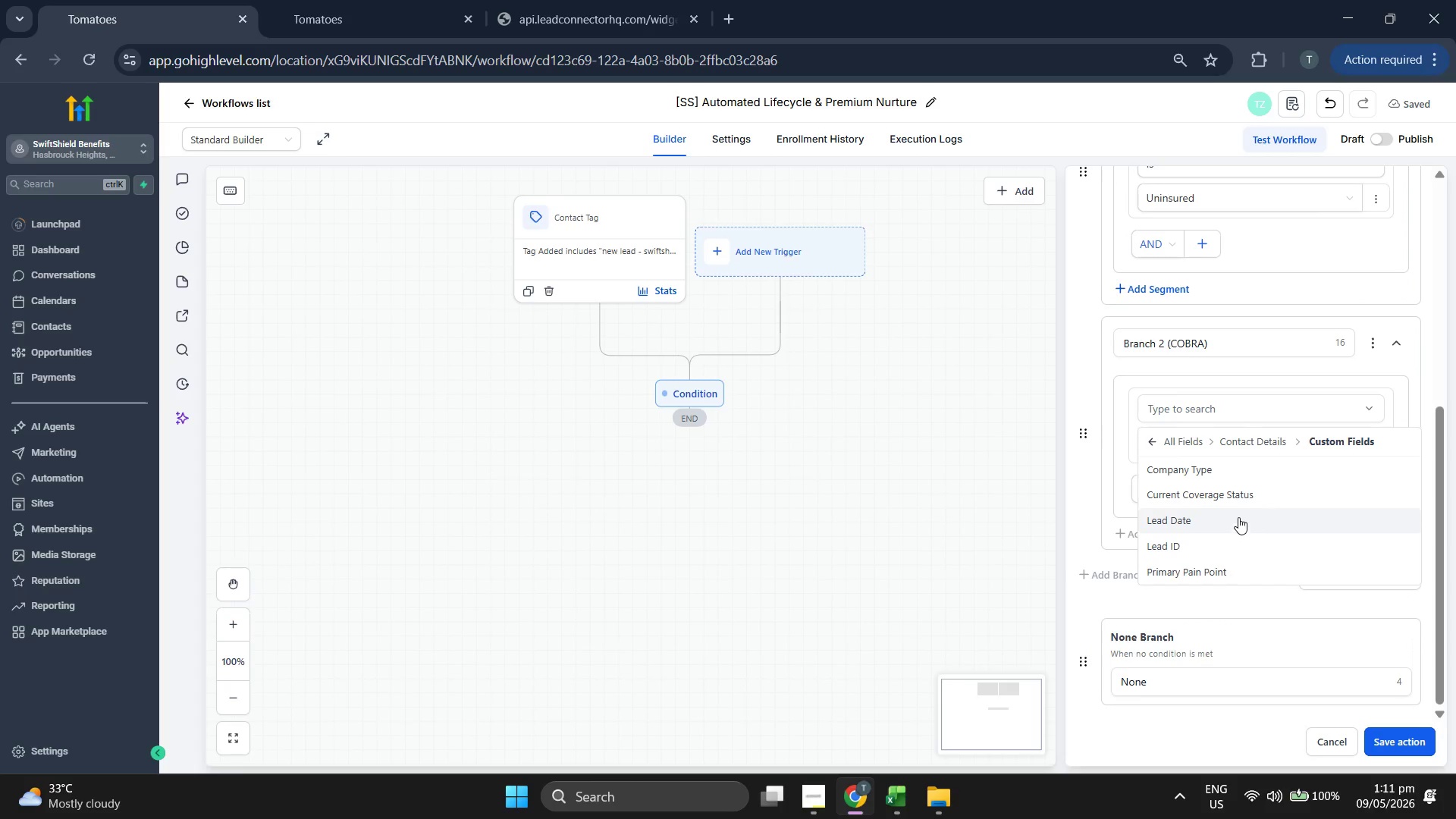 
left_click([1244, 499])
 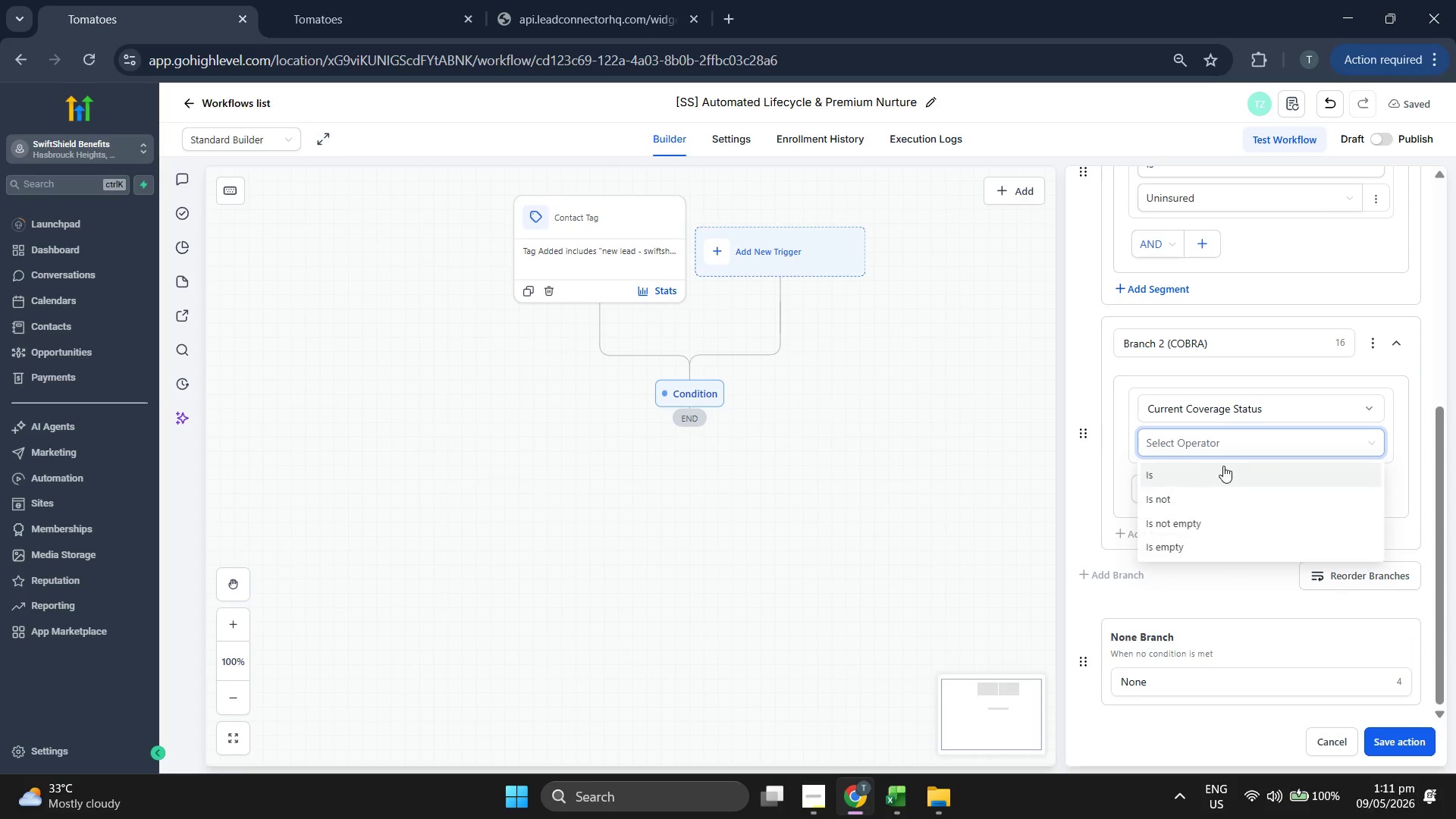 
left_click([1213, 474])
 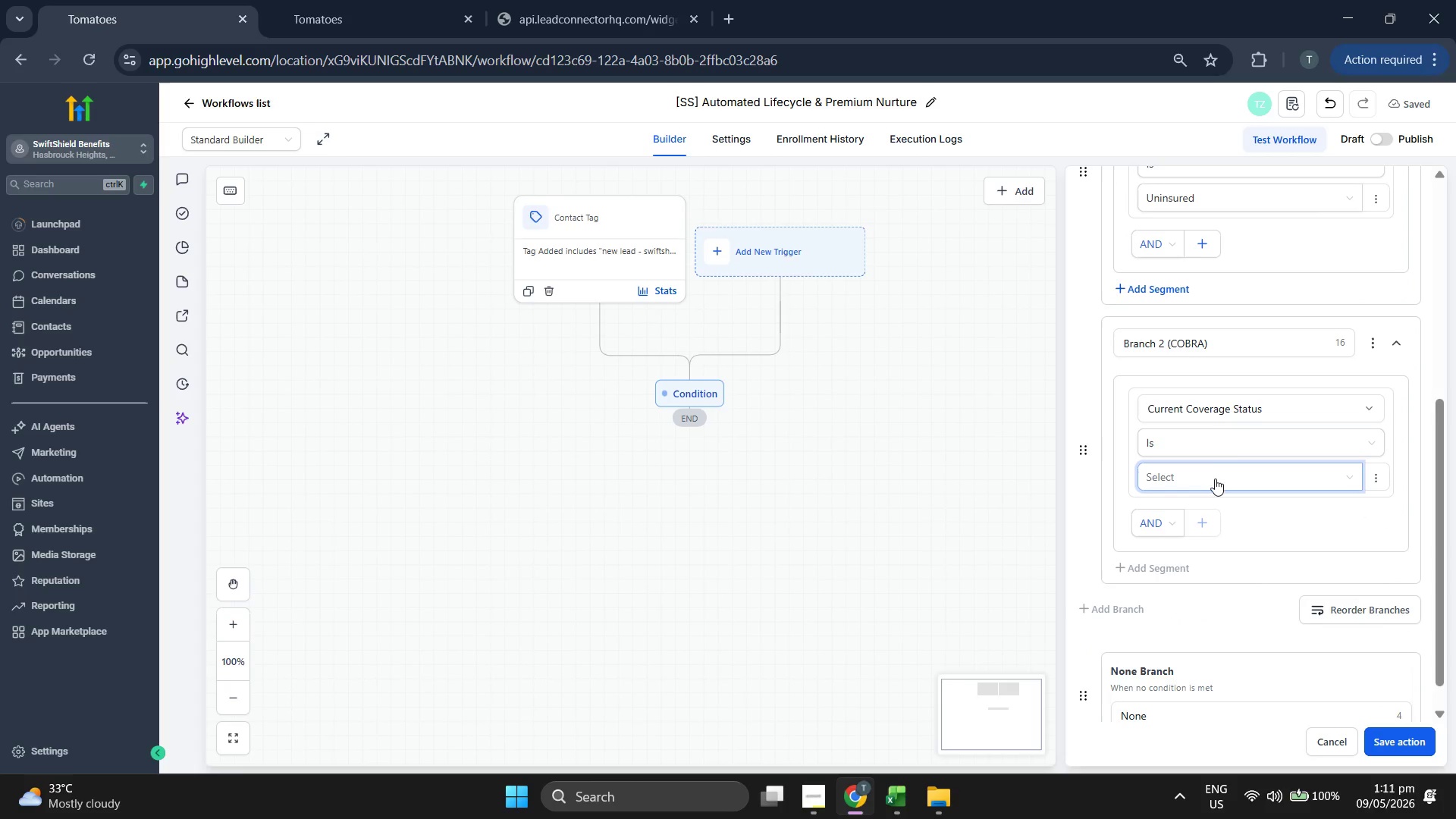 
left_click([1216, 482])
 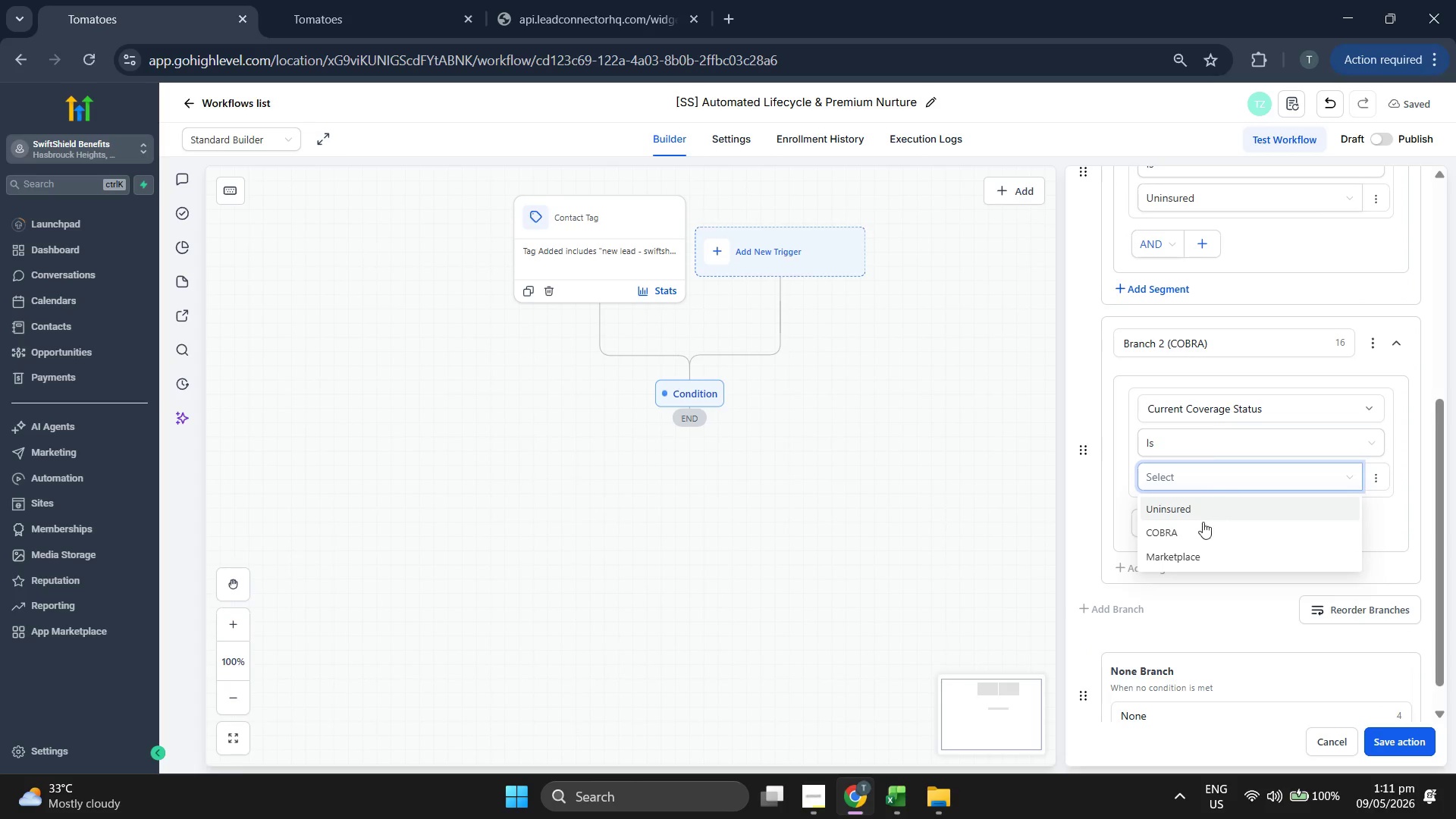 
left_click([1201, 529])
 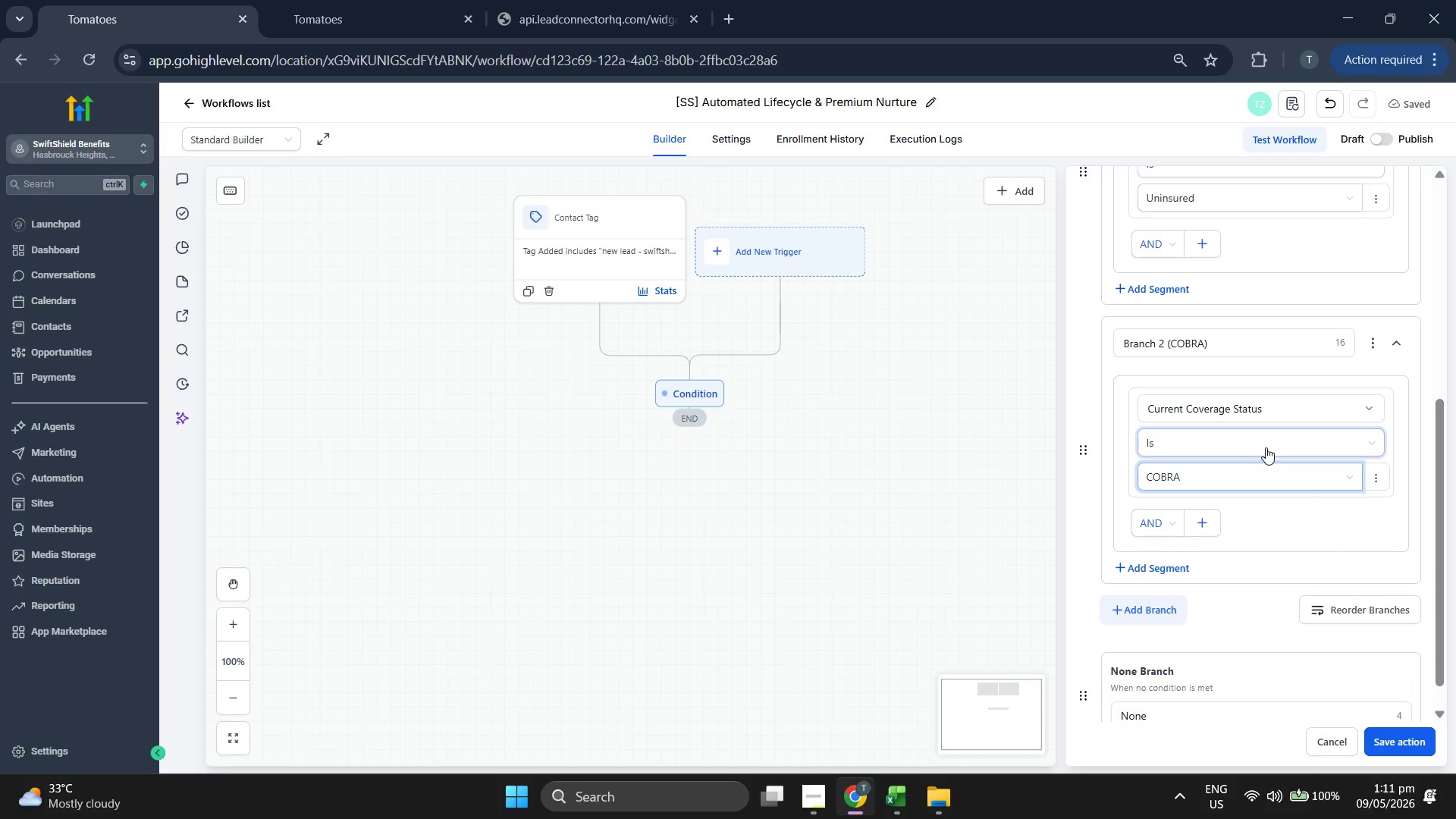 
scroll: coordinate [1266, 447], scroll_direction: down, amount: 1.0
 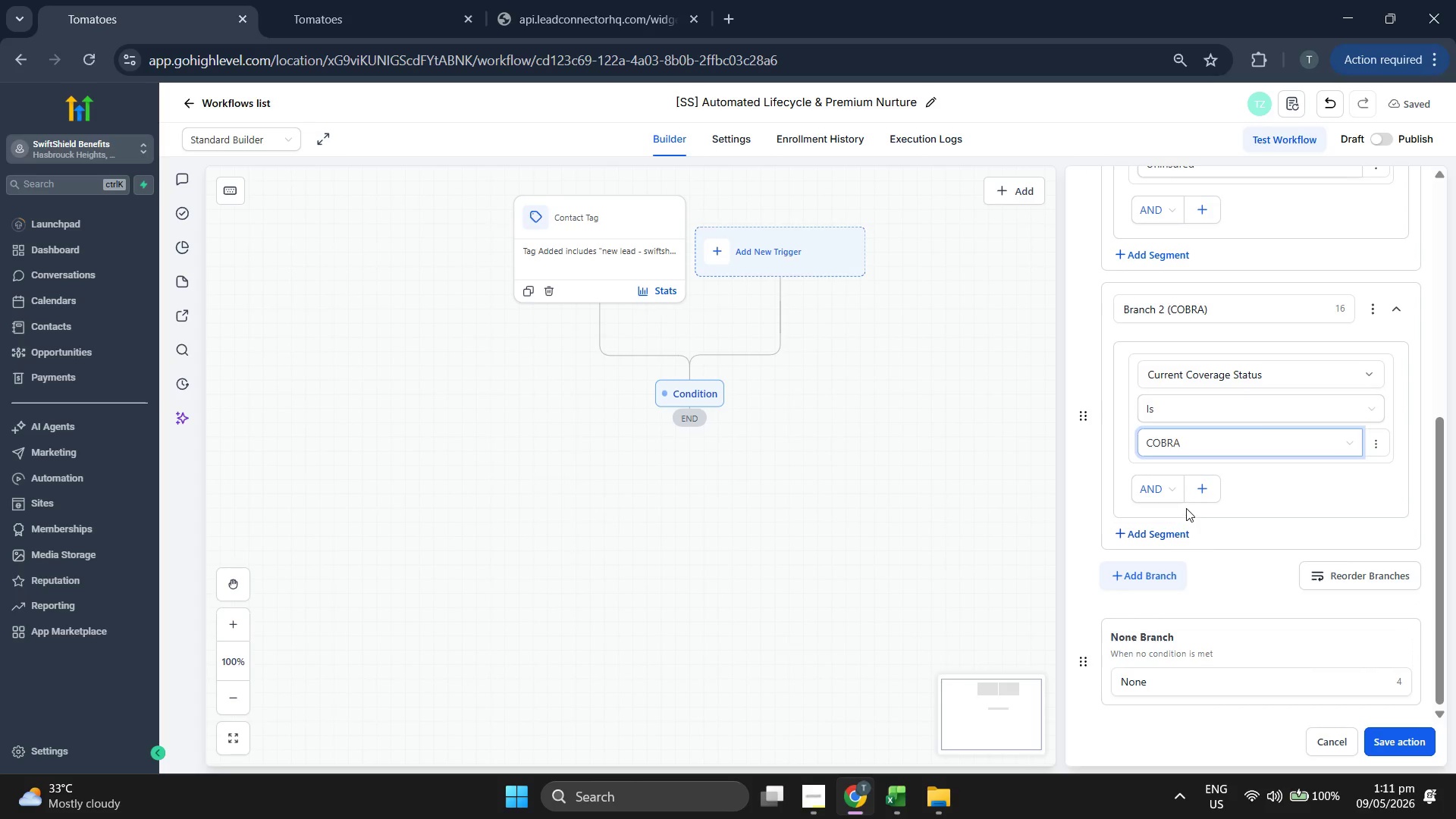 
left_click([1162, 531])
 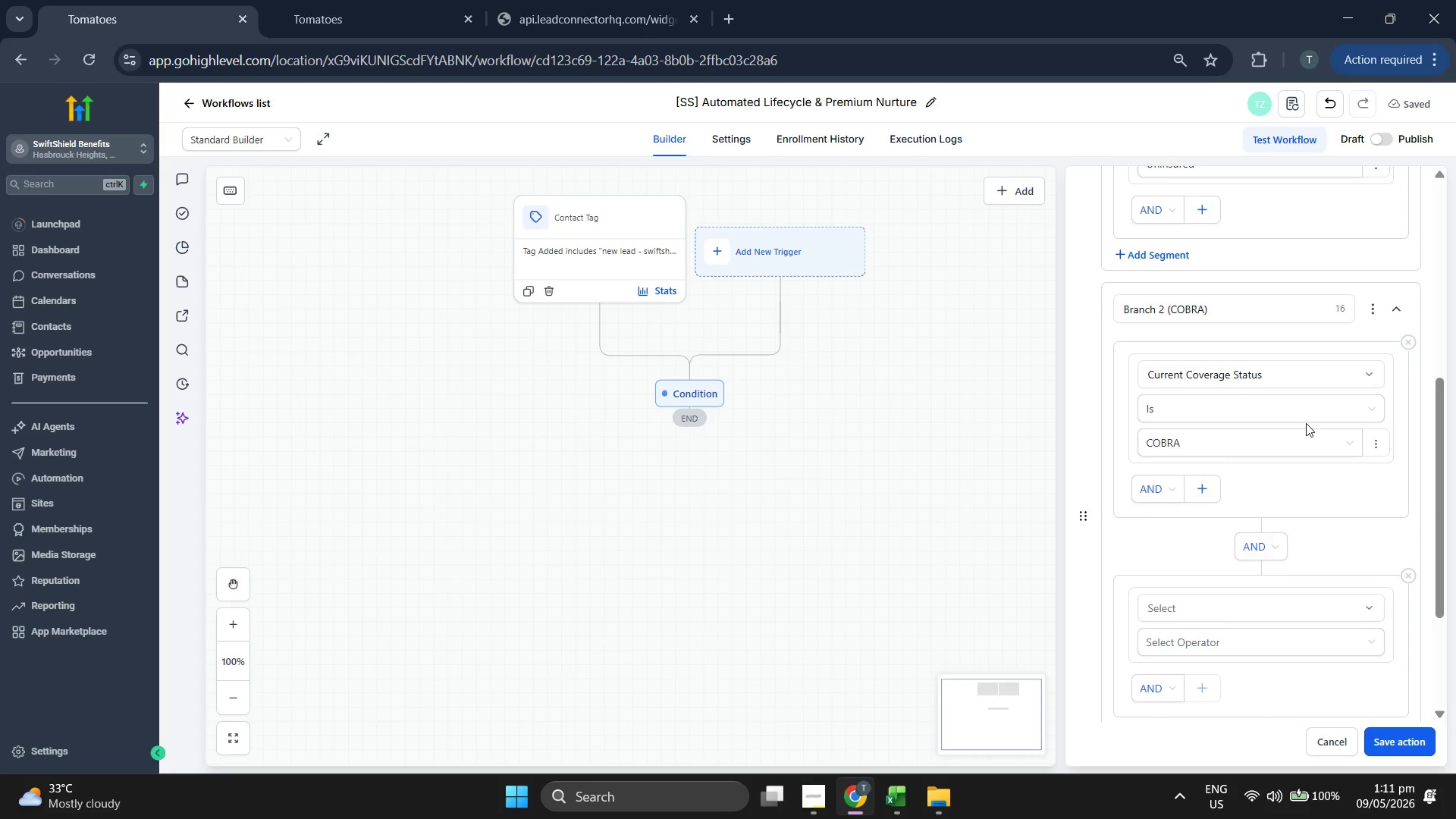 
scroll: coordinate [1306, 423], scroll_direction: down, amount: 2.0
 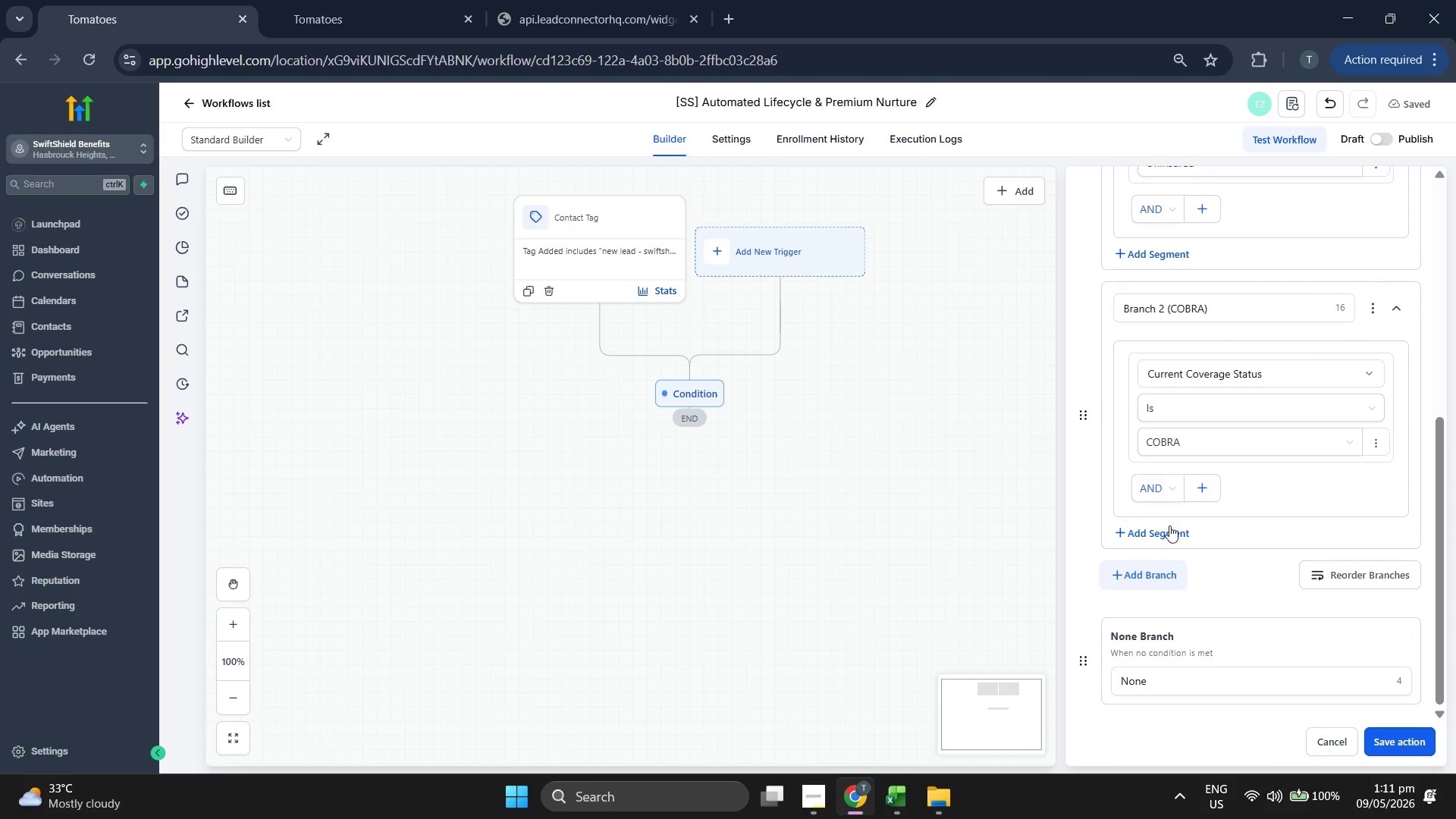 
left_click([1155, 576])
 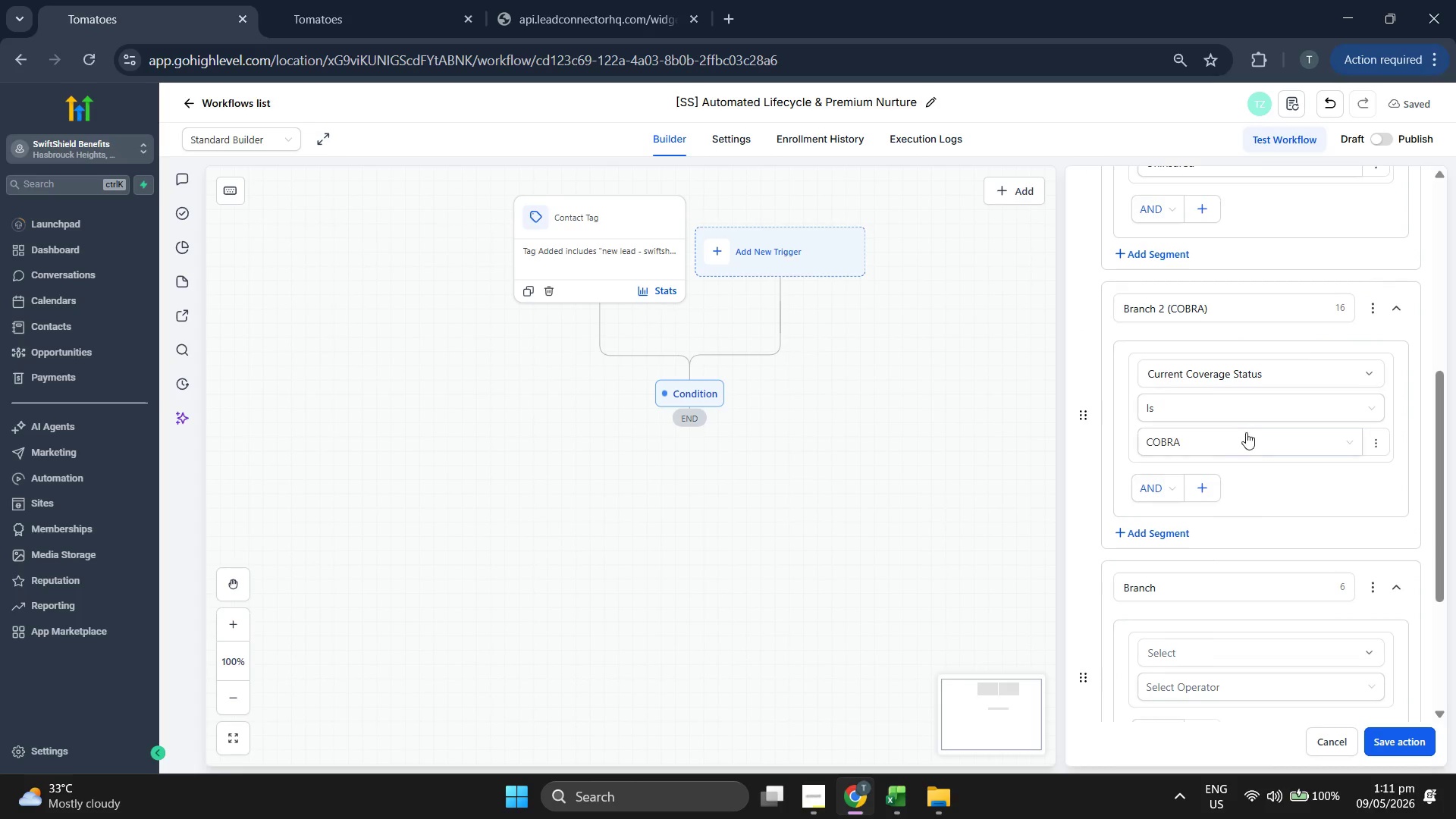 
scroll: coordinate [1246, 431], scroll_direction: down, amount: 1.0
 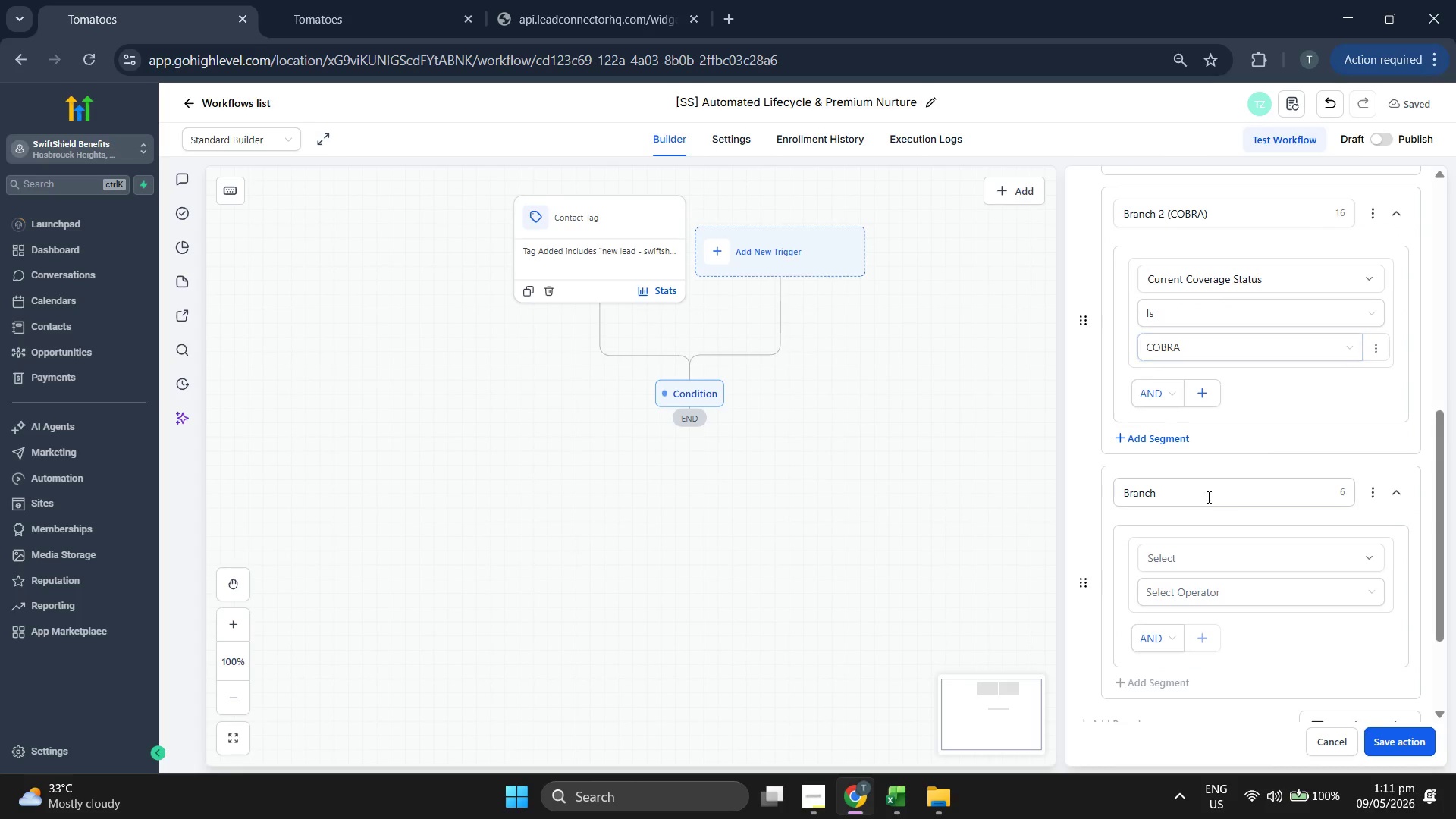 
left_click([1208, 487])
 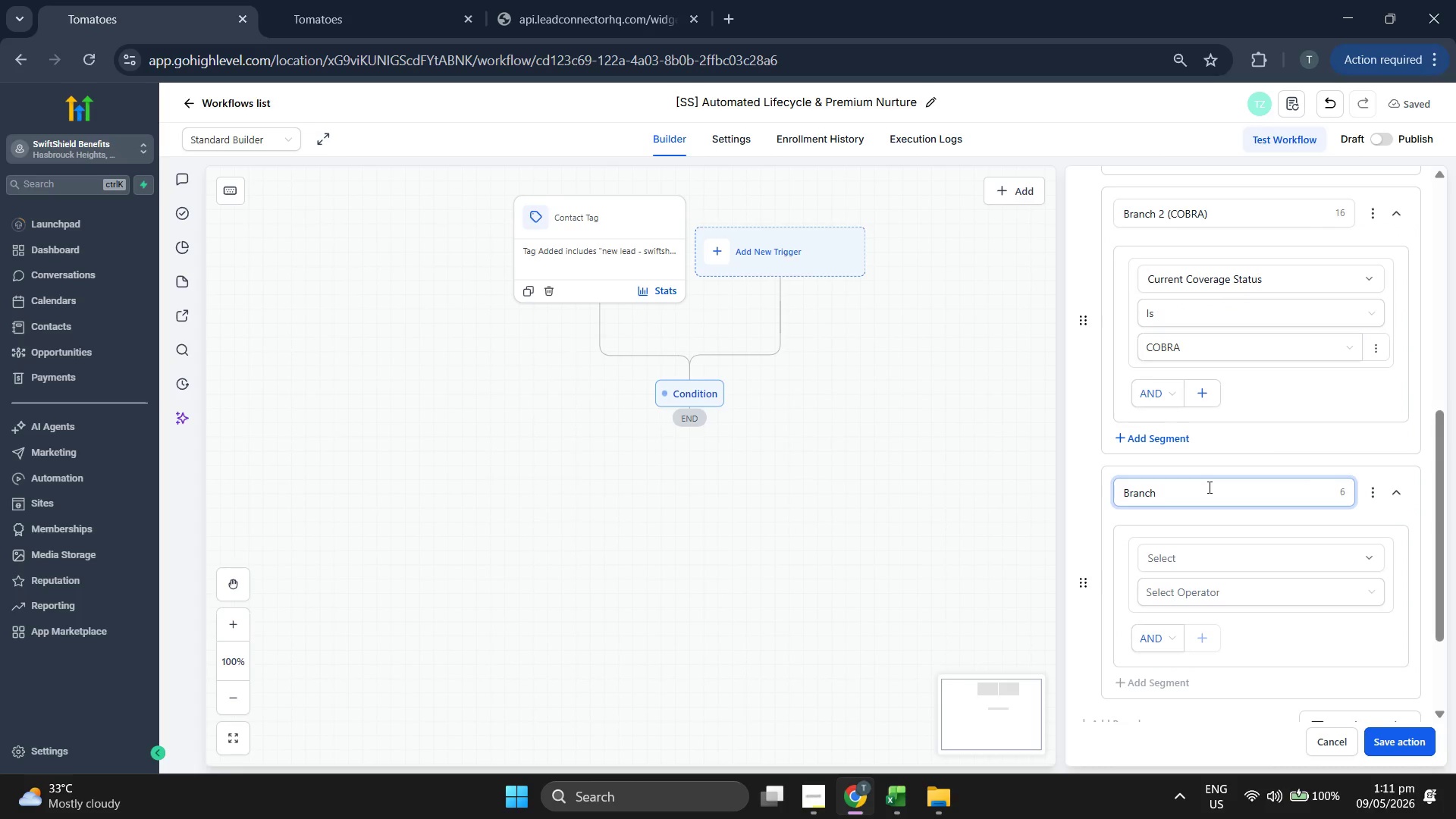 
type( 4 )
key(Backspace)
key(Backspace)
type(3 (mA)
key(Backspace)
key(Backspace)
type(Marketplace))
 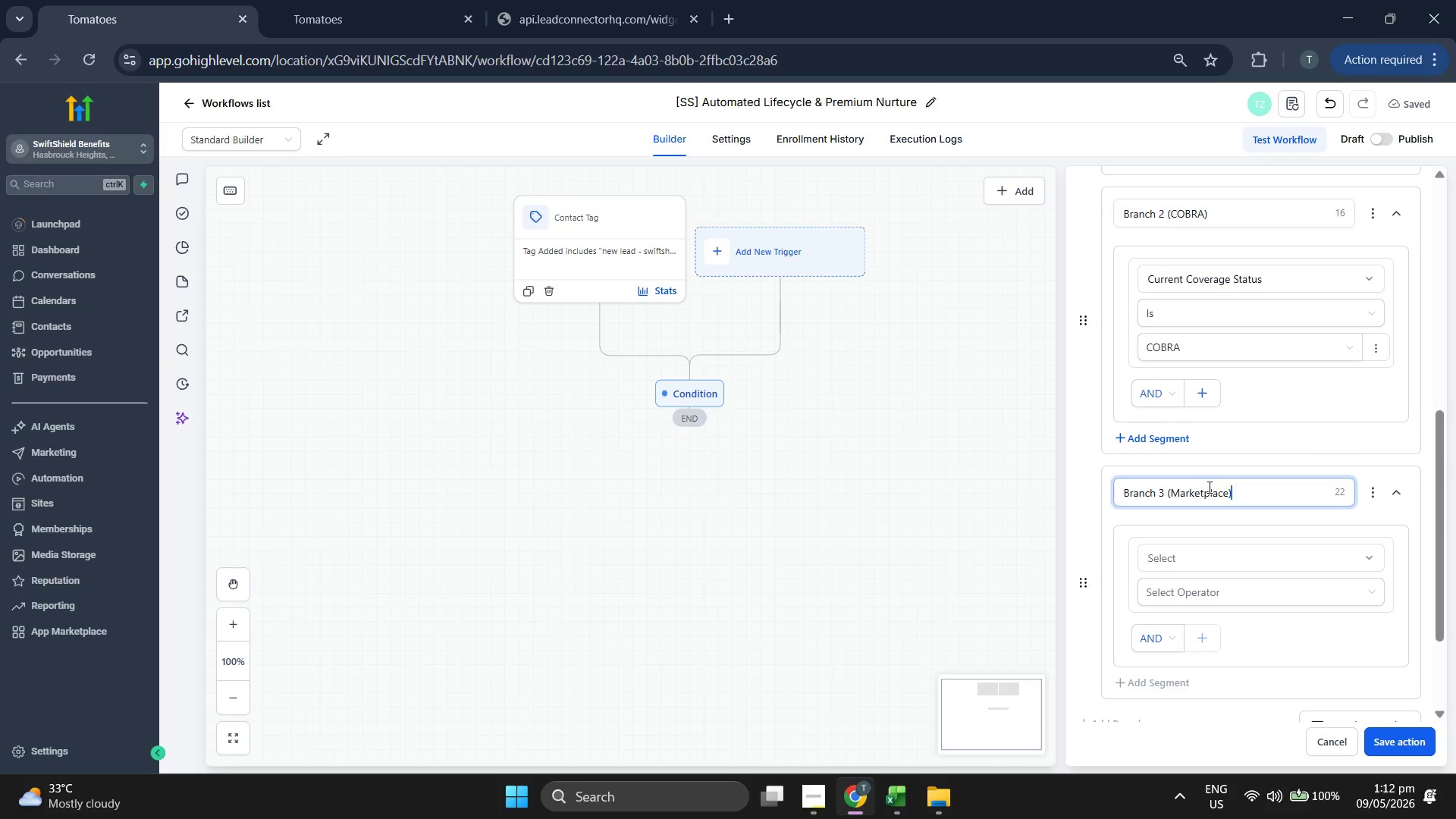 
scroll: coordinate [1293, 424], scroll_direction: down, amount: 2.0
 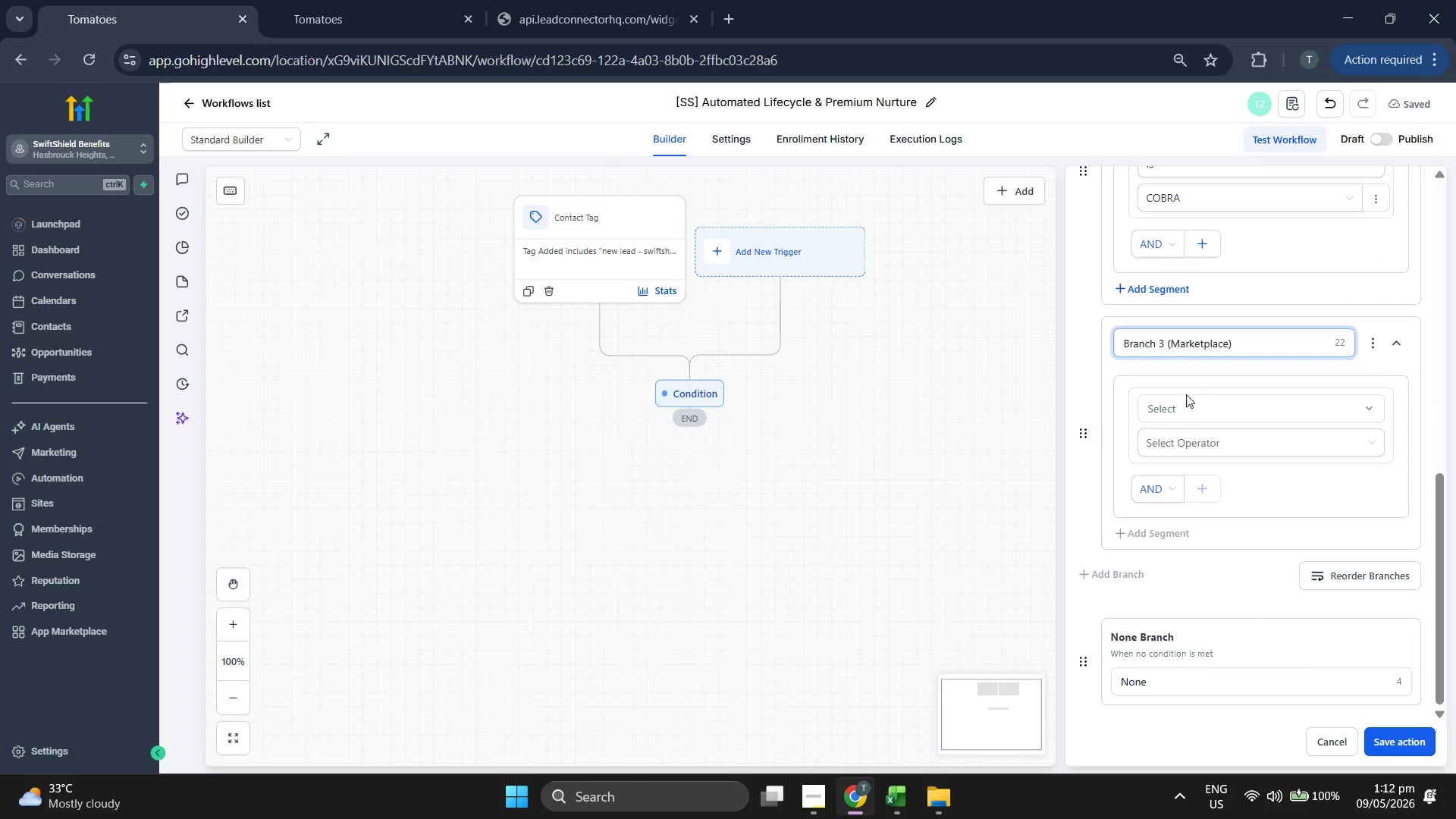 
left_click([1190, 406])
 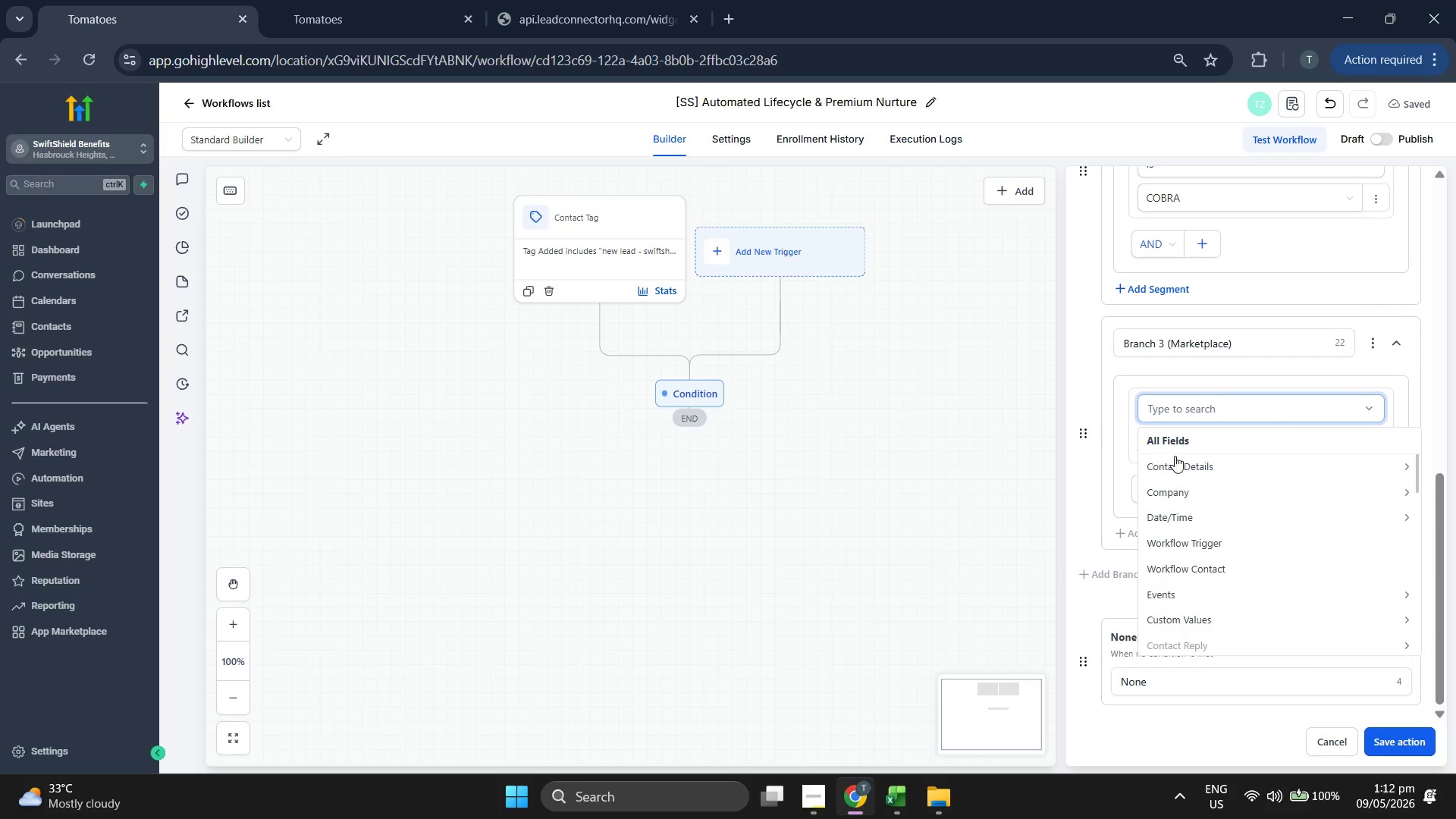 
left_click([1183, 466])
 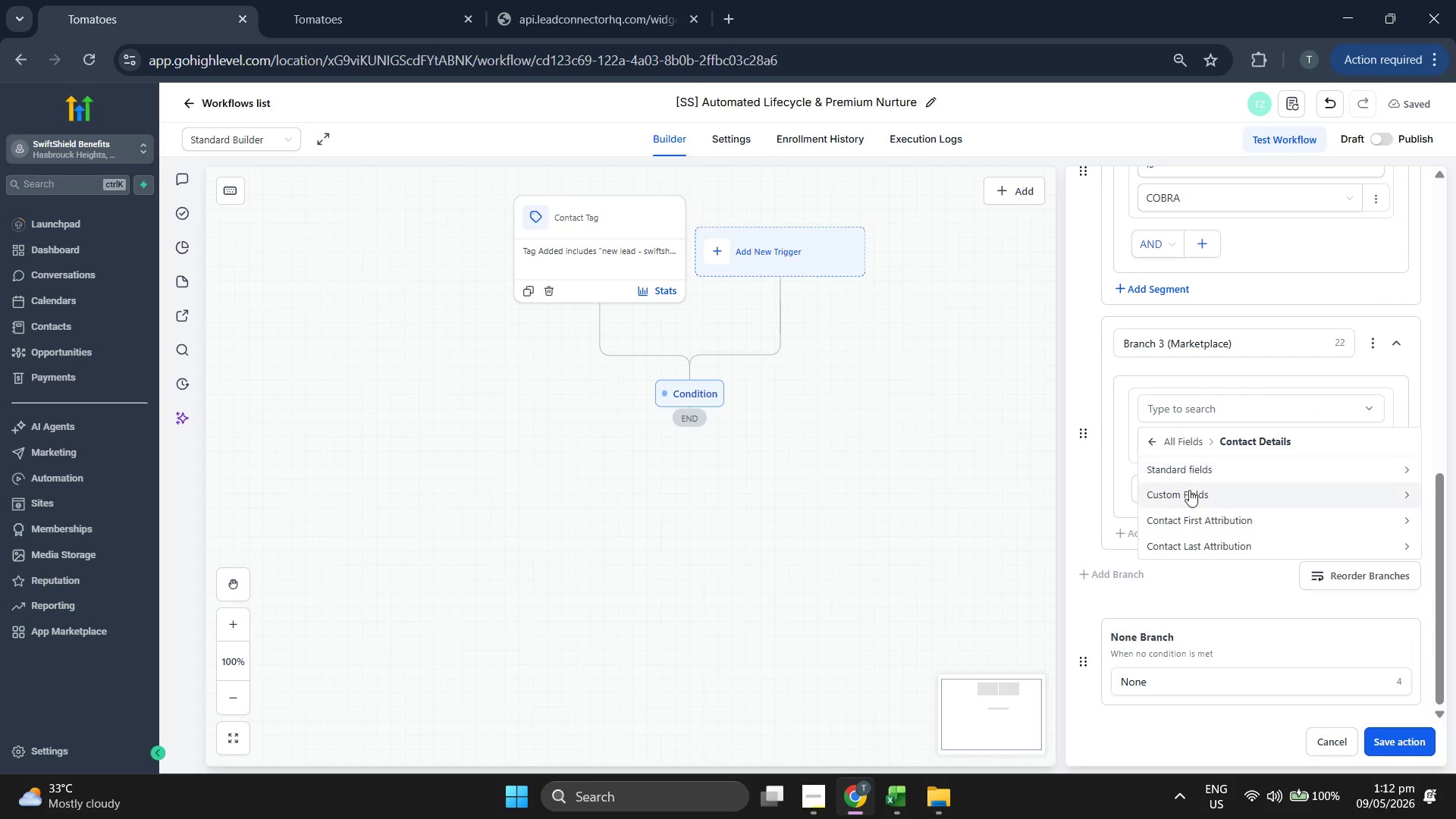 
left_click([1189, 492])
 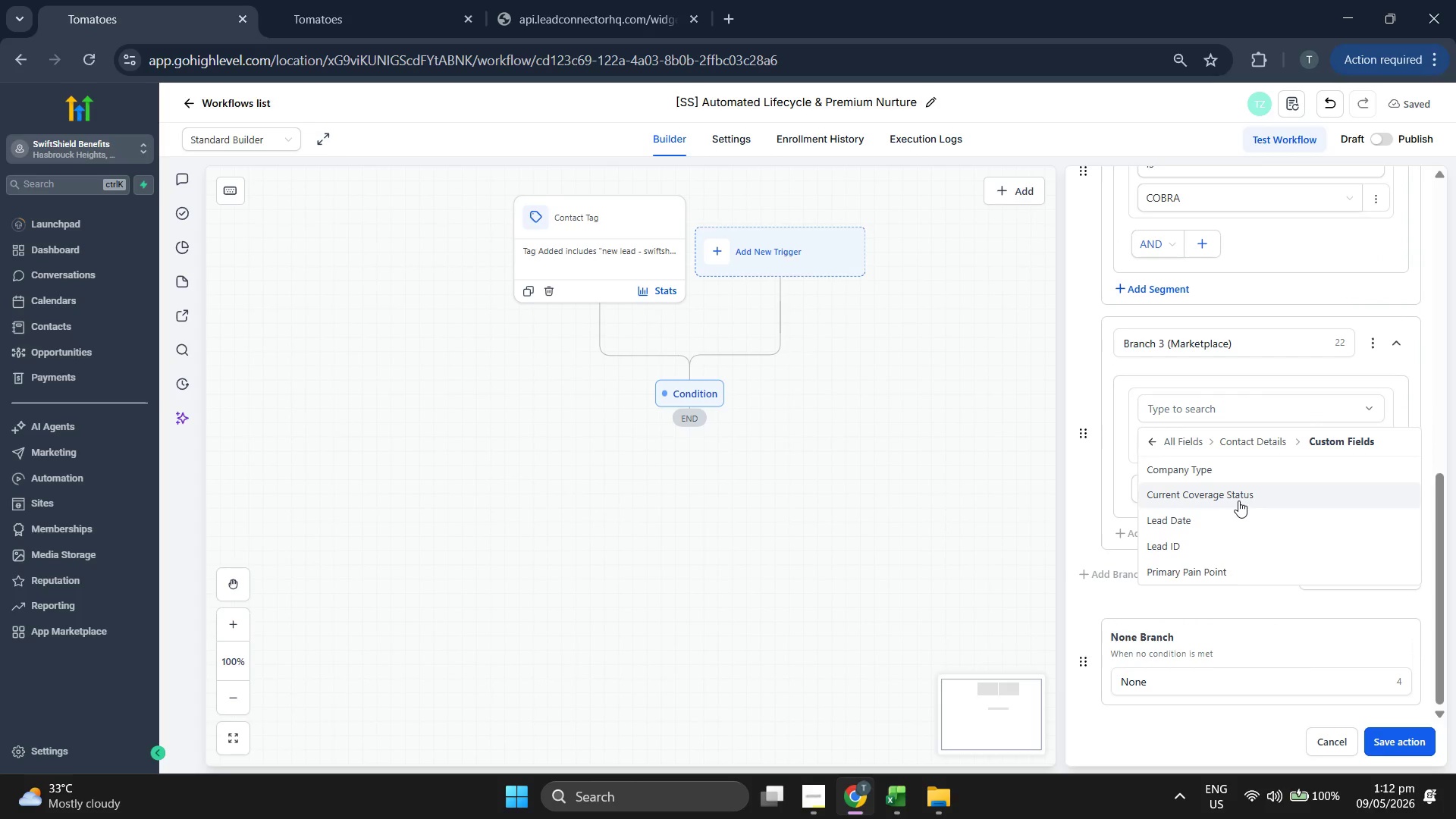 
left_click([1238, 500])
 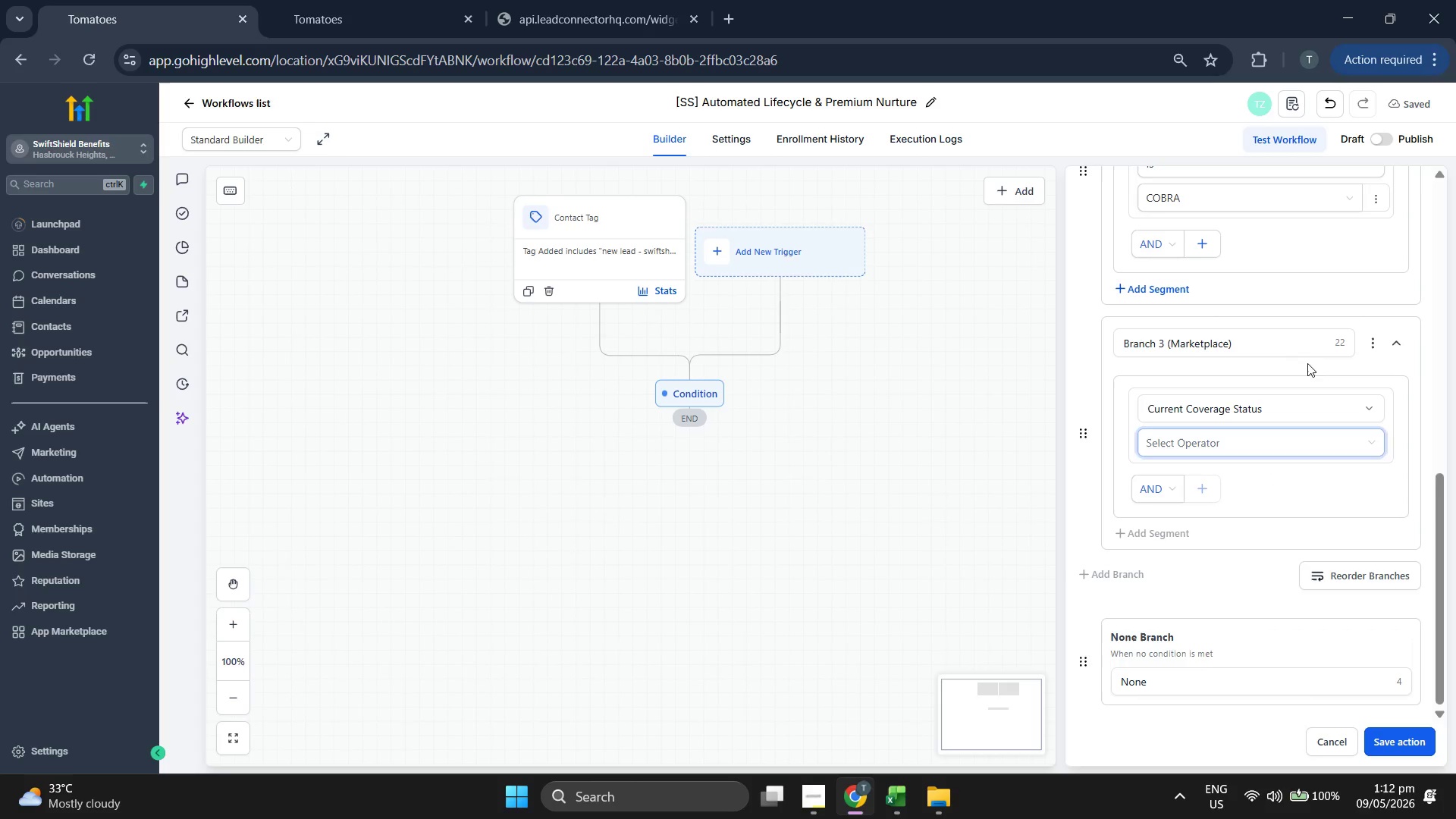 
scroll: coordinate [1439, 367], scroll_direction: down, amount: 1.0
 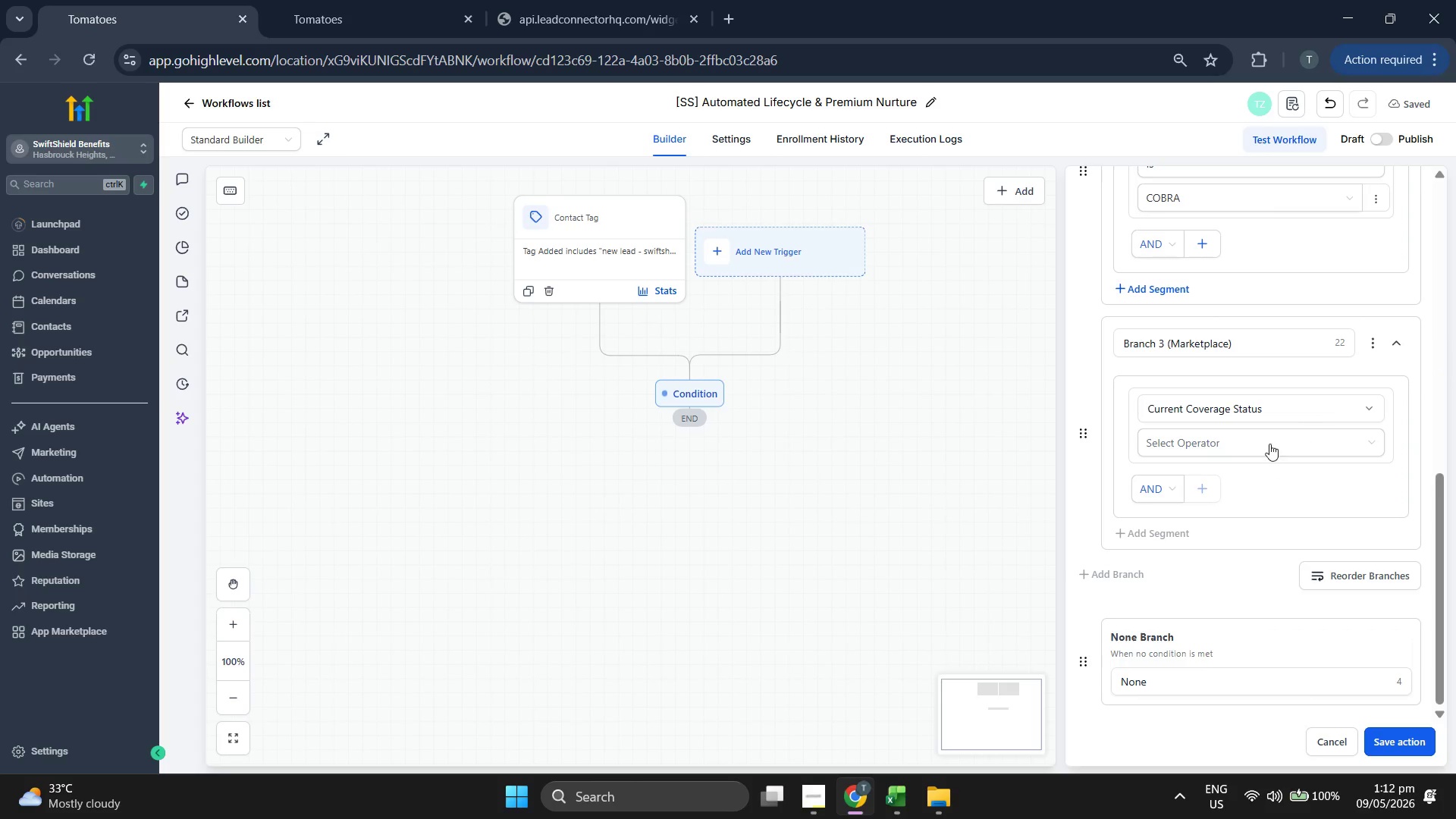 
left_click([1269, 444])
 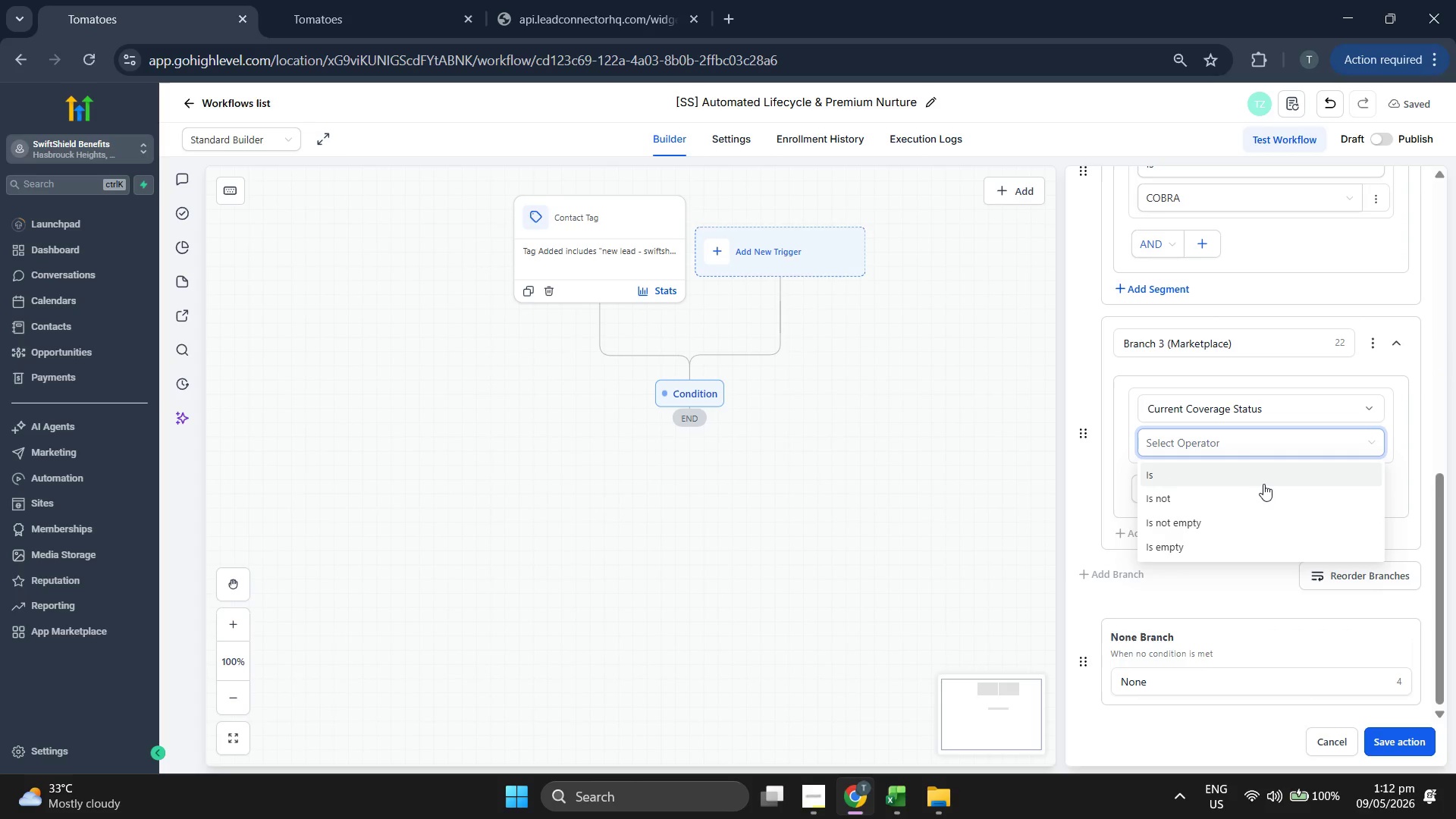 
left_click([1257, 477])
 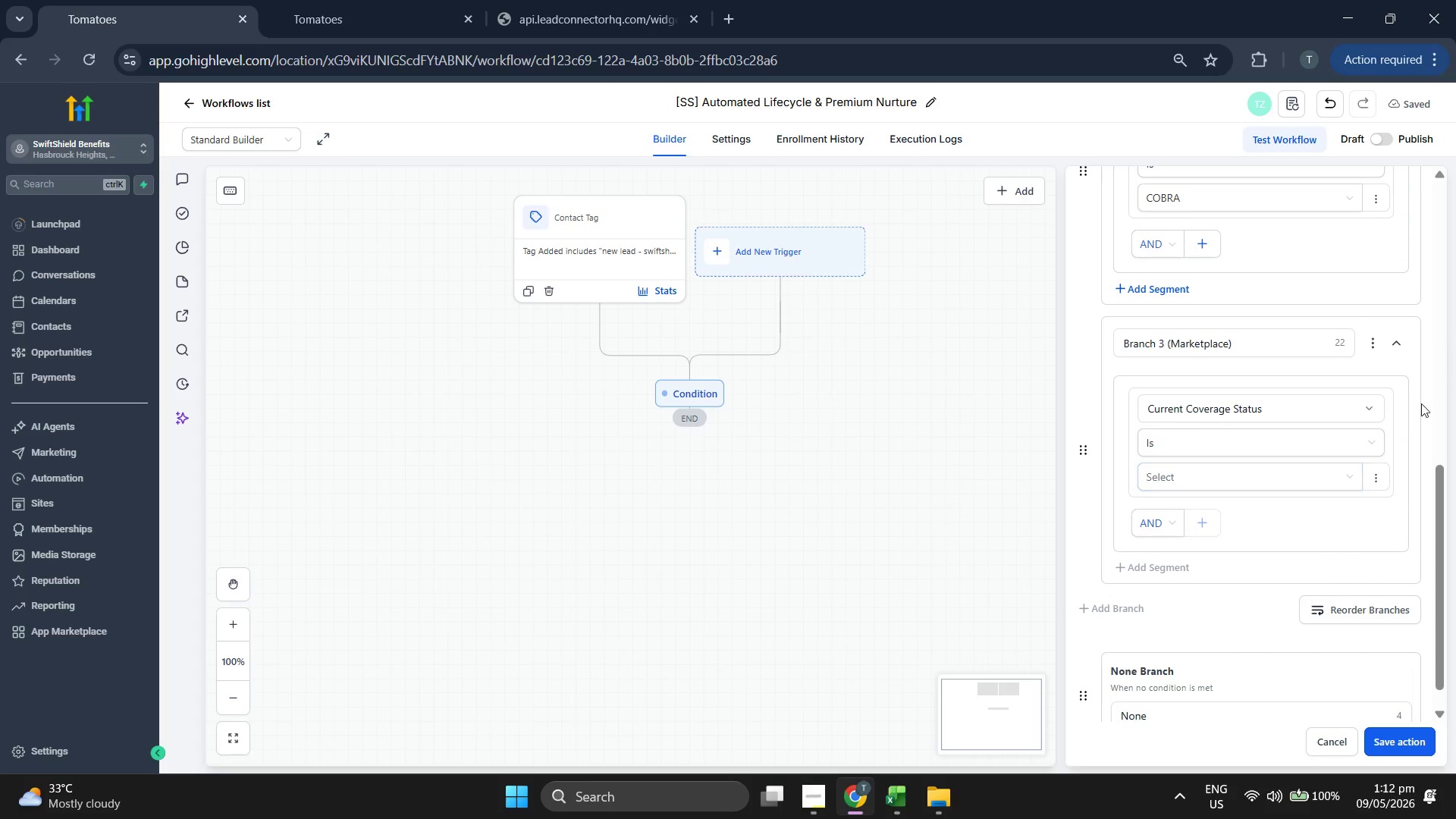 
scroll: coordinate [1423, 402], scroll_direction: down, amount: 2.0
 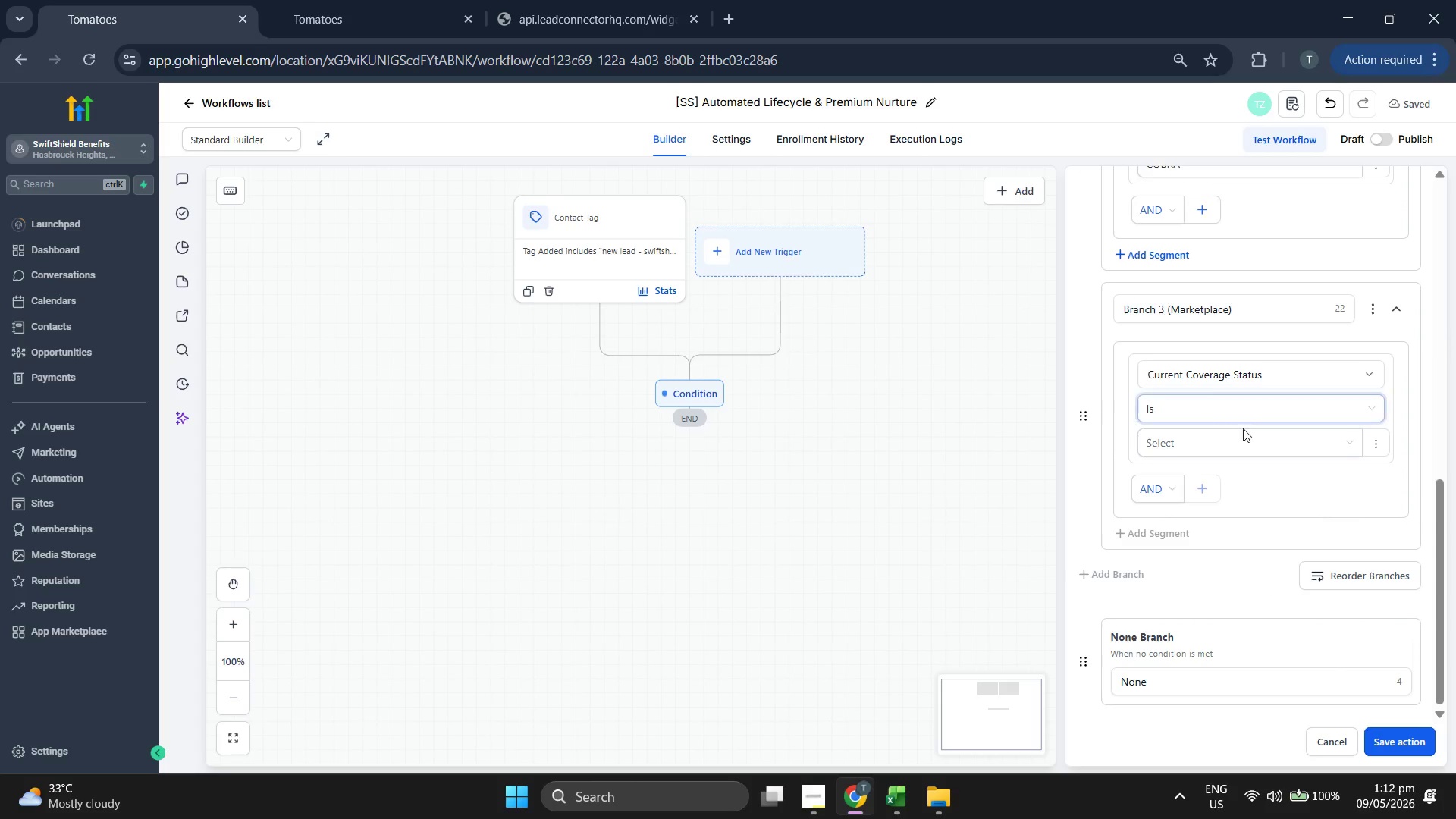 
left_click([1245, 441])
 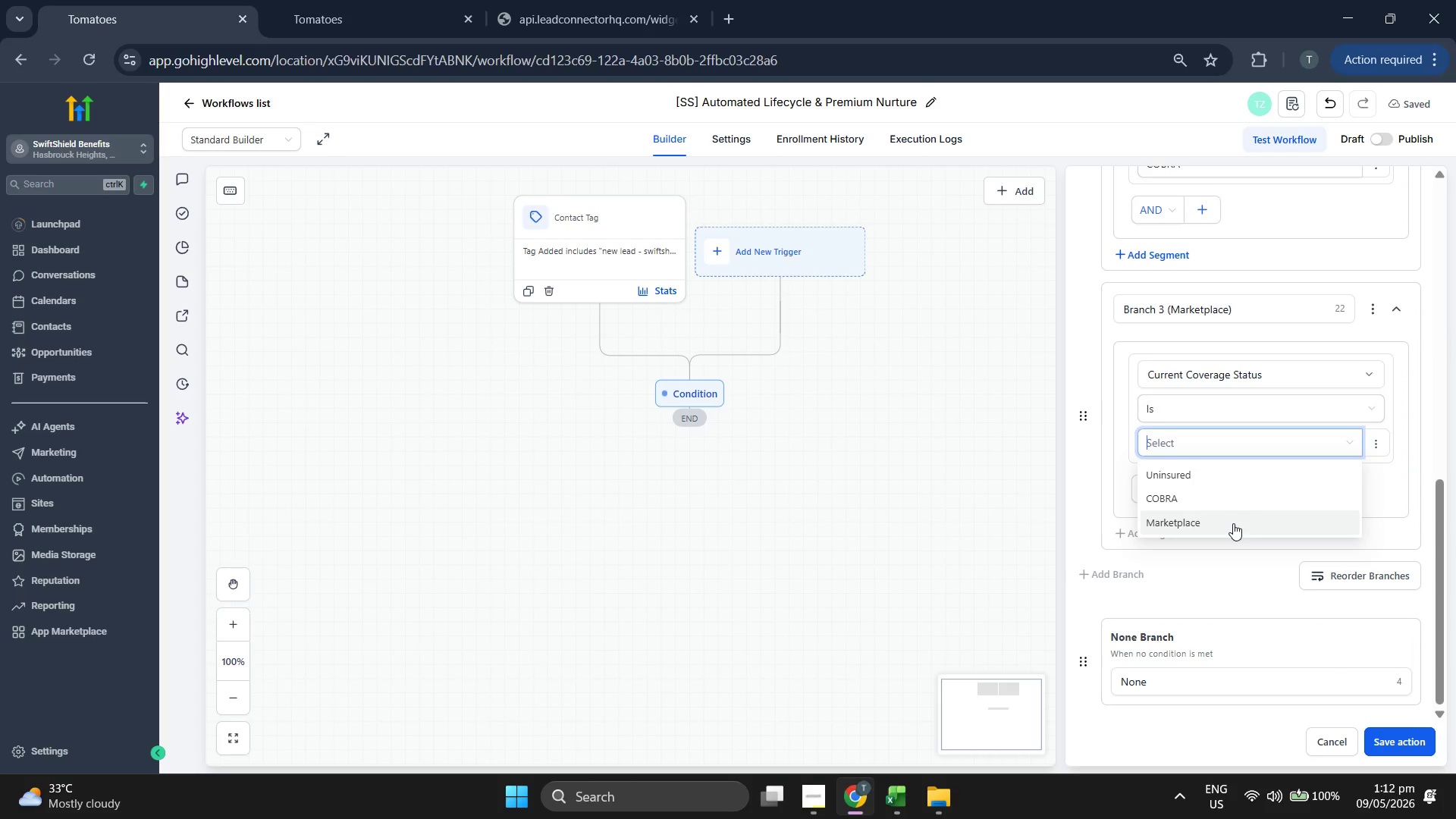 
left_click([1233, 524])
 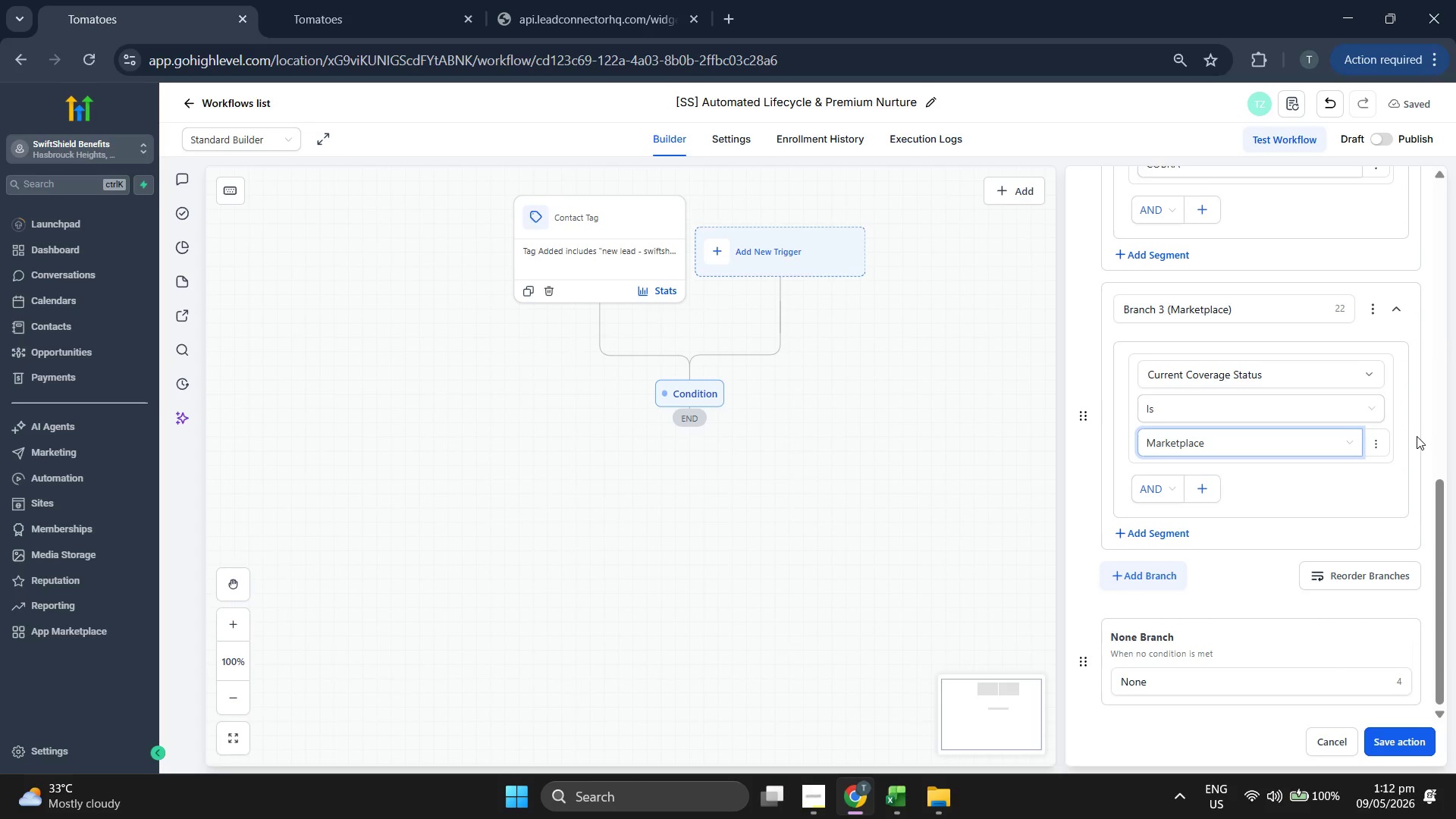 
left_click([1414, 434])
 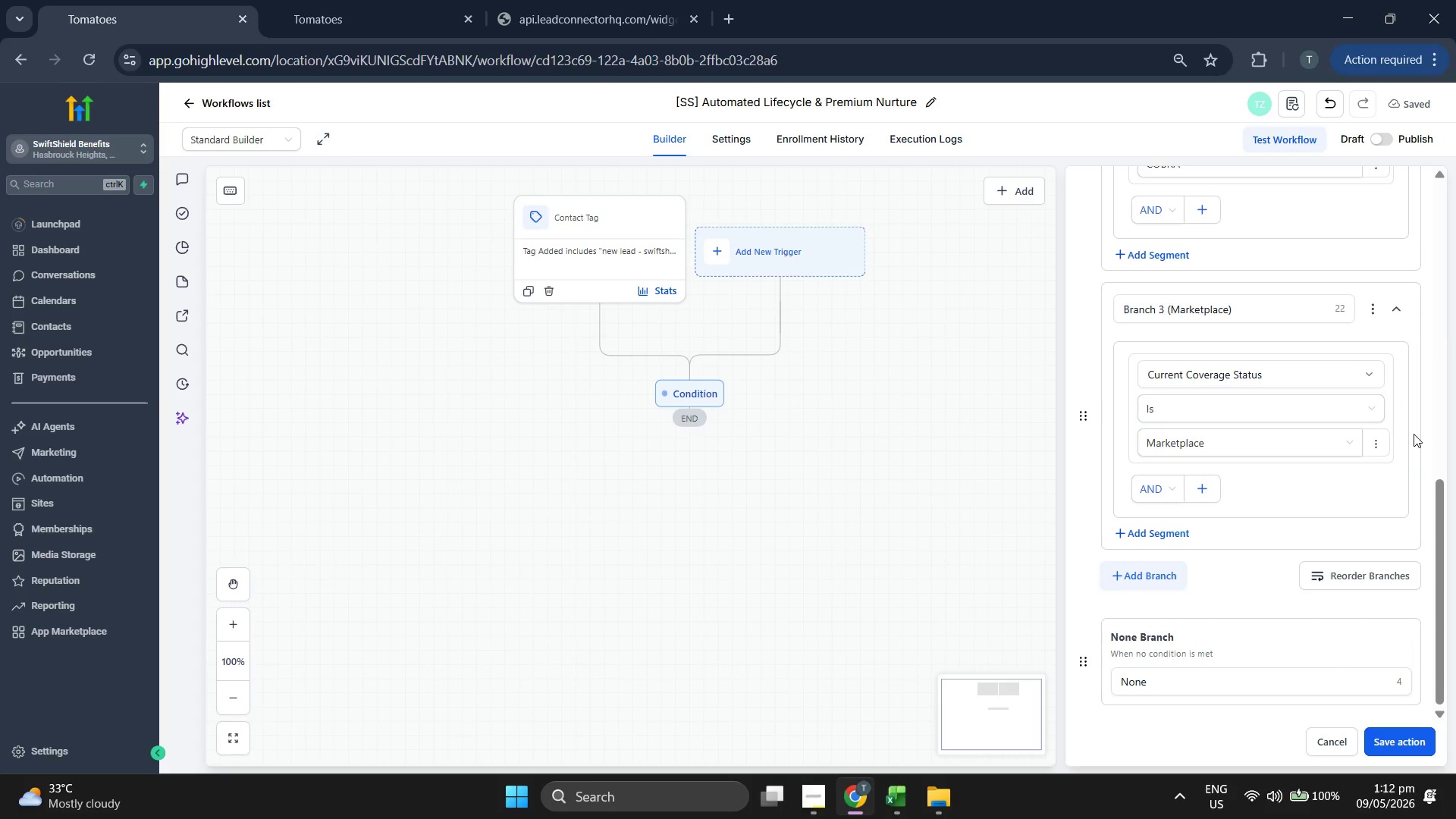 
scroll: coordinate [1414, 434], scroll_direction: up, amount: 2.0
 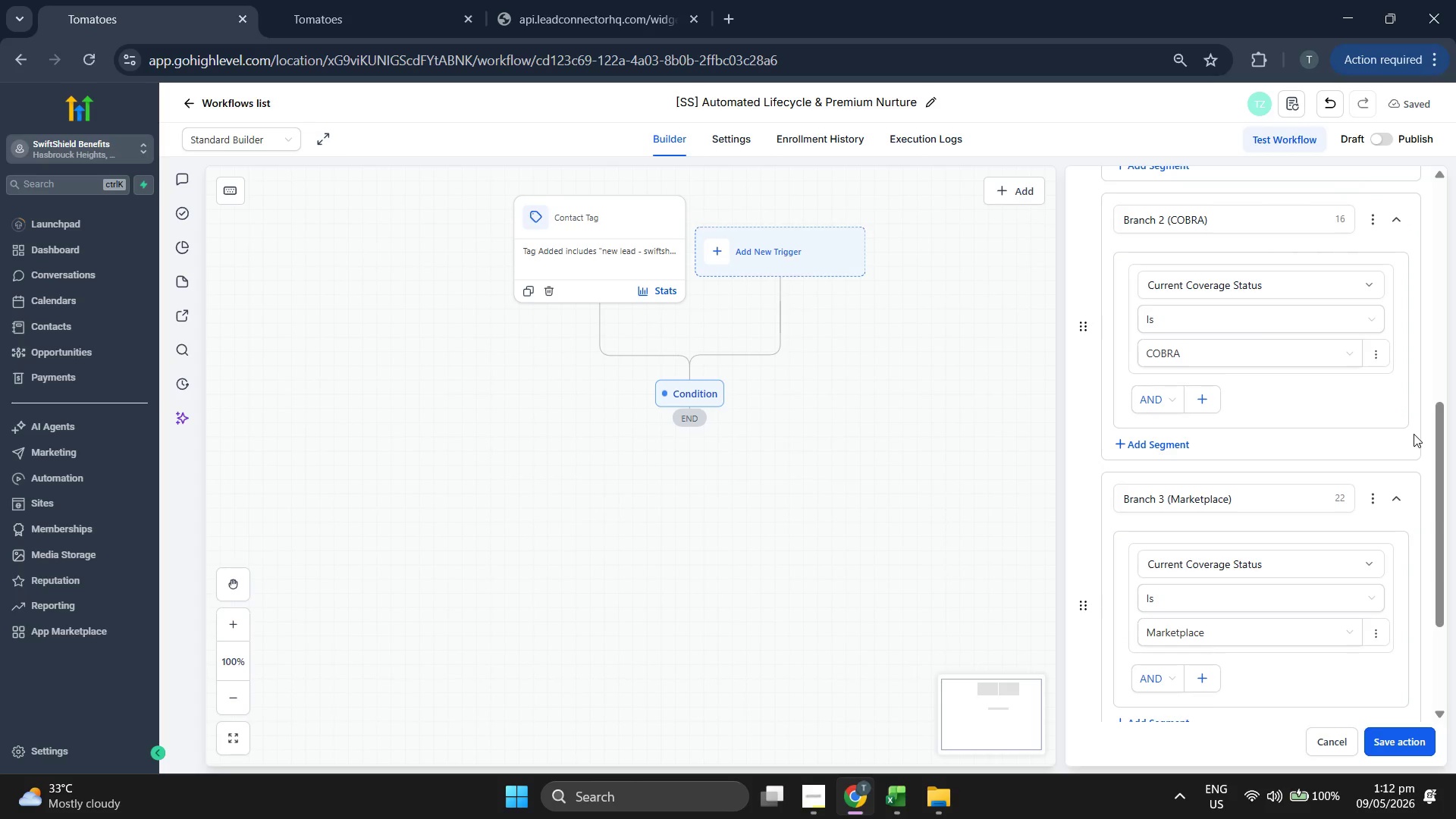 
scroll: coordinate [1414, 434], scroll_direction: down, amount: 2.0
 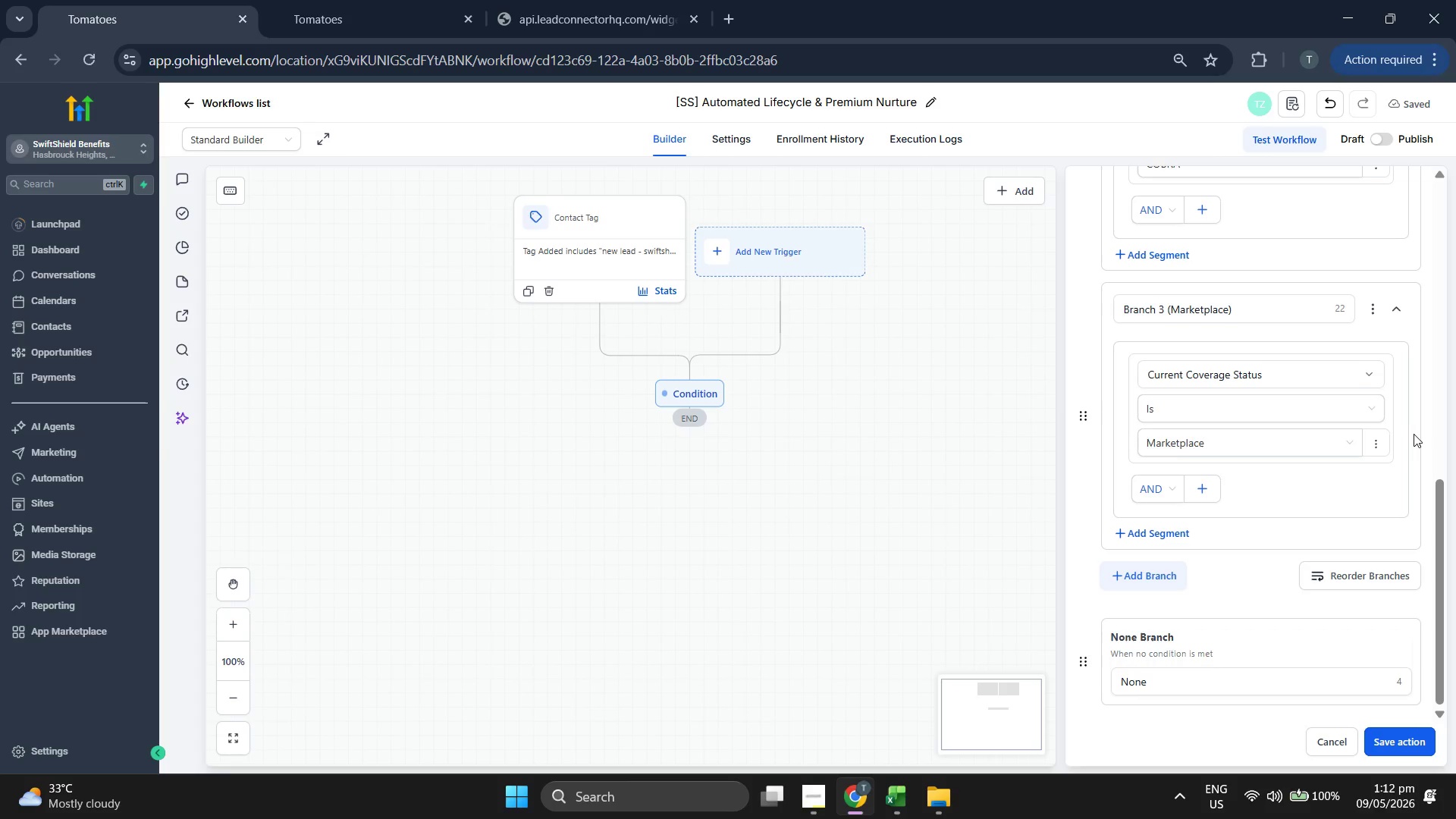 
scroll: coordinate [1414, 434], scroll_direction: up, amount: 7.0
 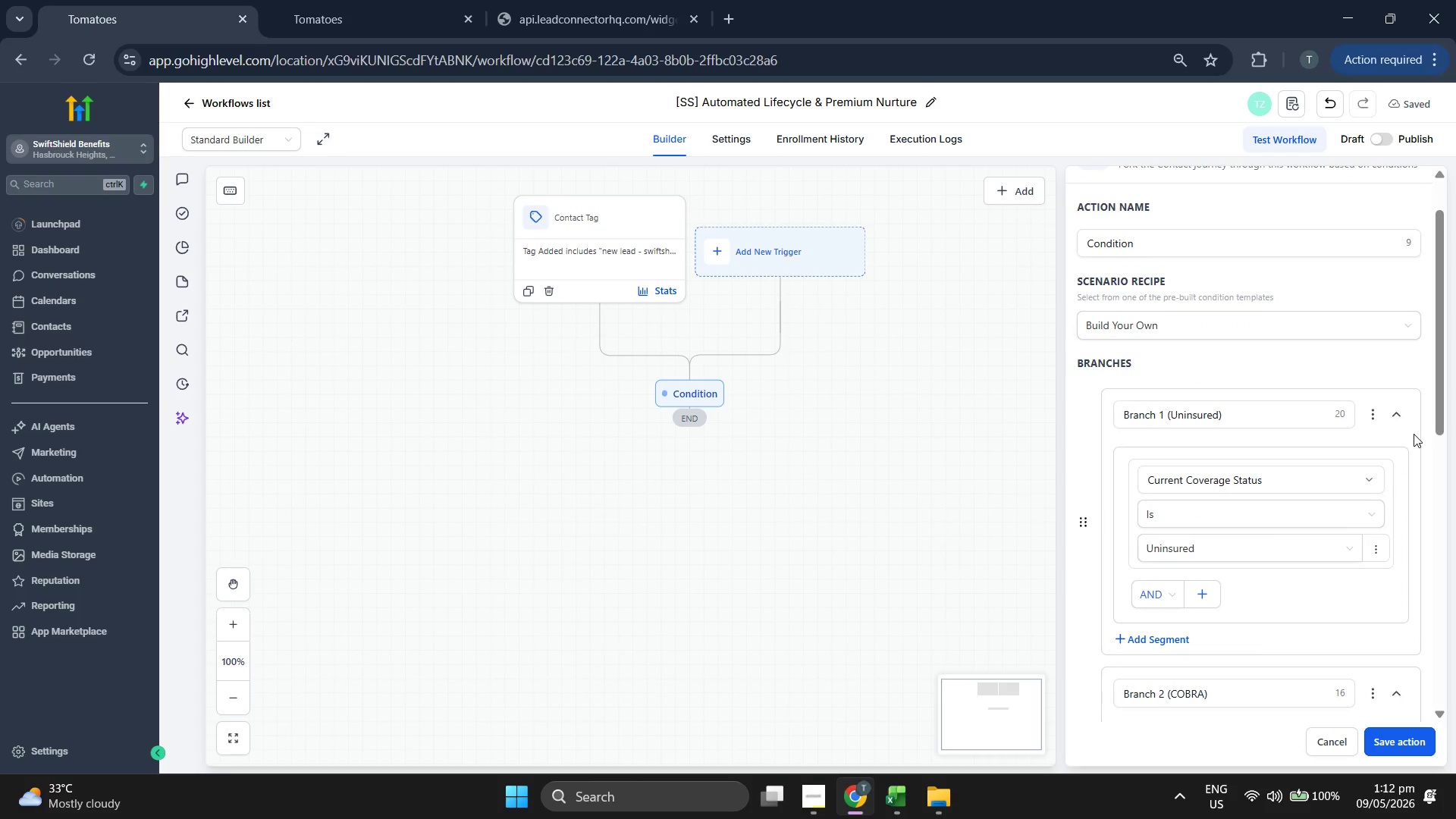 
scroll: coordinate [1412, 435], scroll_direction: down, amount: 6.0
 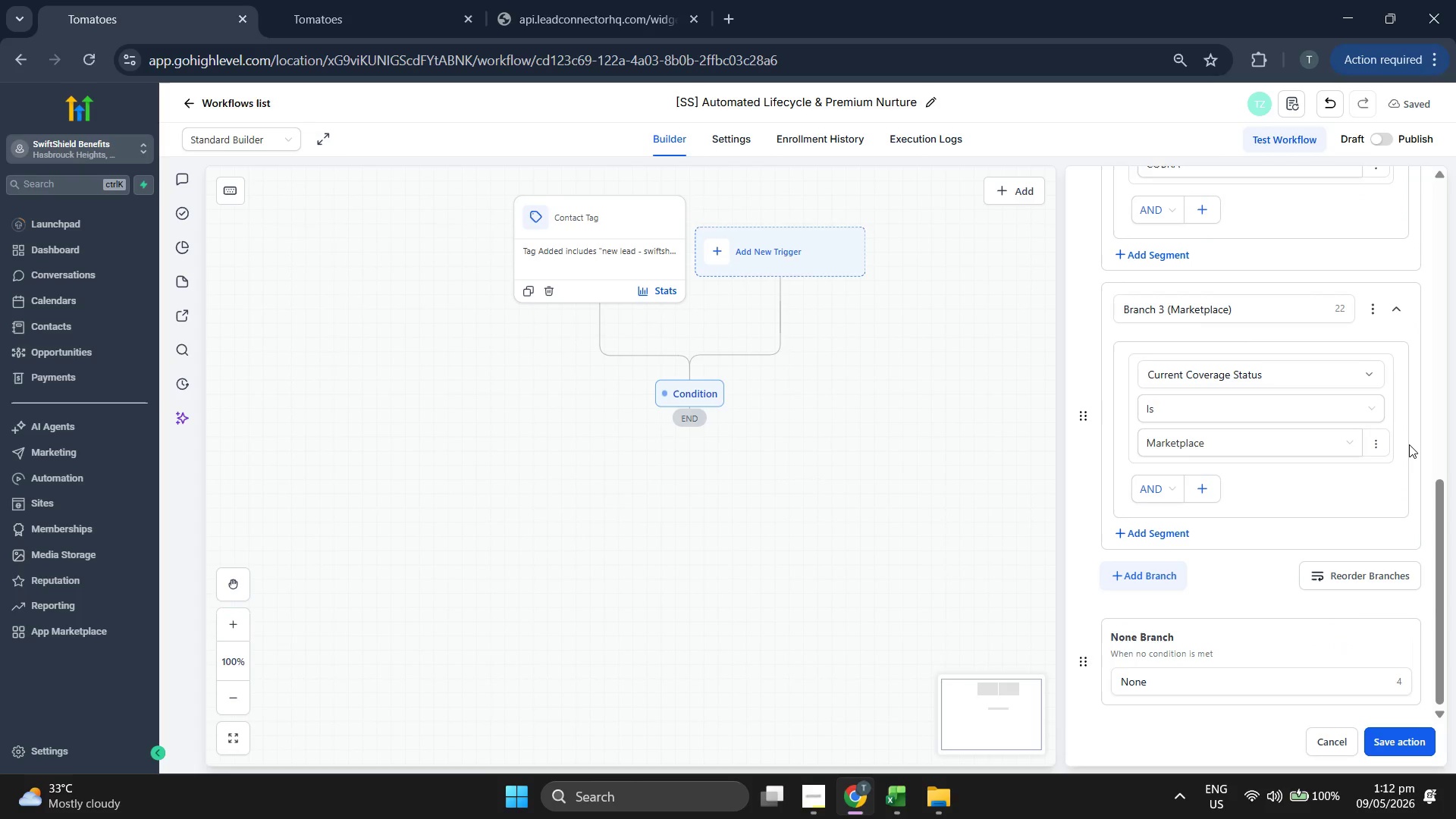 
scroll: coordinate [1143, 440], scroll_direction: up, amount: 5.0
 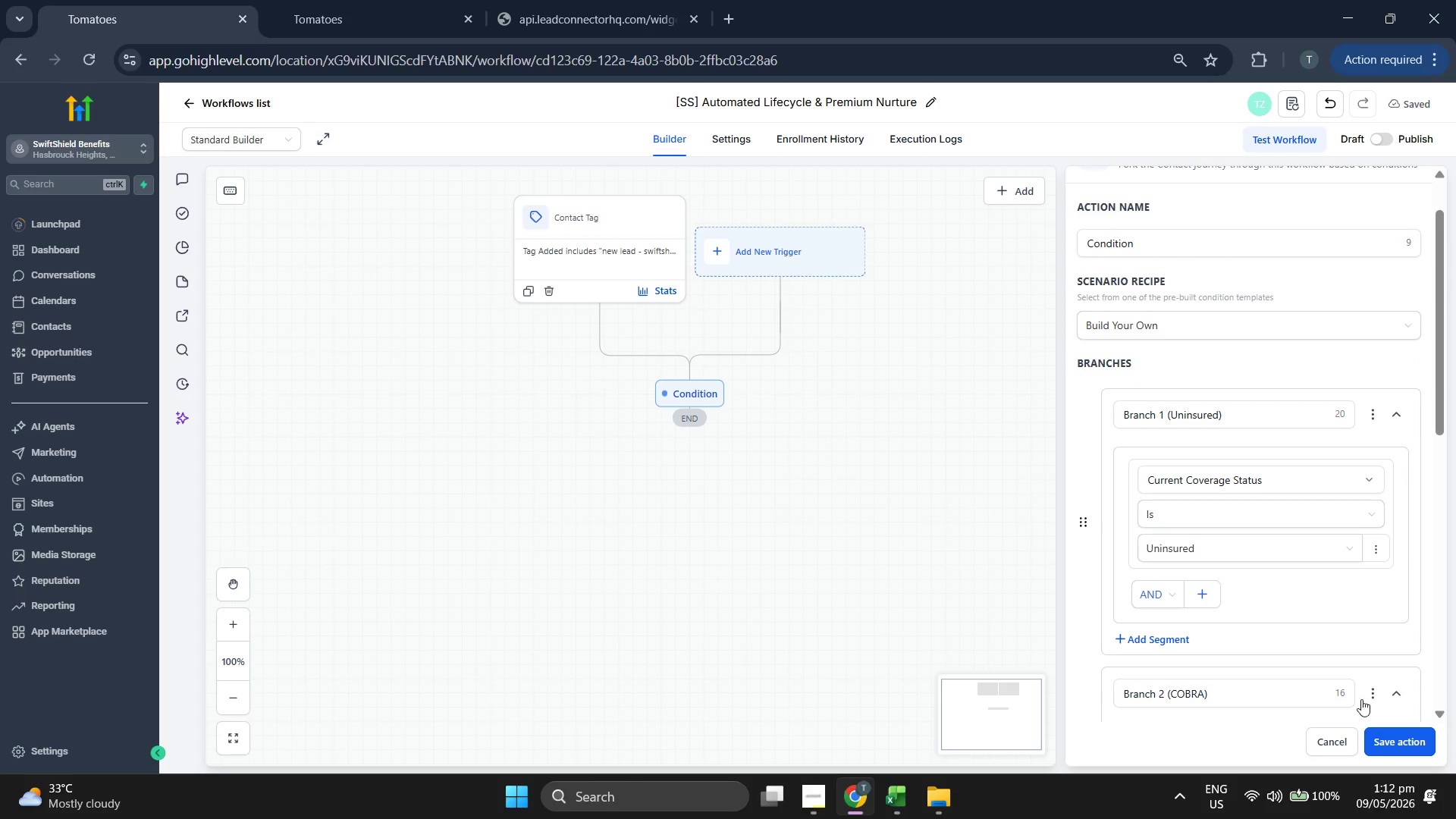 
left_click([1390, 745])
 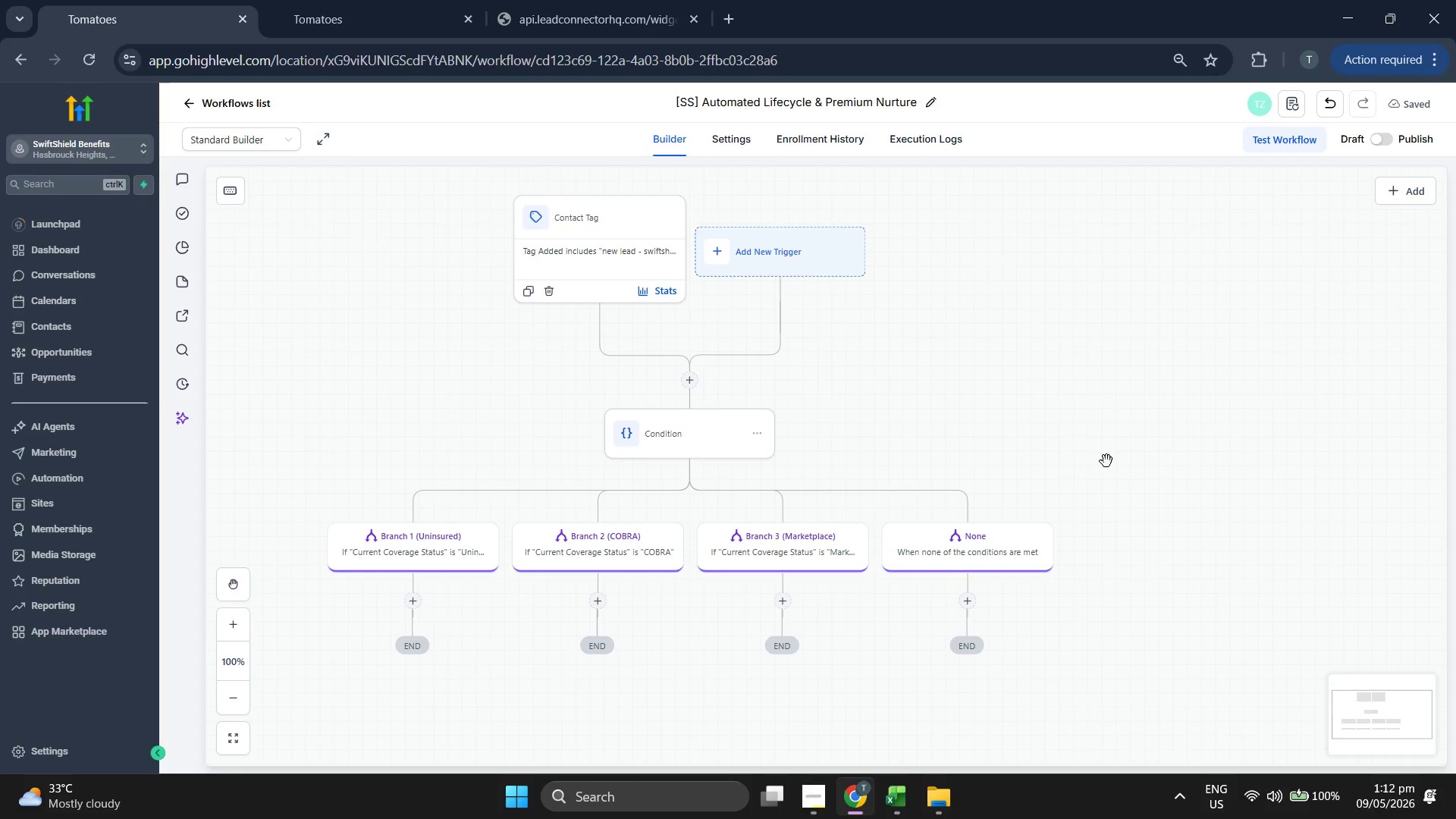 
left_click_drag(start_coordinate=[1081, 388], to_coordinate=[1159, 373])
 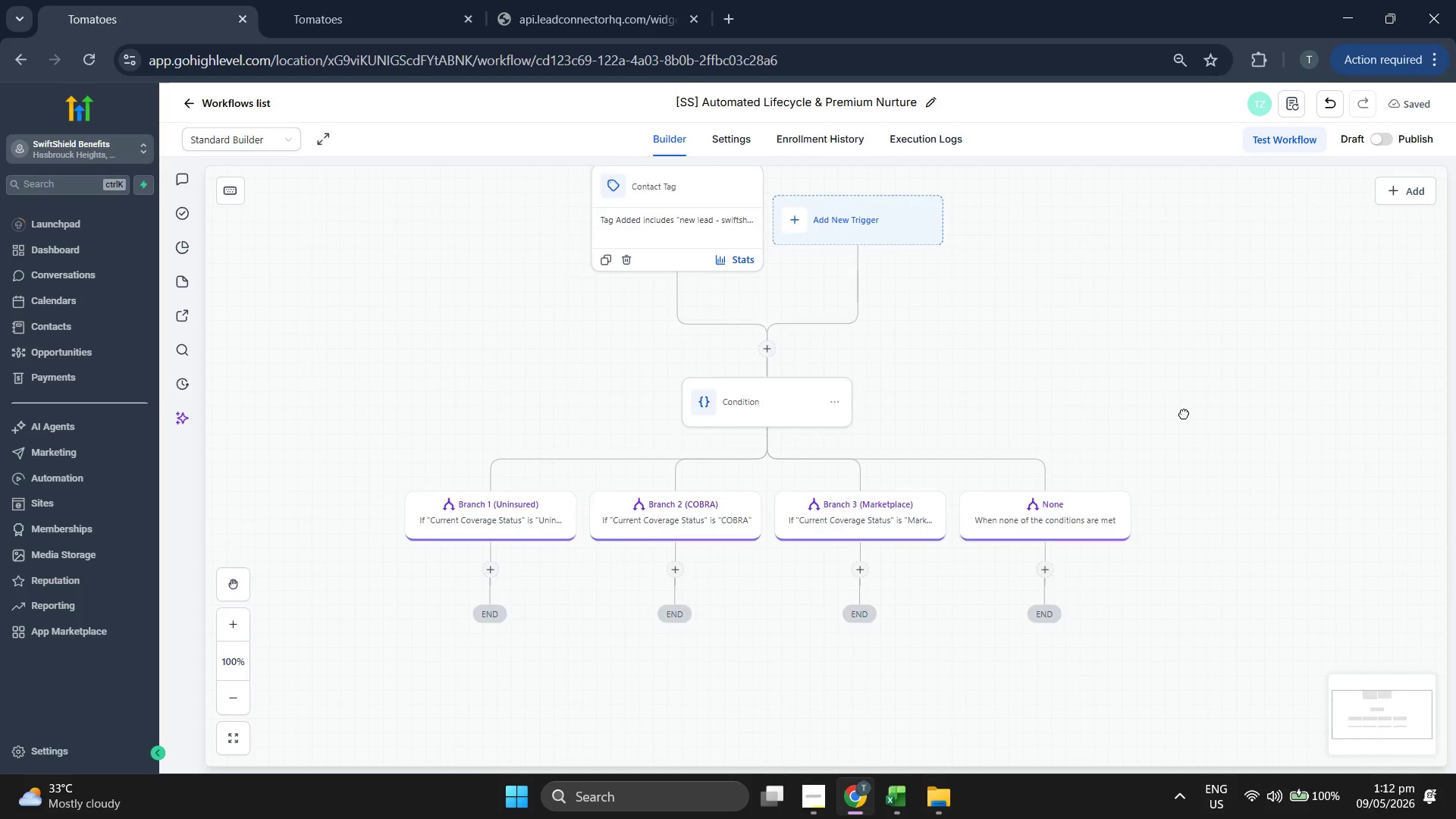 
left_click_drag(start_coordinate=[1183, 468], to_coordinate=[1178, 359])
 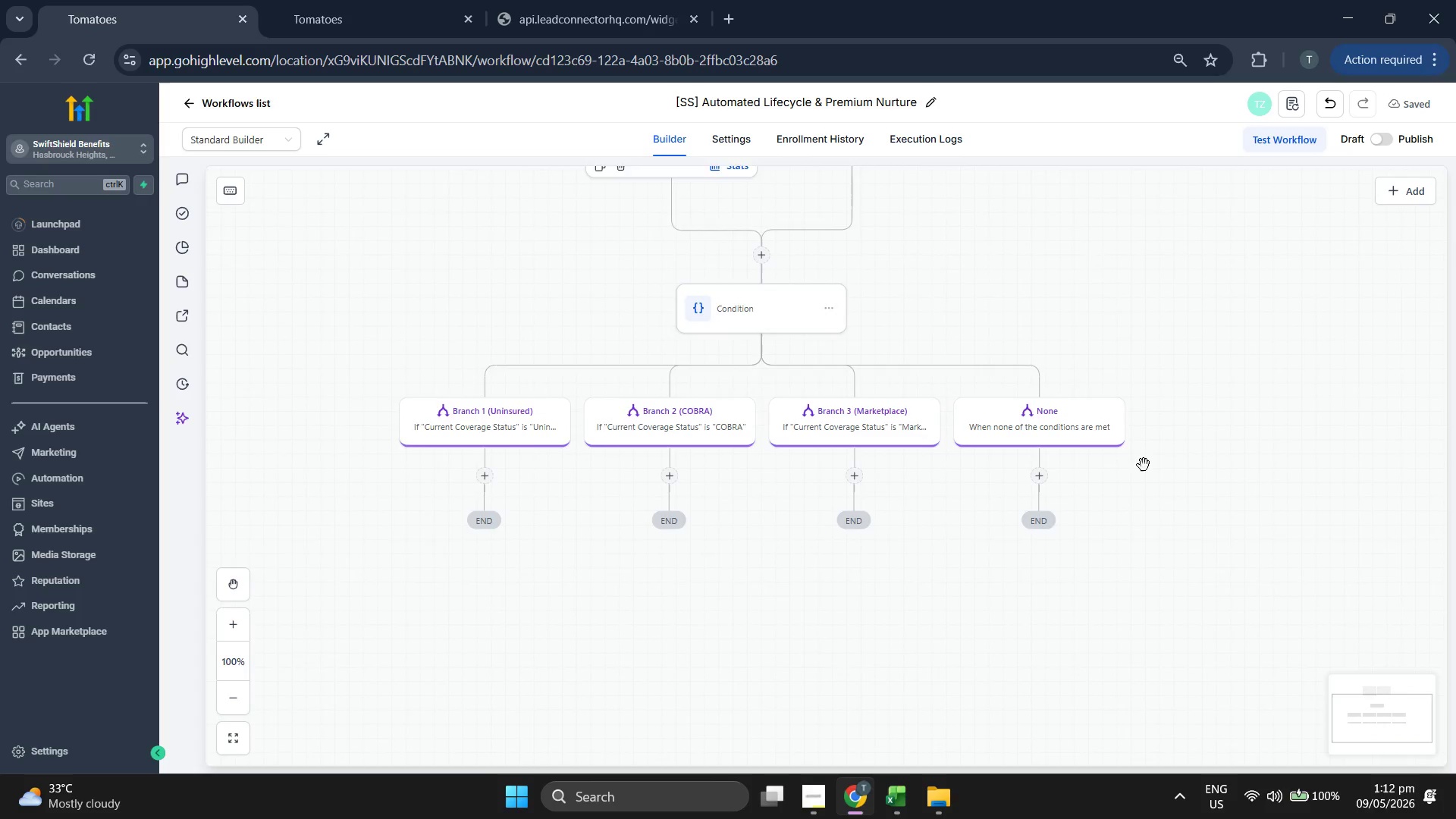 
left_click_drag(start_coordinate=[1144, 465], to_coordinate=[1147, 397])
 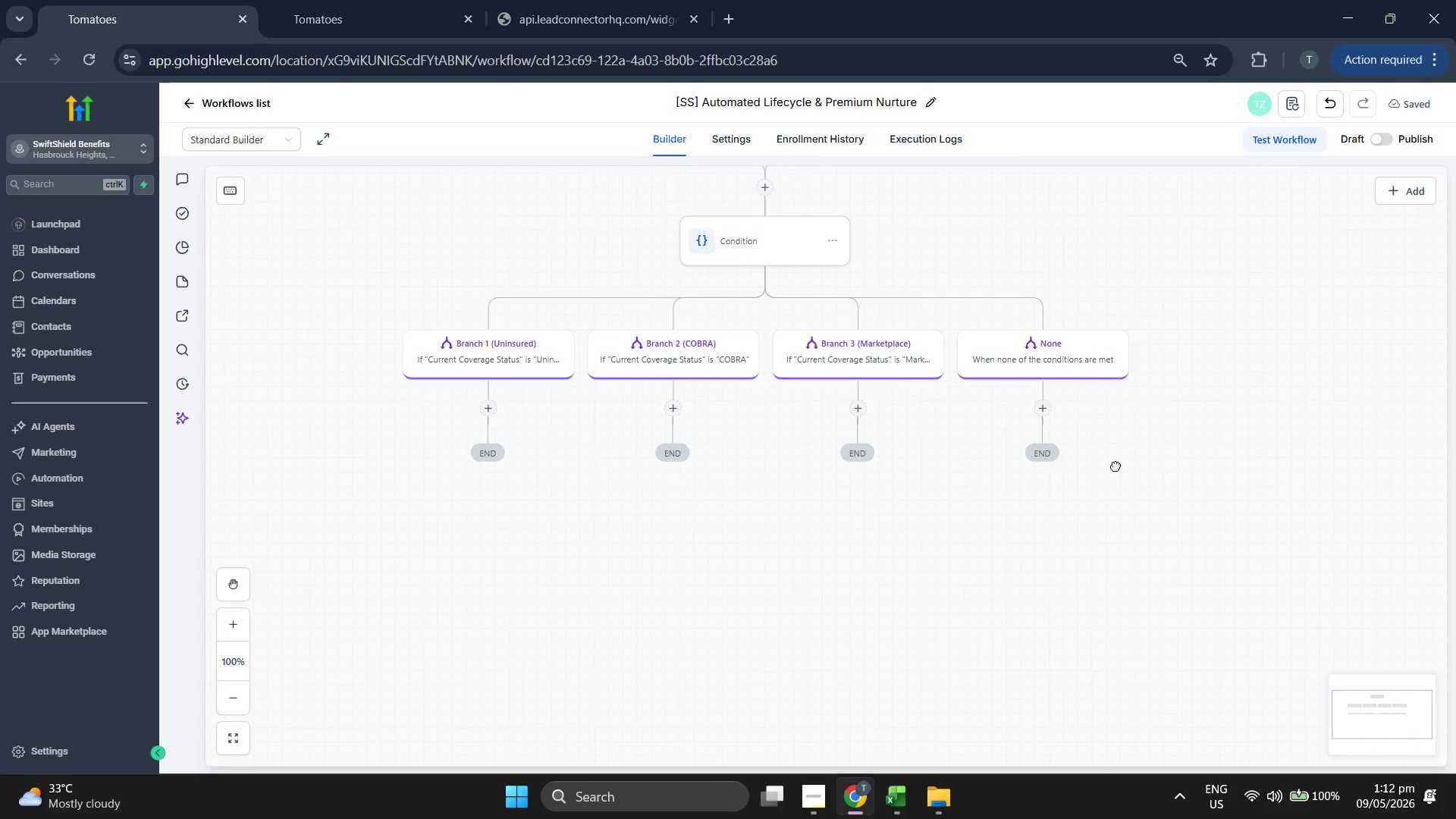 
left_click_drag(start_coordinate=[1116, 467], to_coordinate=[1113, 513])
 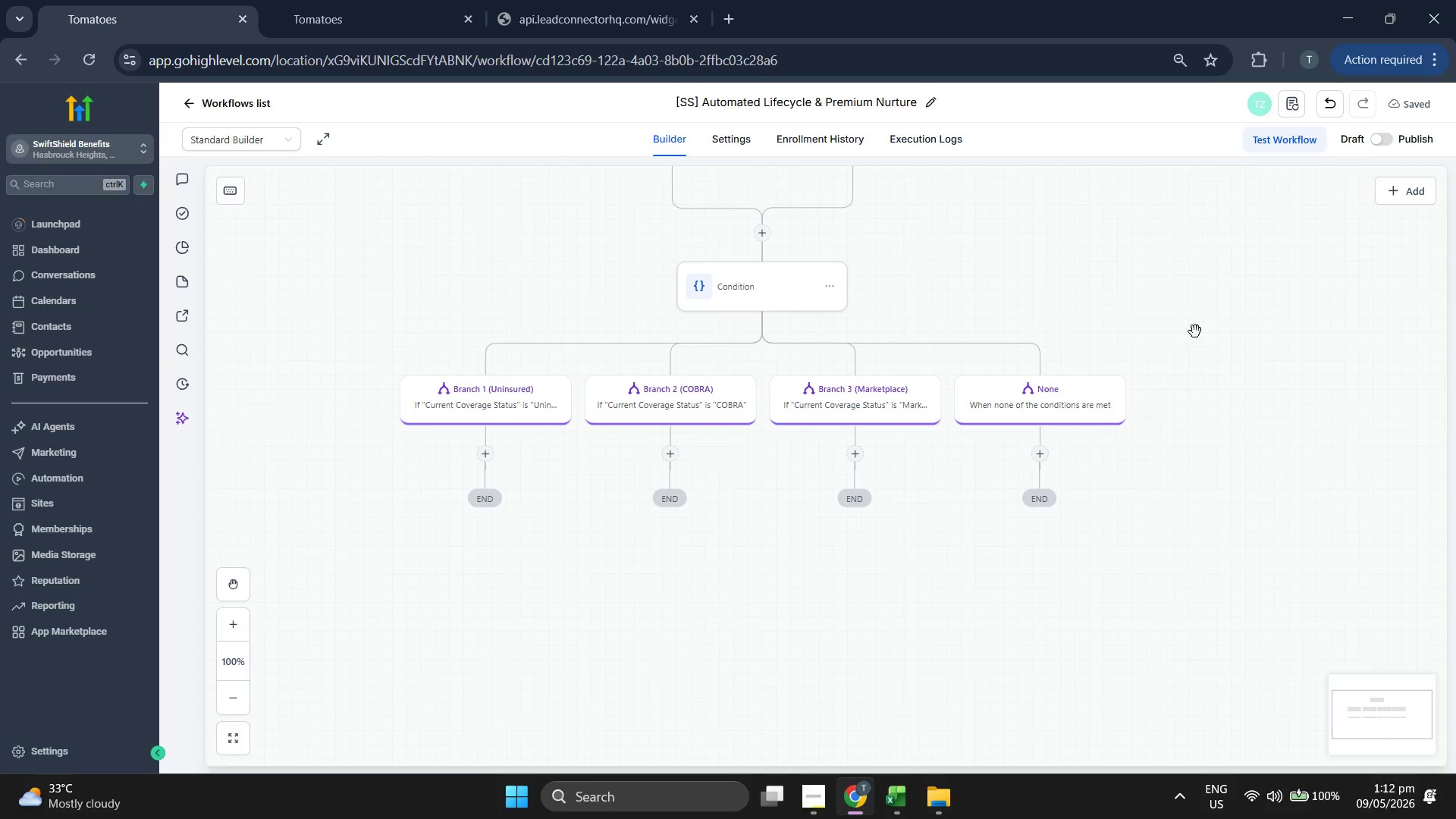 
left_click_drag(start_coordinate=[1196, 331], to_coordinate=[1199, 425])
 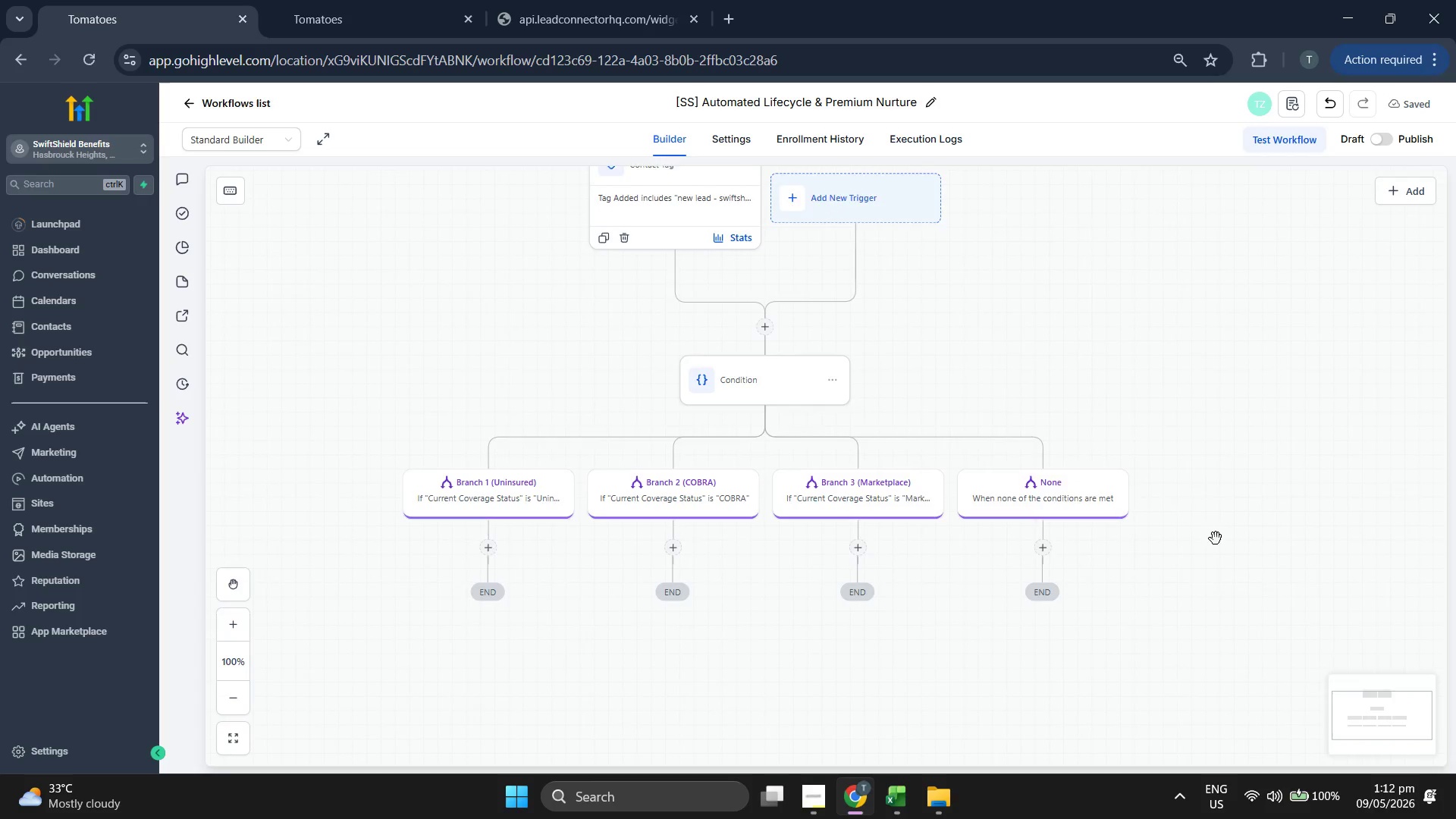 
left_click_drag(start_coordinate=[1216, 538], to_coordinate=[1215, 393])
 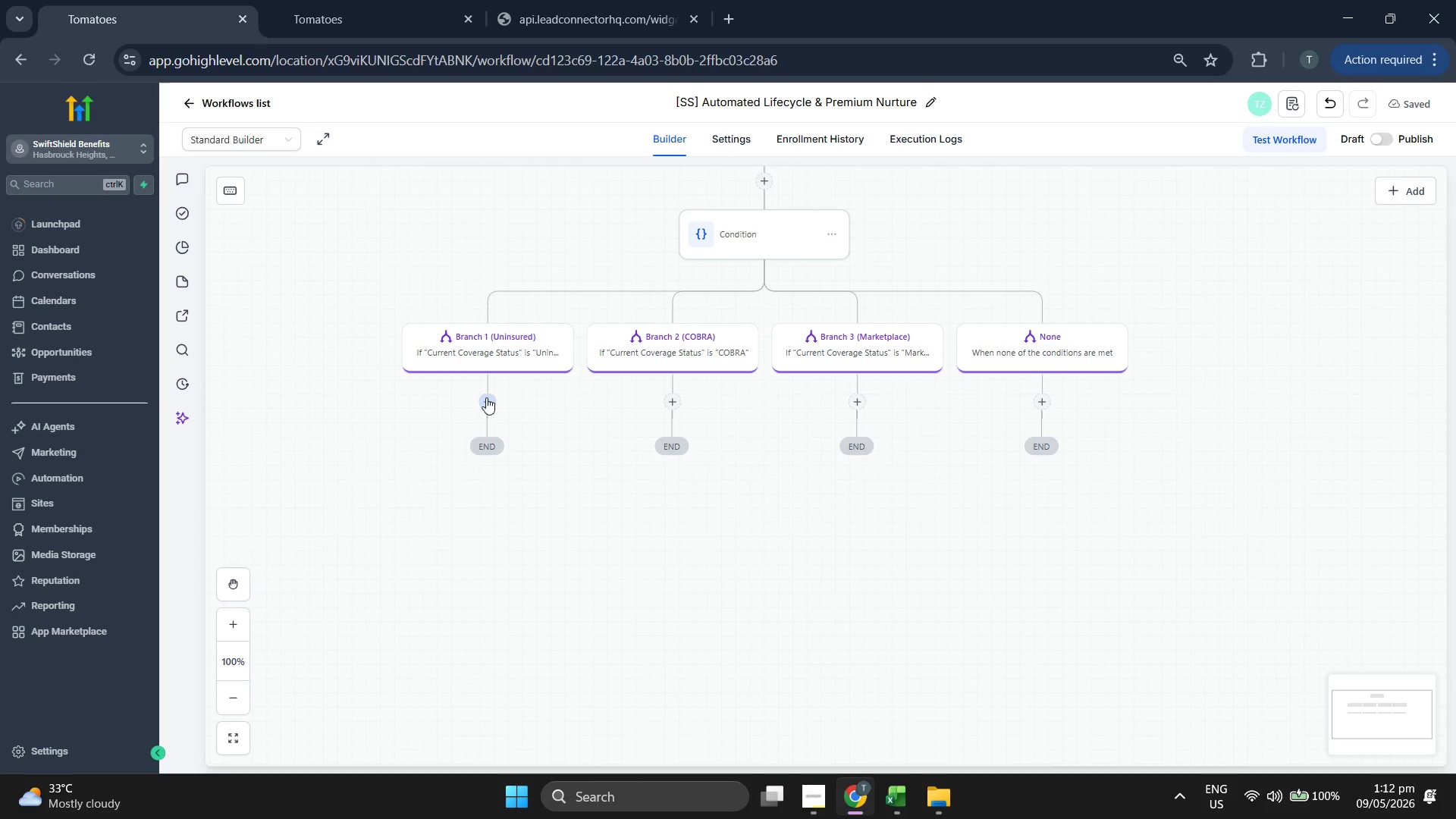 
left_click([485, 410])
 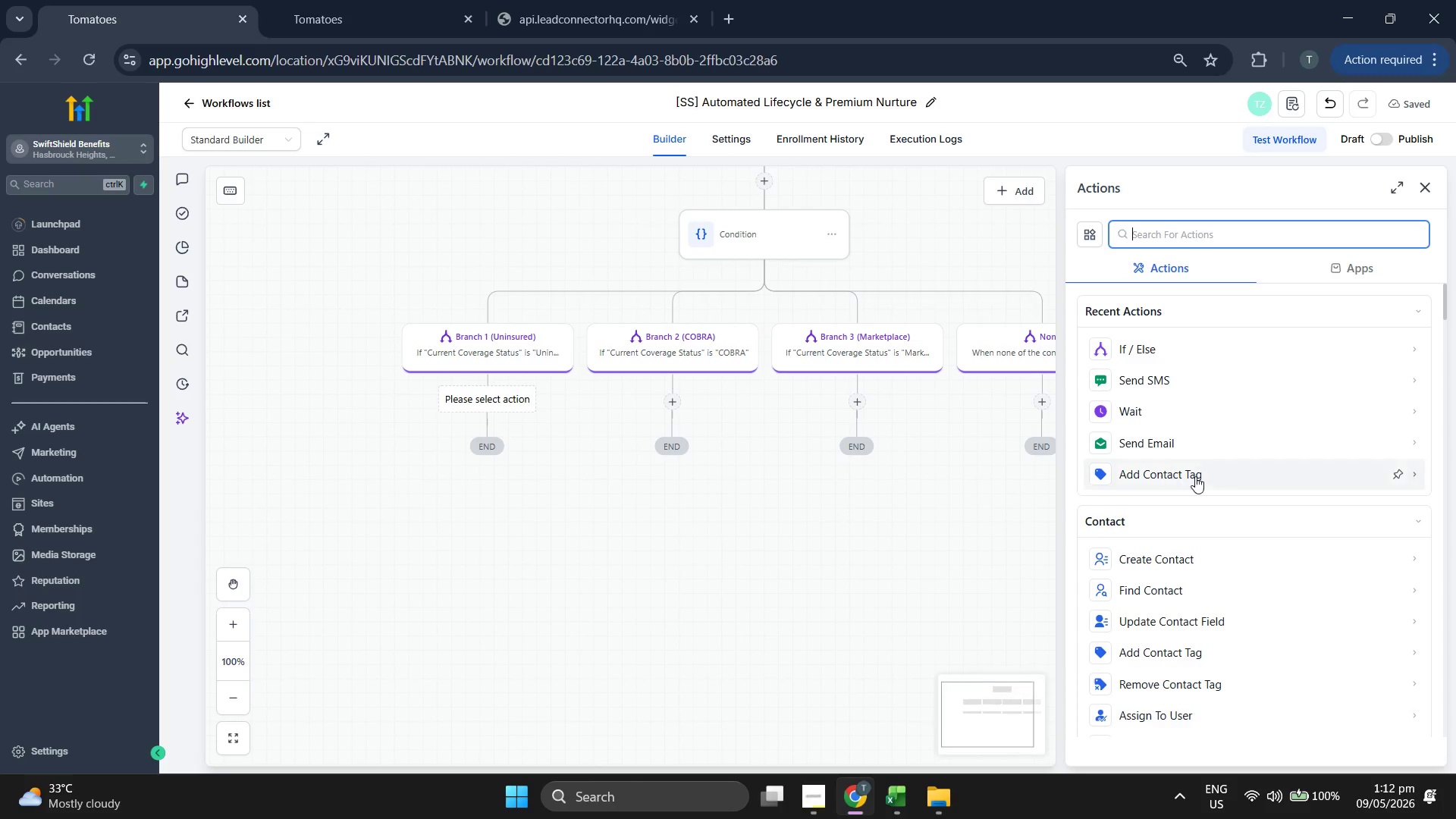 
scroll: coordinate [1222, 479], scroll_direction: down, amount: 1.0
 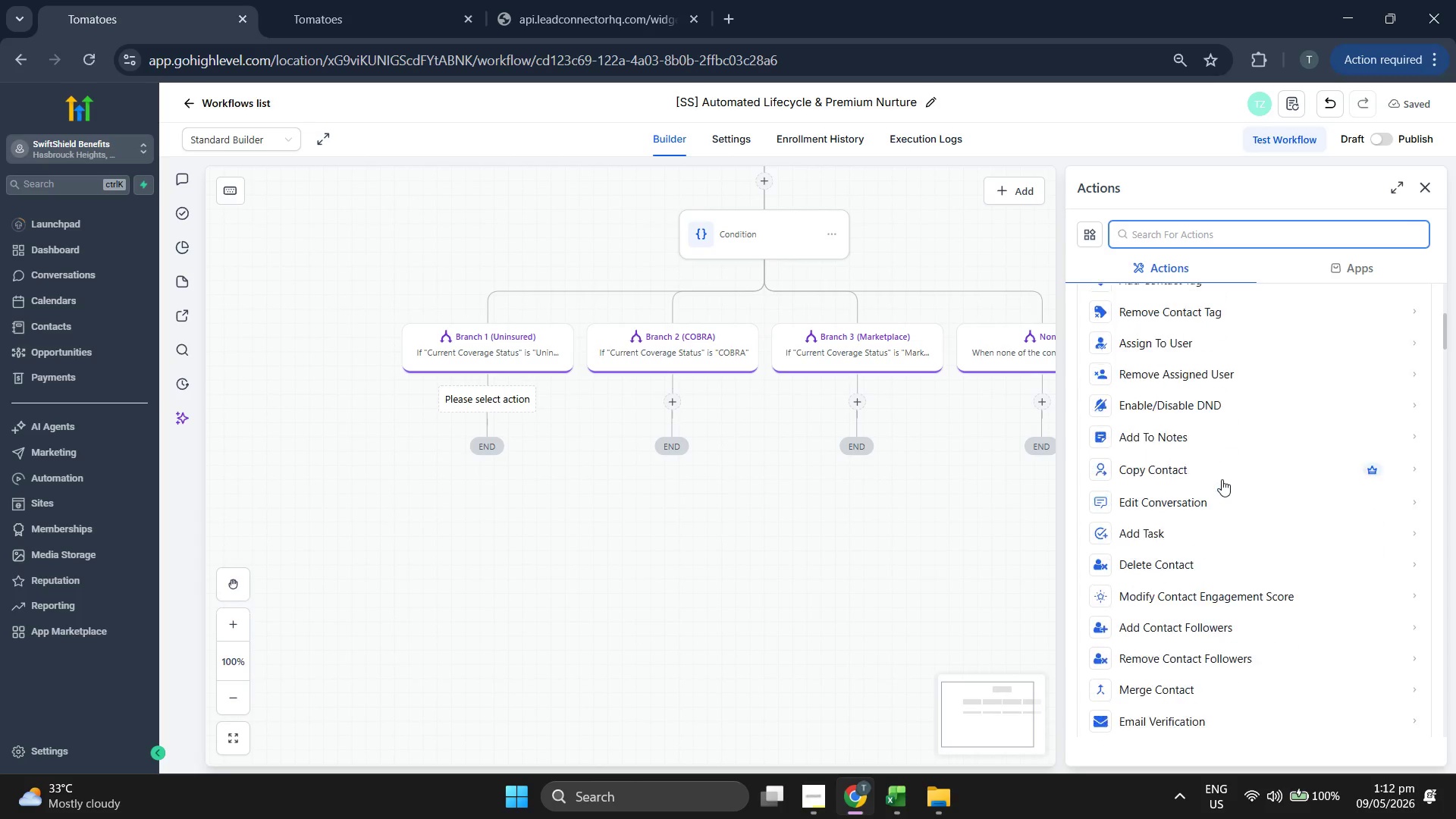 
left_click_drag(start_coordinate=[927, 491], to_coordinate=[838, 487])
 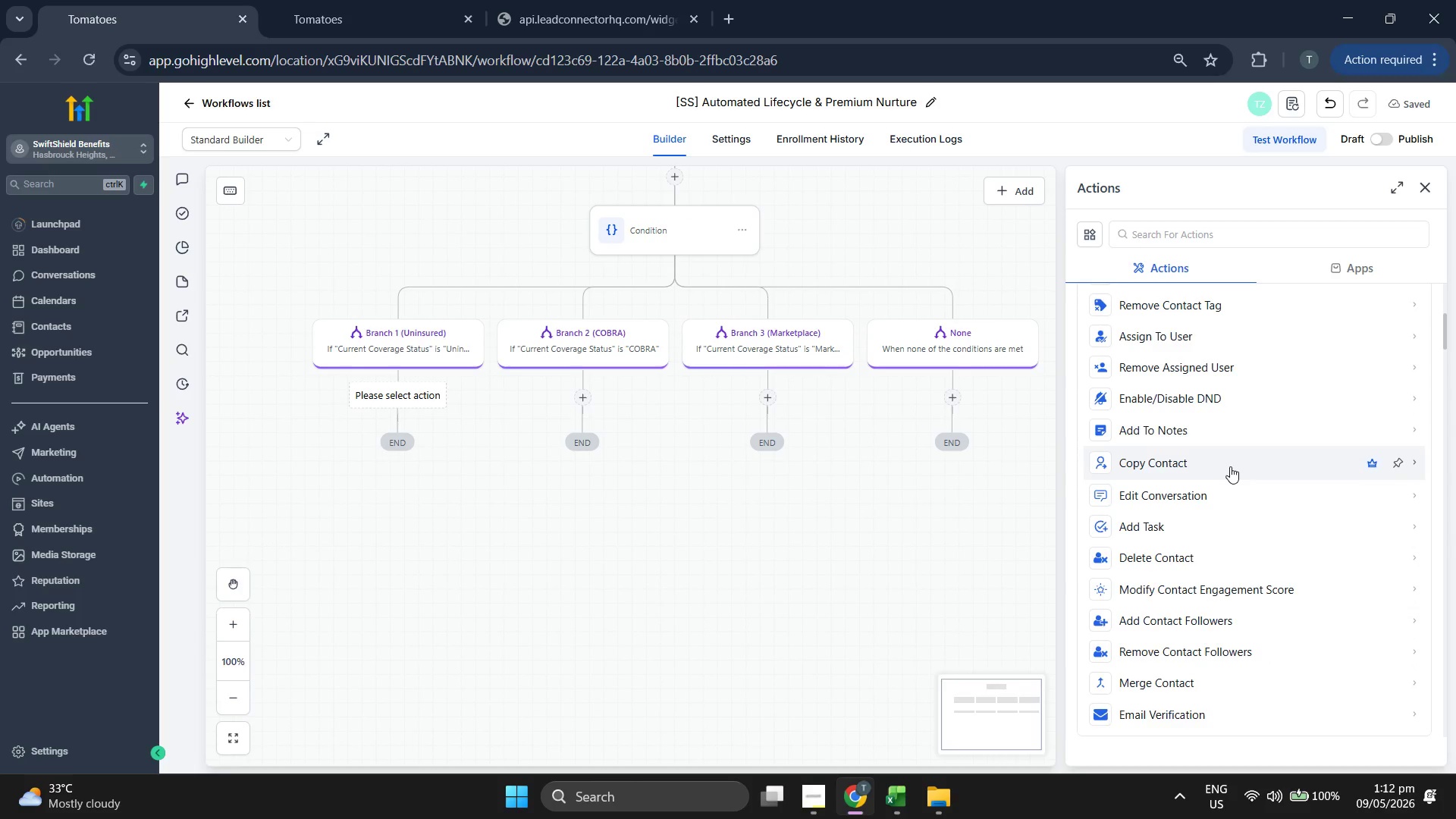 
scroll: coordinate [1232, 522], scroll_direction: down, amount: 3.0
 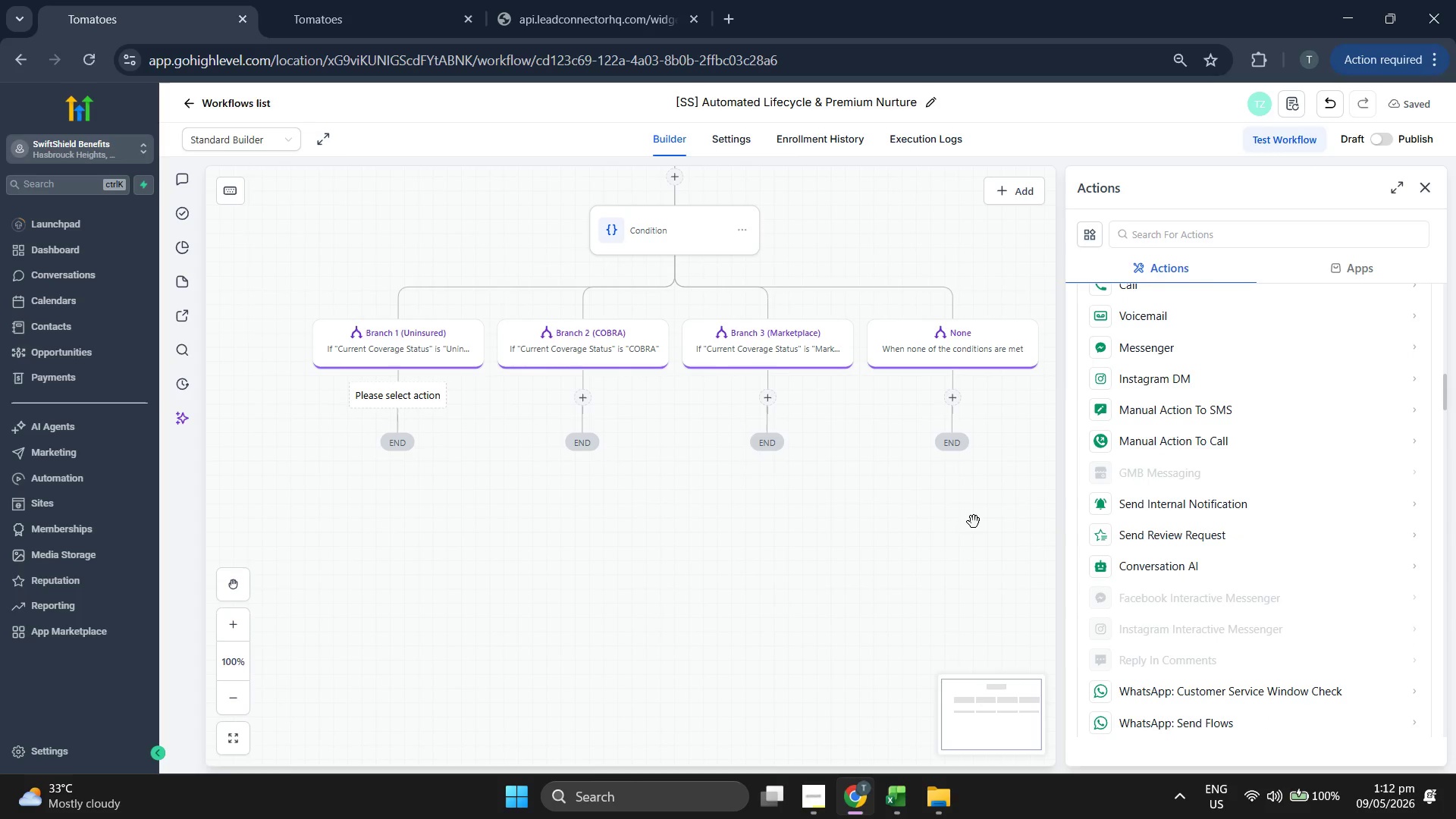 
scroll: coordinate [981, 521], scroll_direction: up, amount: 2.0
 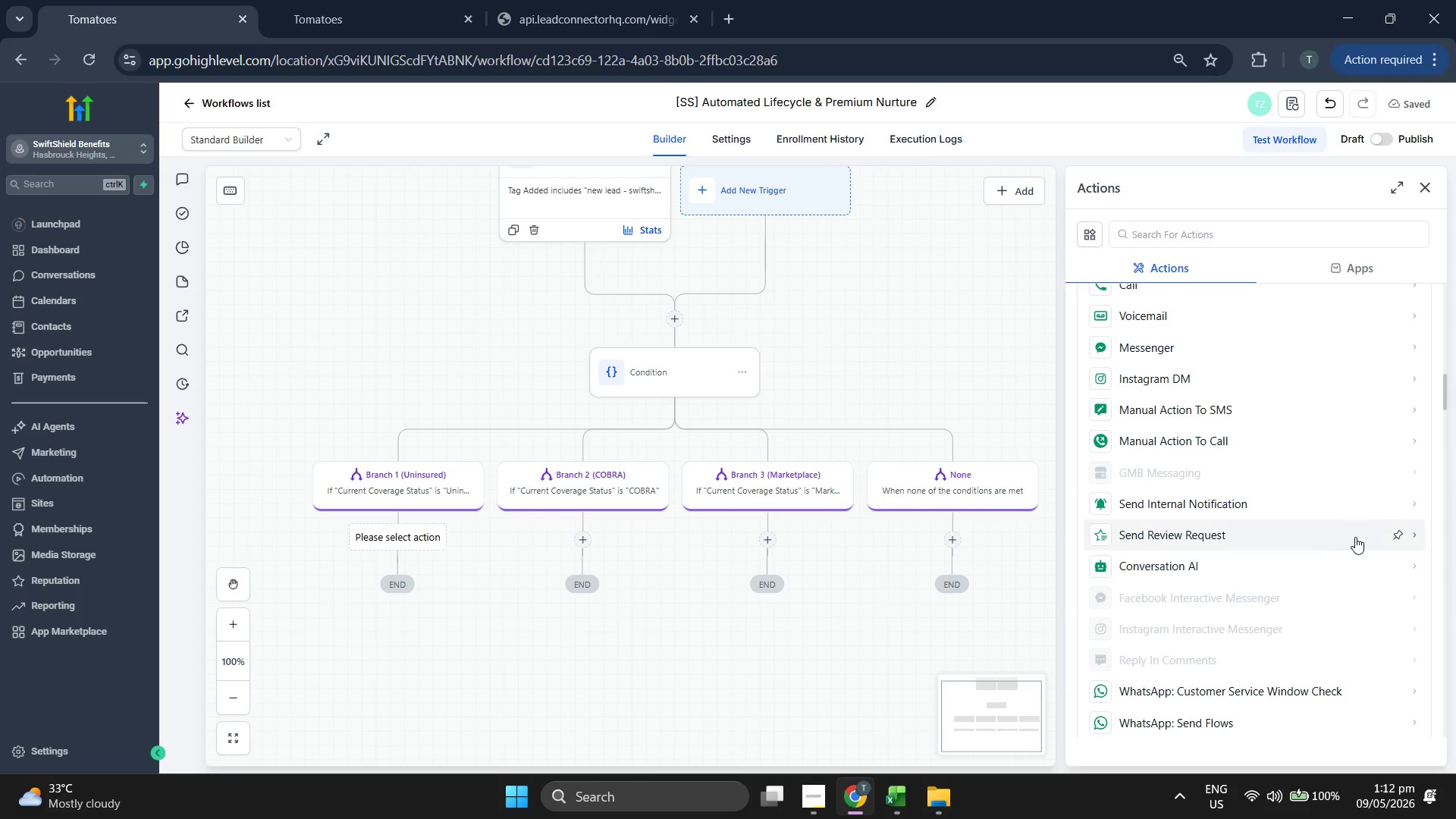 
scroll: coordinate [1239, 529], scroll_direction: down, amount: 5.0
 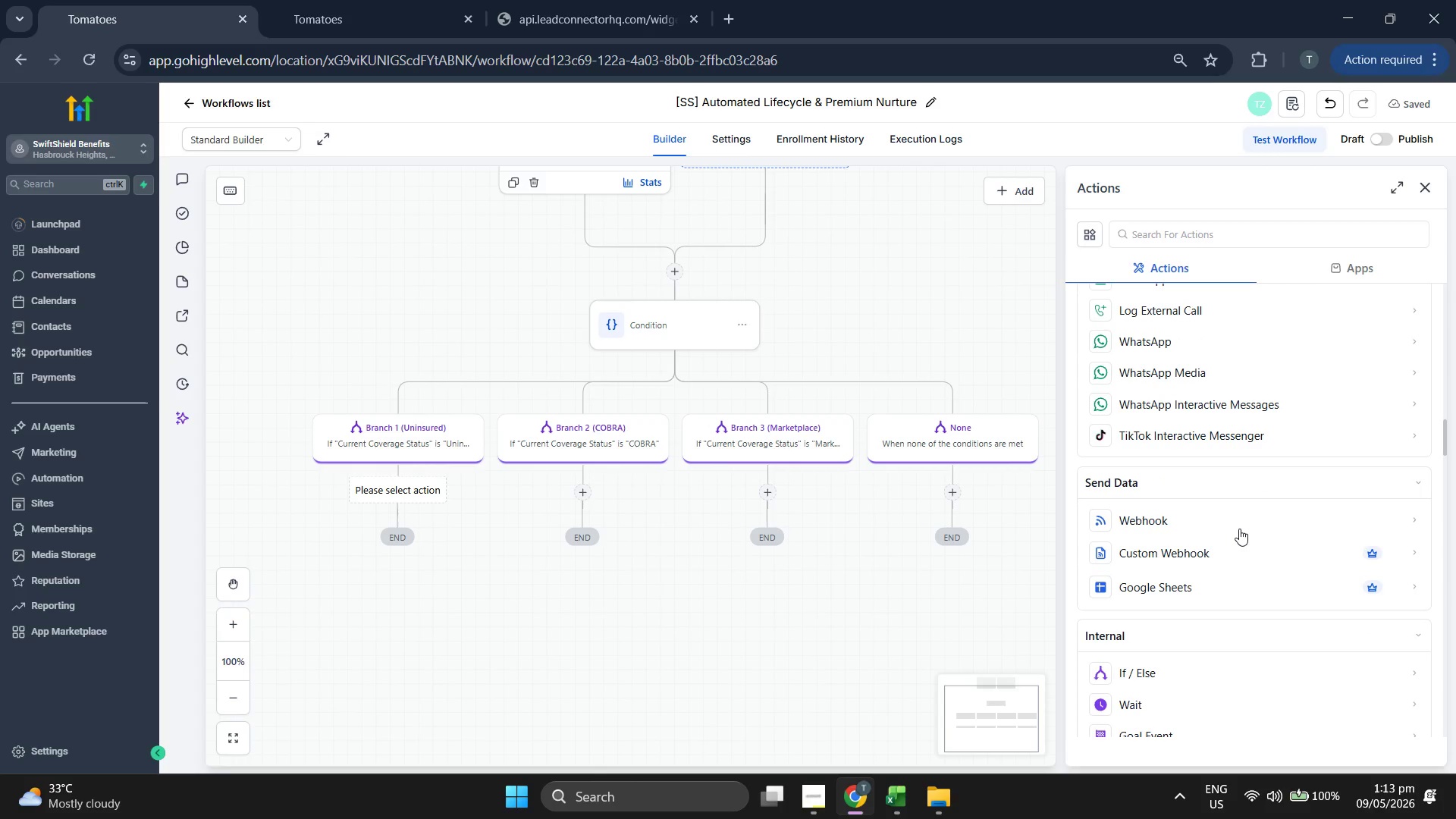 
wait(6.95)
 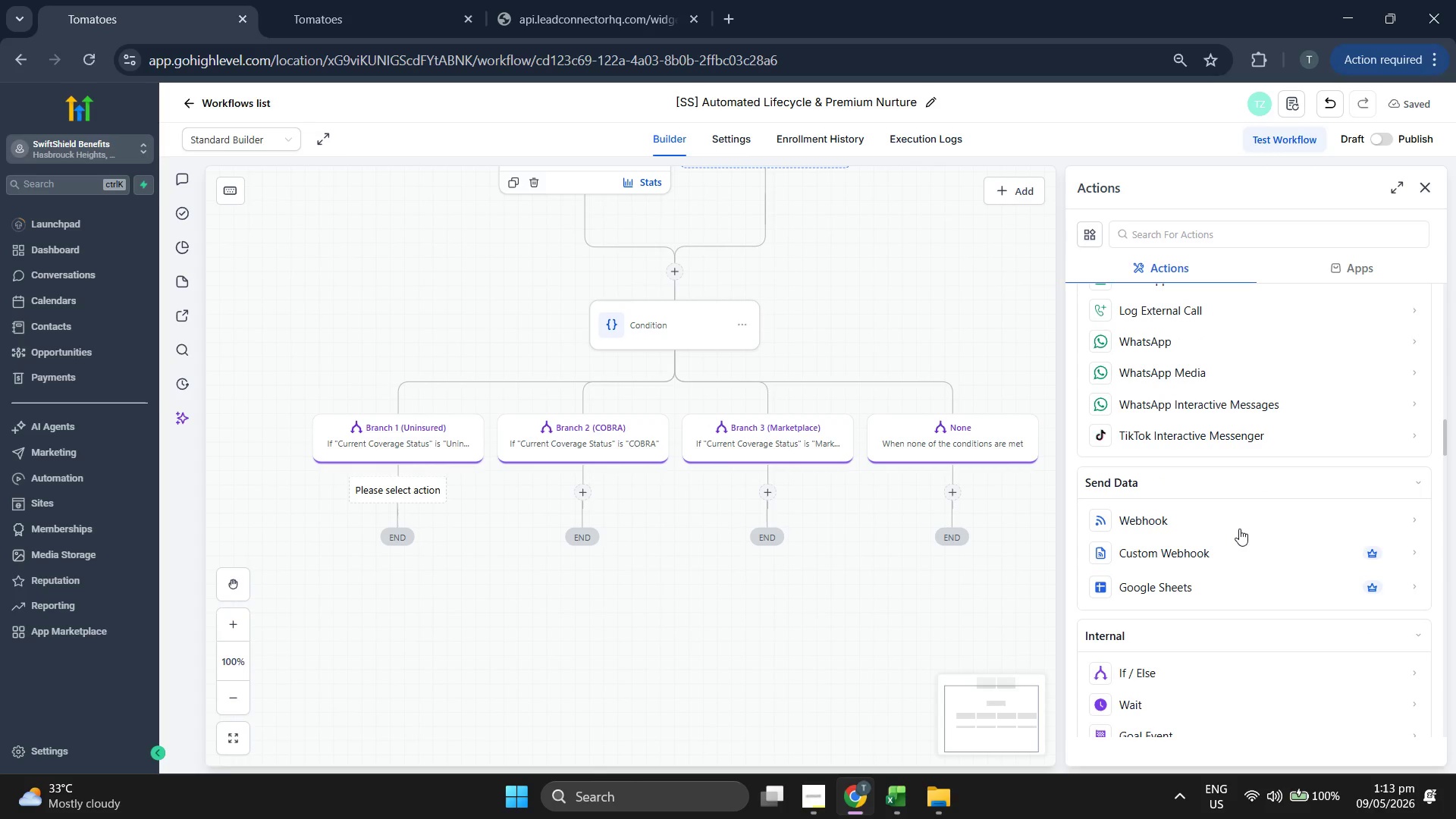 
scroll: coordinate [1239, 529], scroll_direction: down, amount: 4.0
 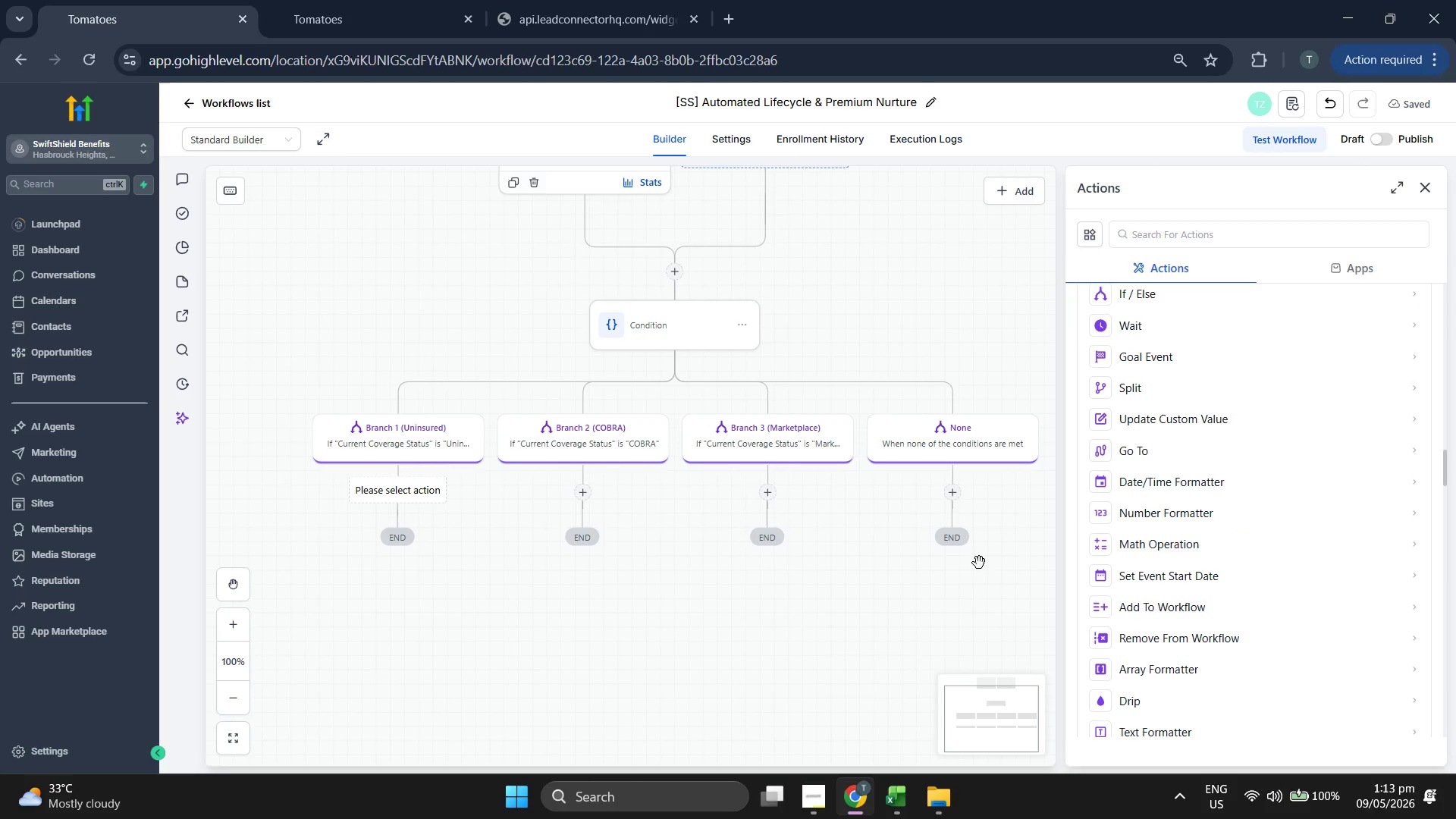 
left_click_drag(start_coordinate=[983, 592], to_coordinate=[966, 591])
 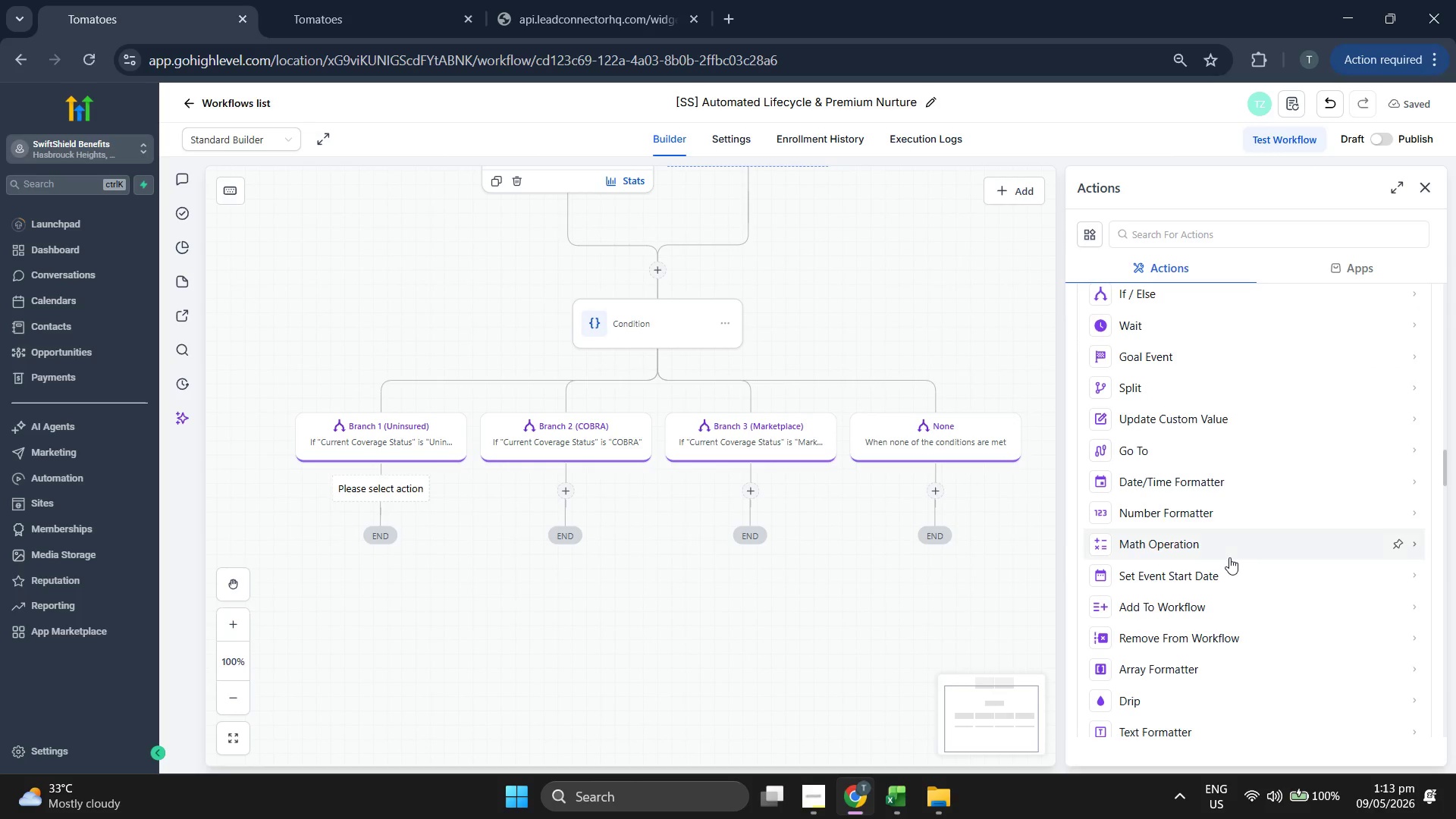 
scroll: coordinate [1235, 557], scroll_direction: down, amount: 2.0
 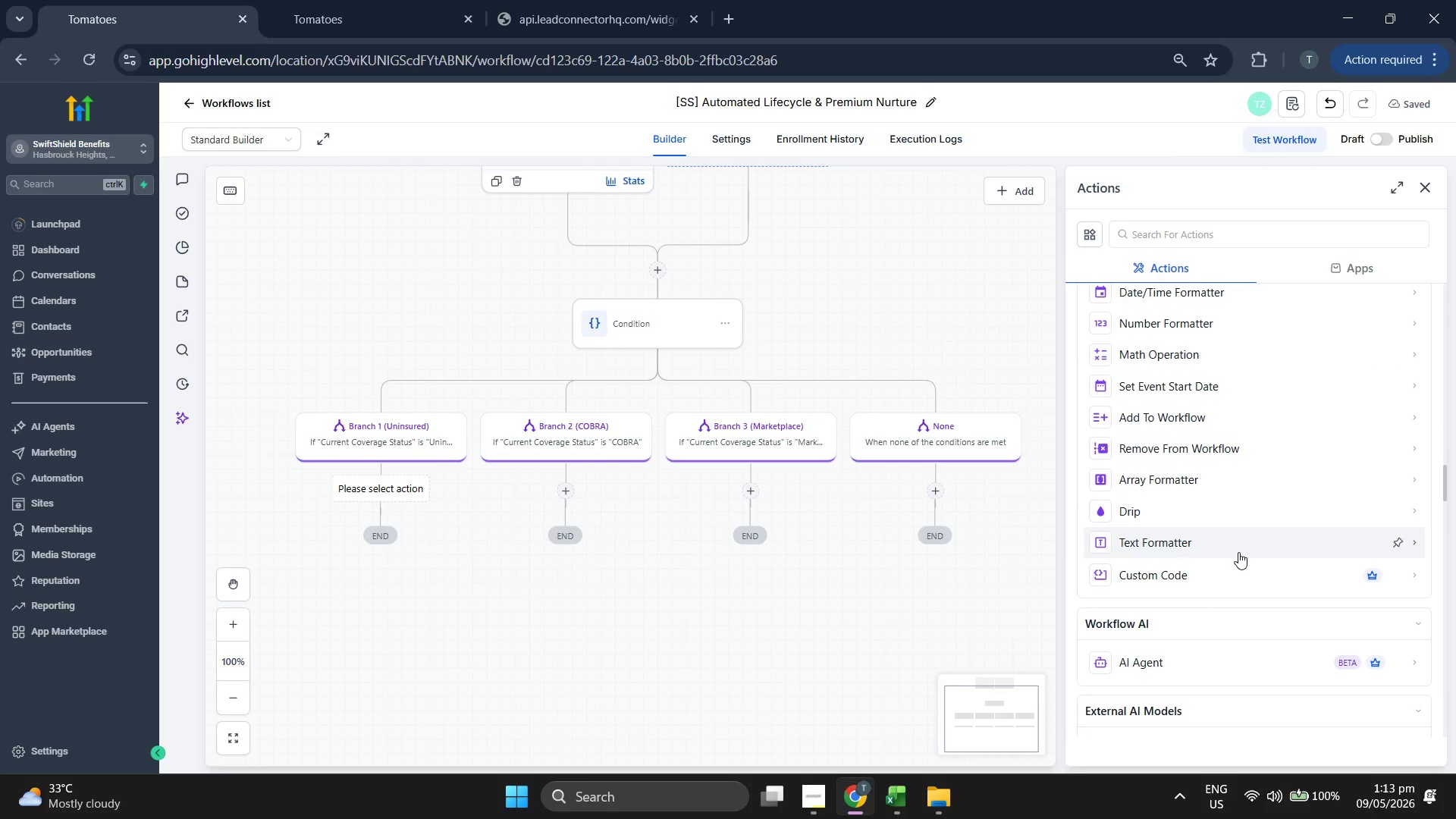 
scroll: coordinate [1018, 569], scroll_direction: up, amount: 2.0
 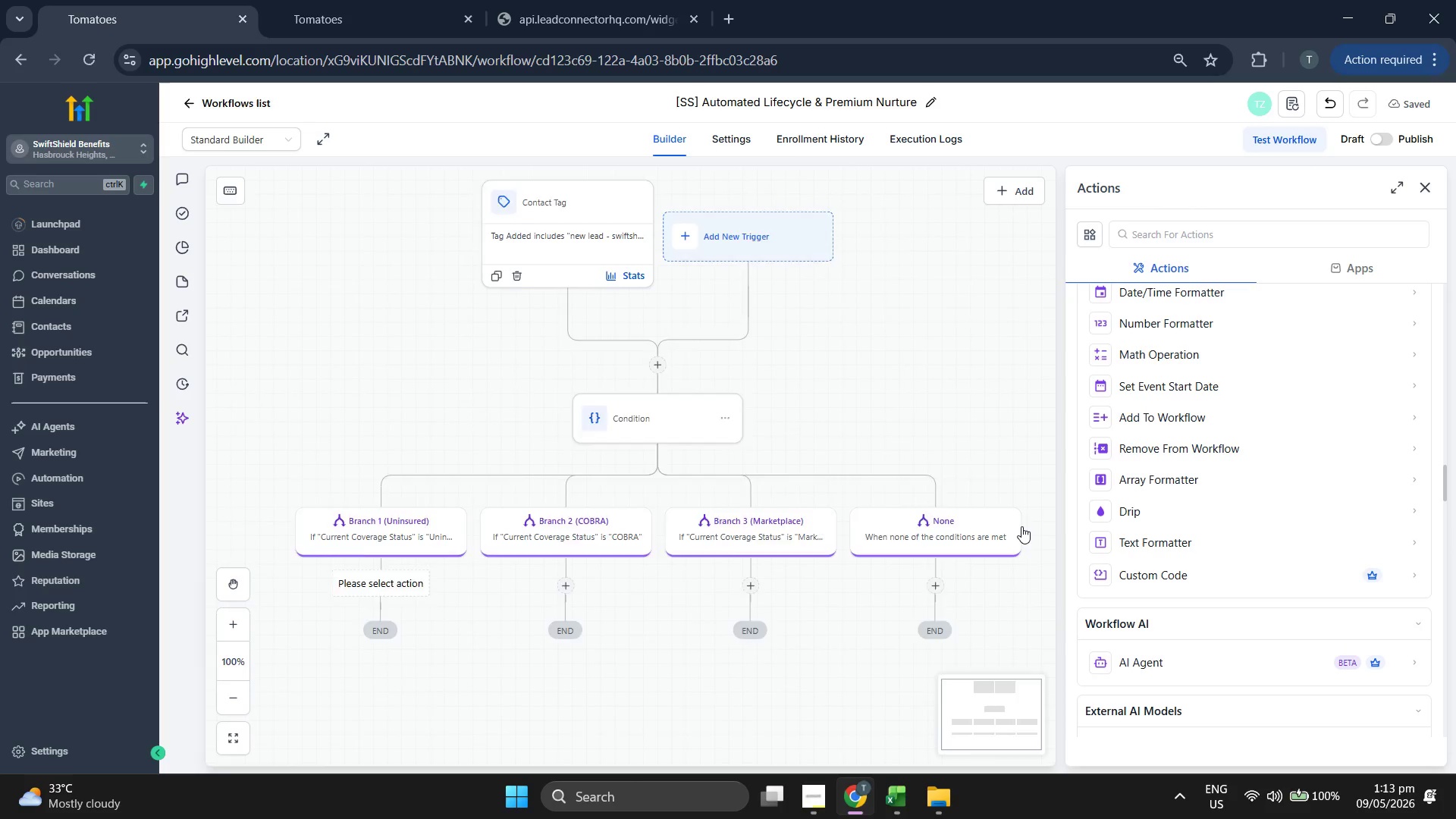 
scroll: coordinate [1021, 526], scroll_direction: down, amount: 2.0
 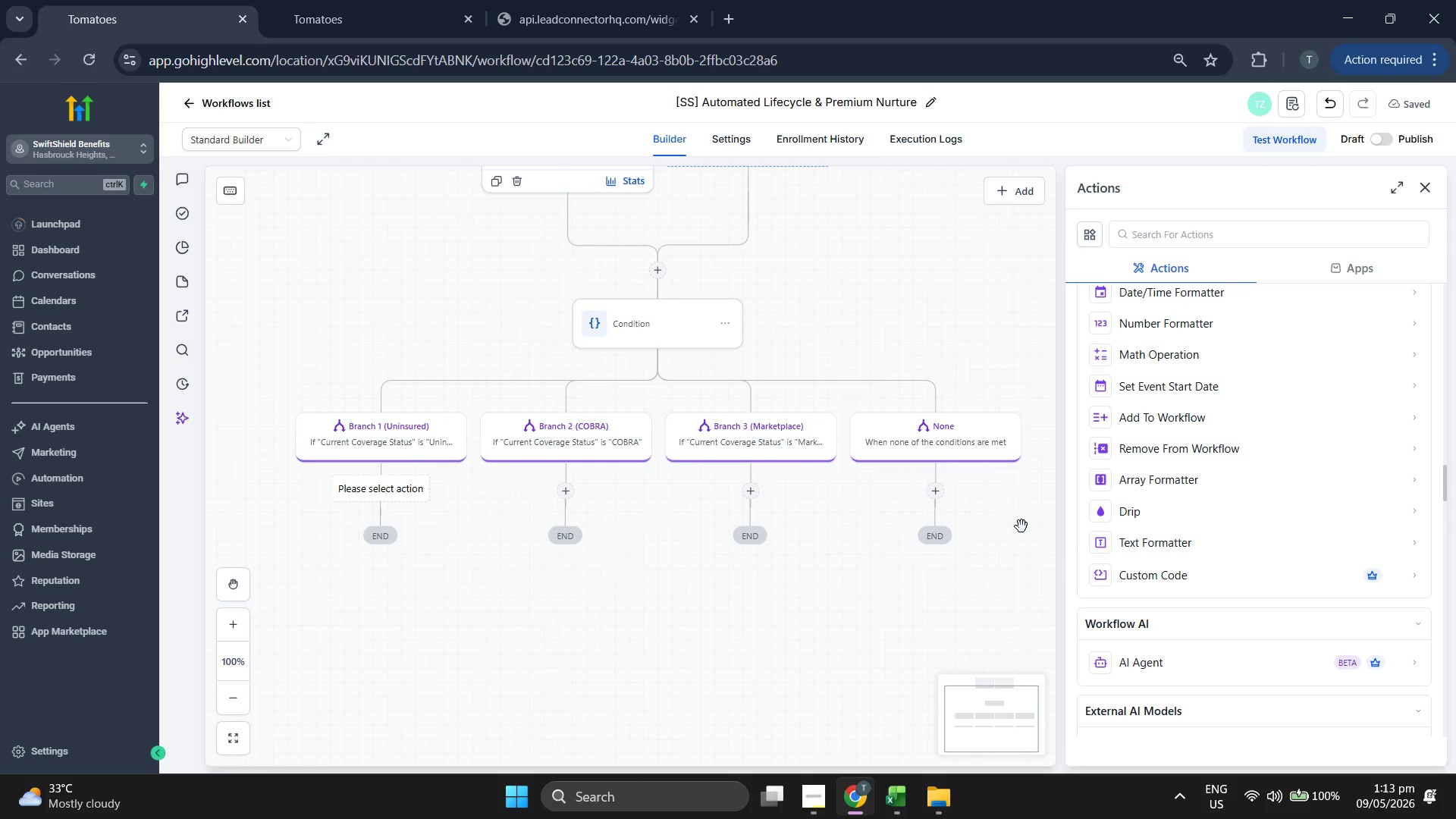 
scroll: coordinate [1021, 526], scroll_direction: up, amount: 1.0
 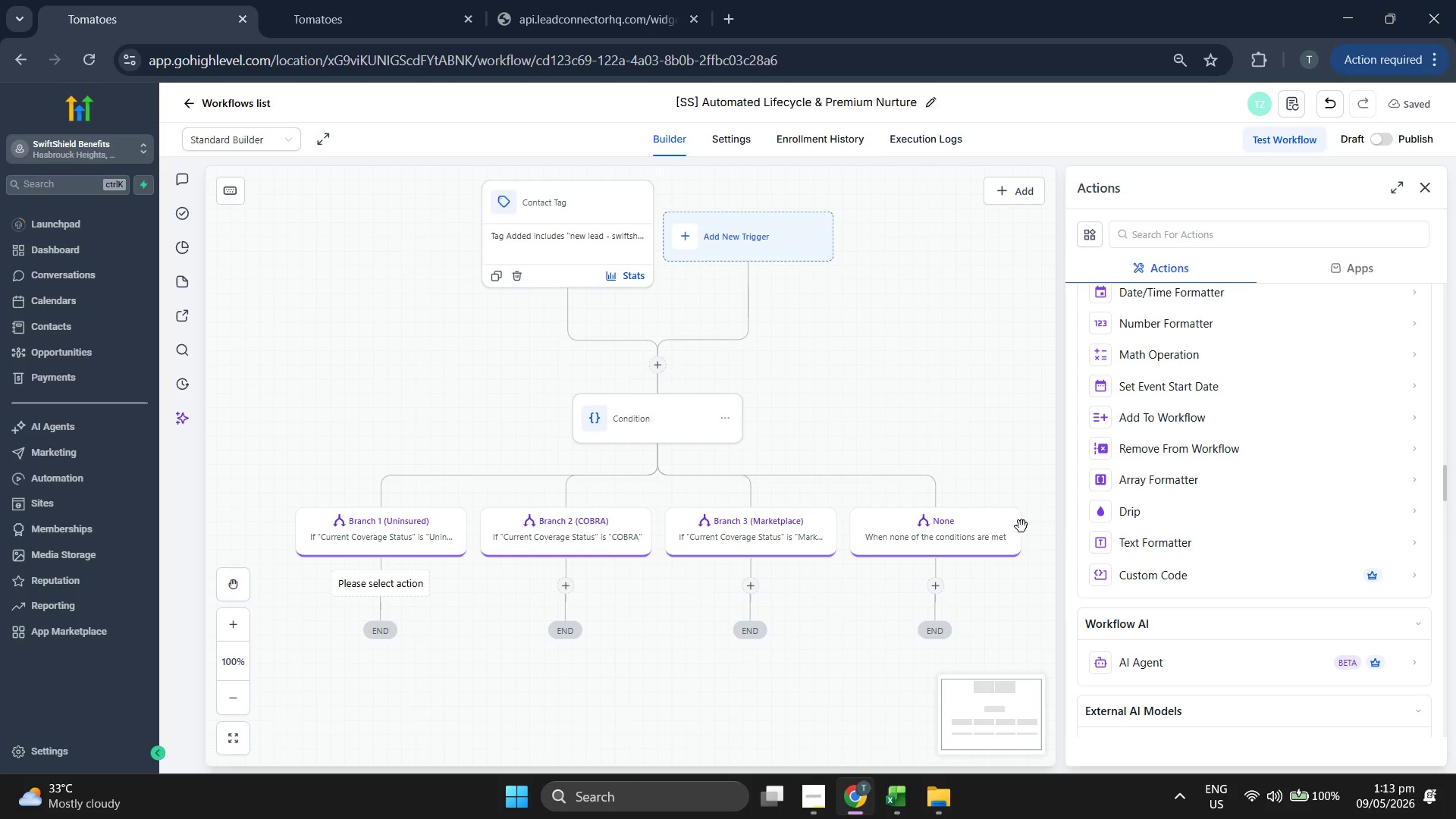 
scroll: coordinate [1021, 526], scroll_direction: down, amount: 1.0
 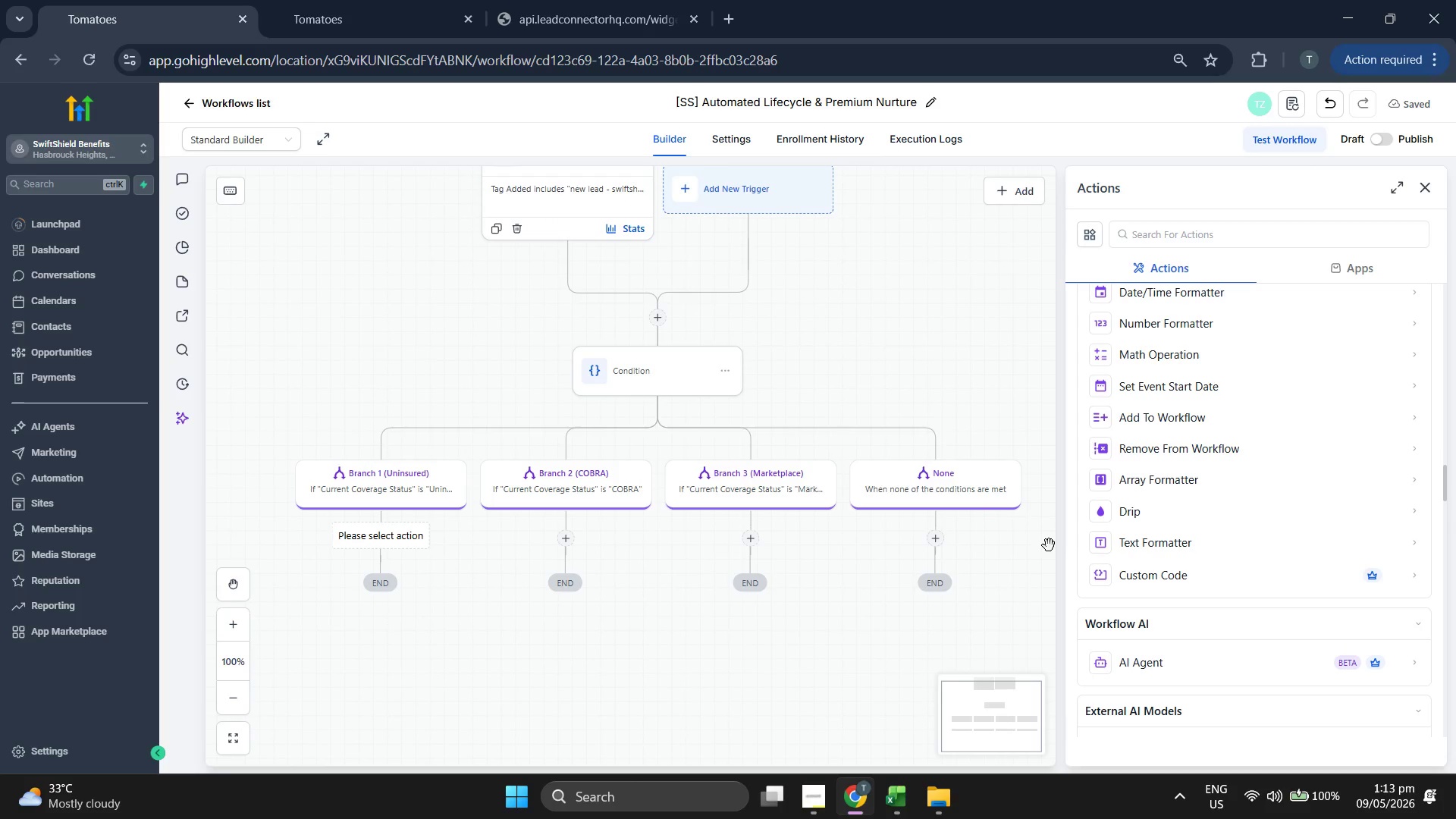 
wait(5.03)
 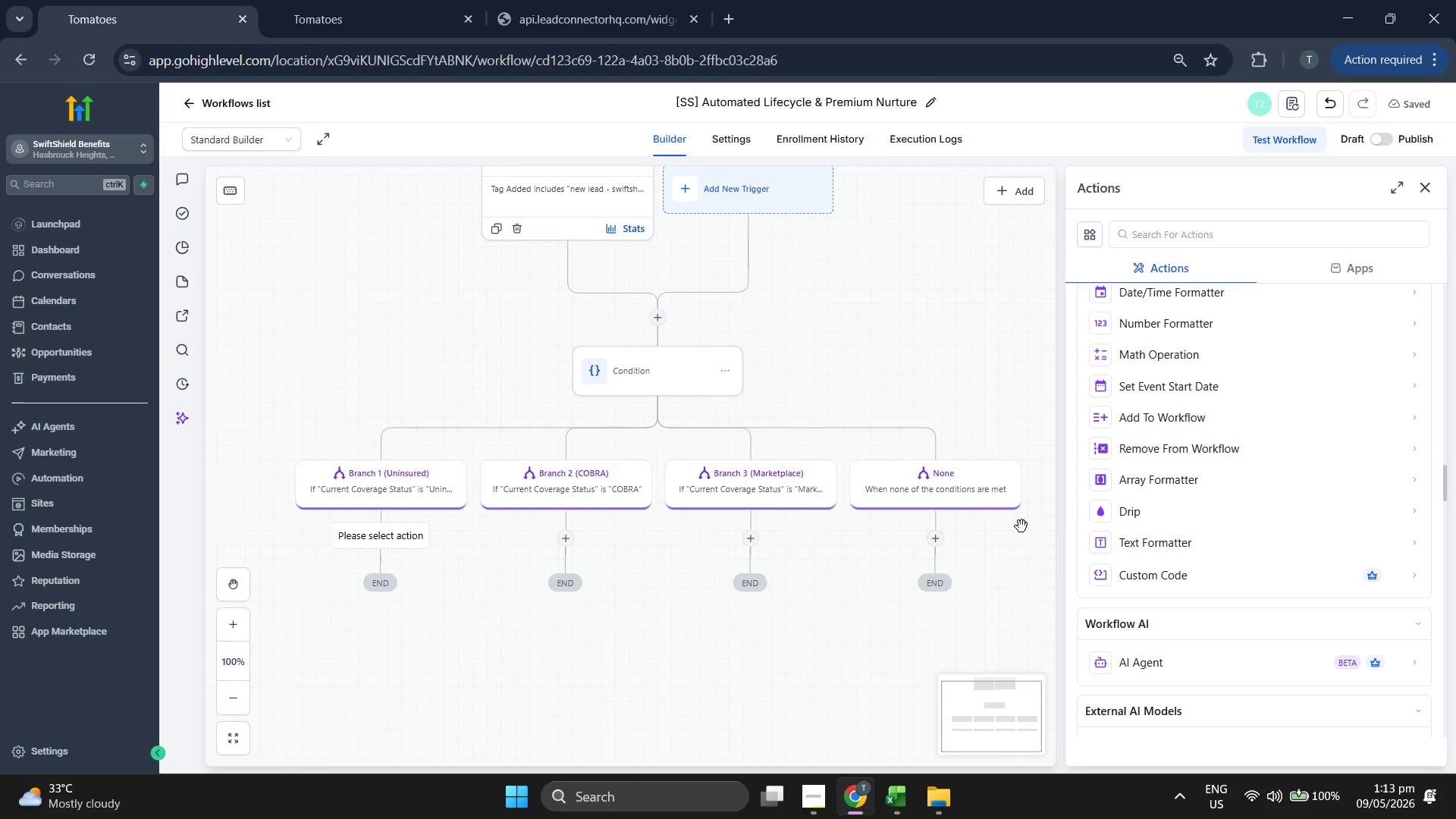 
scroll: coordinate [1054, 556], scroll_direction: up, amount: 1.0
 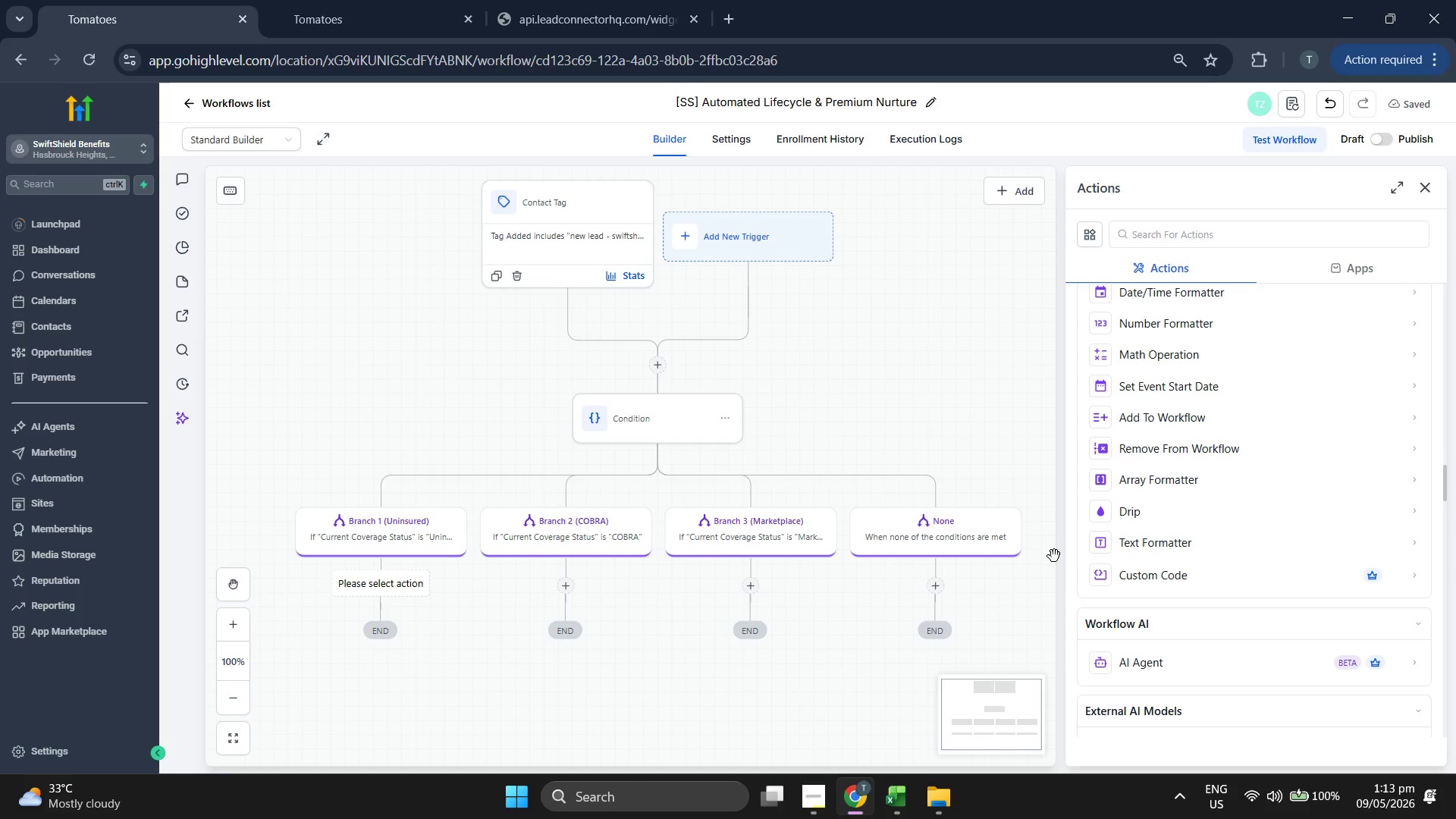 
scroll: coordinate [1054, 556], scroll_direction: down, amount: 2.0
 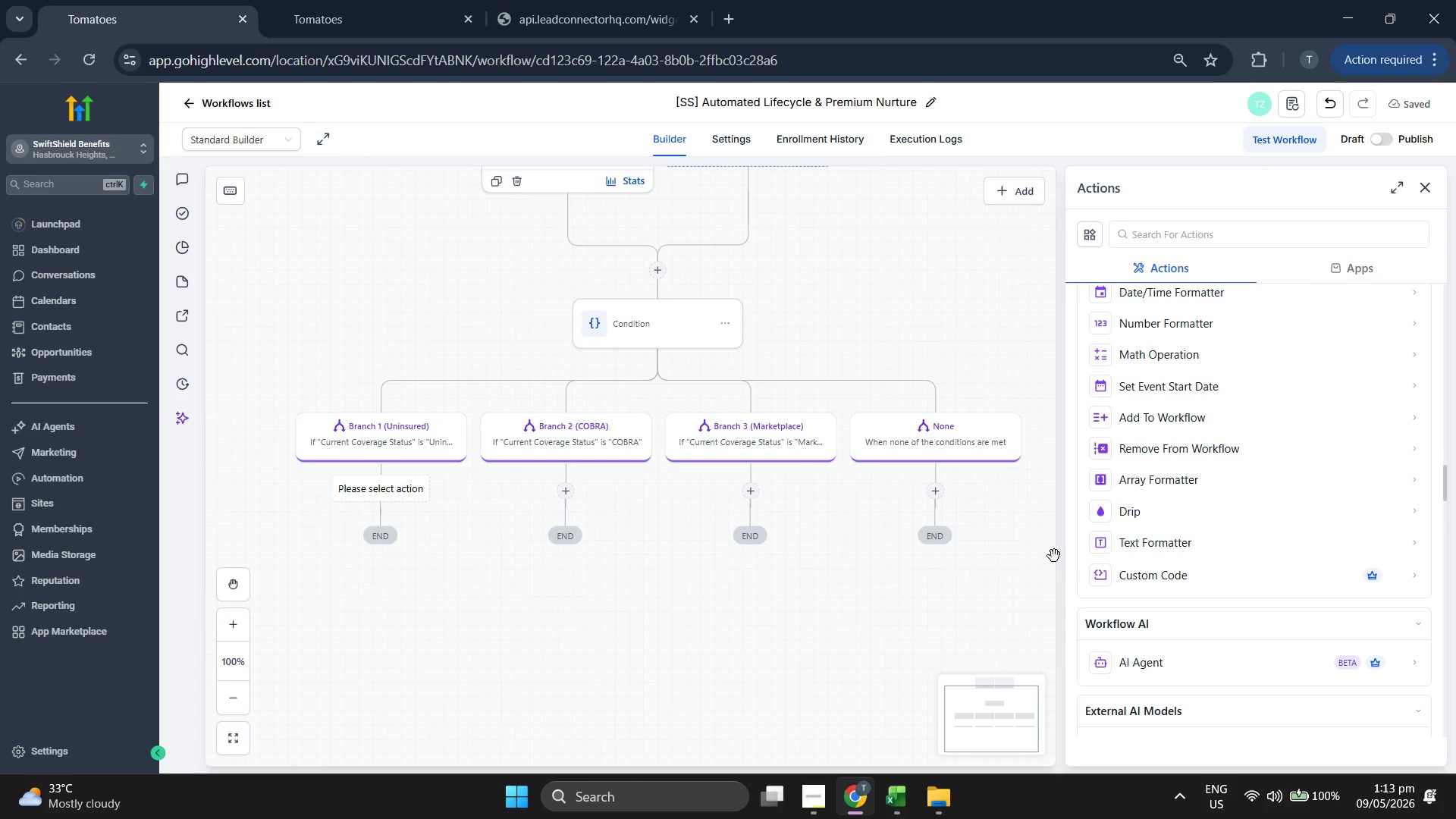 
scroll: coordinate [1054, 556], scroll_direction: up, amount: 2.0
 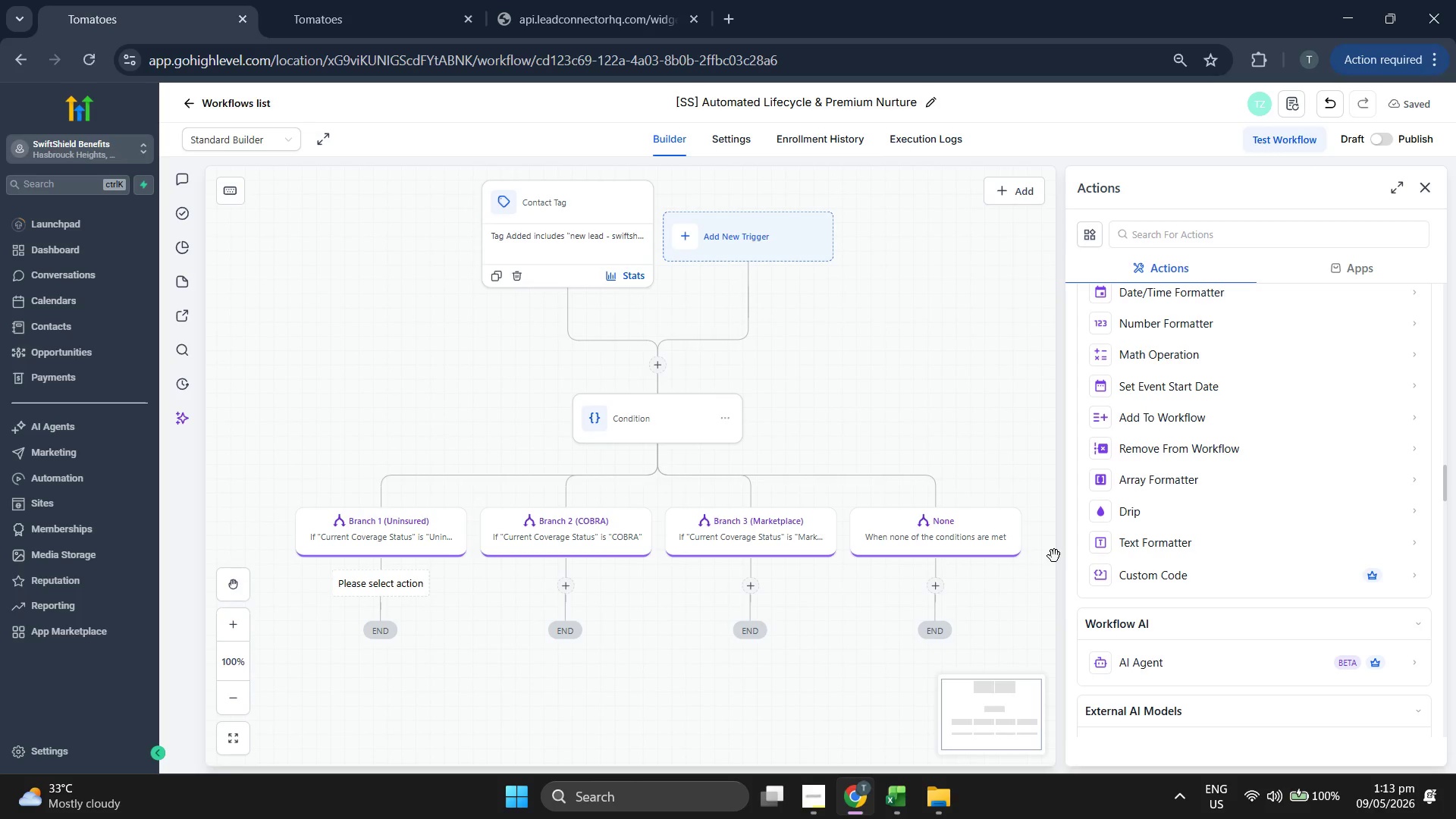 
scroll: coordinate [1054, 556], scroll_direction: down, amount: 1.0
 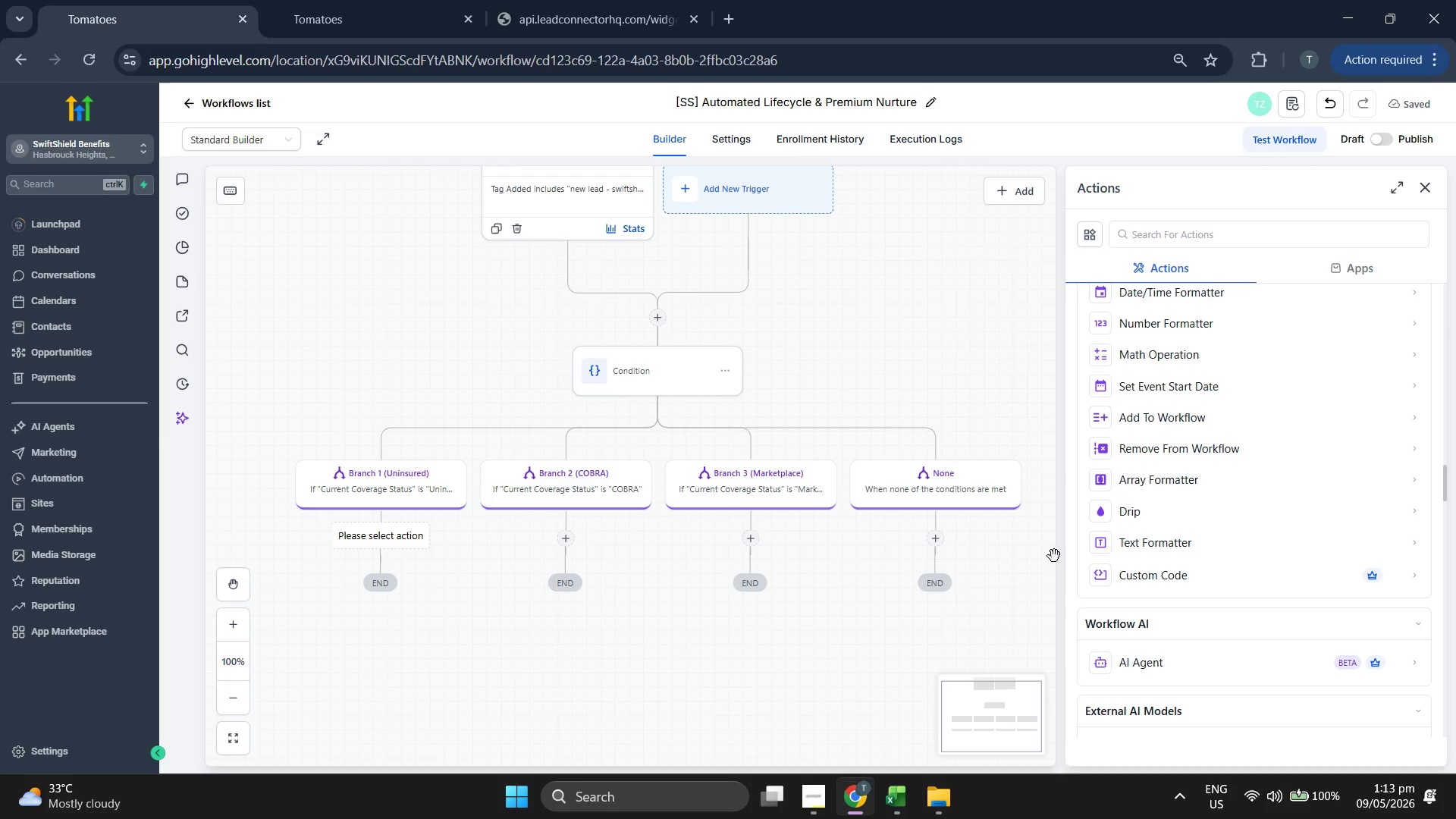 
left_click_drag(start_coordinate=[1027, 583], to_coordinate=[1009, 579])
 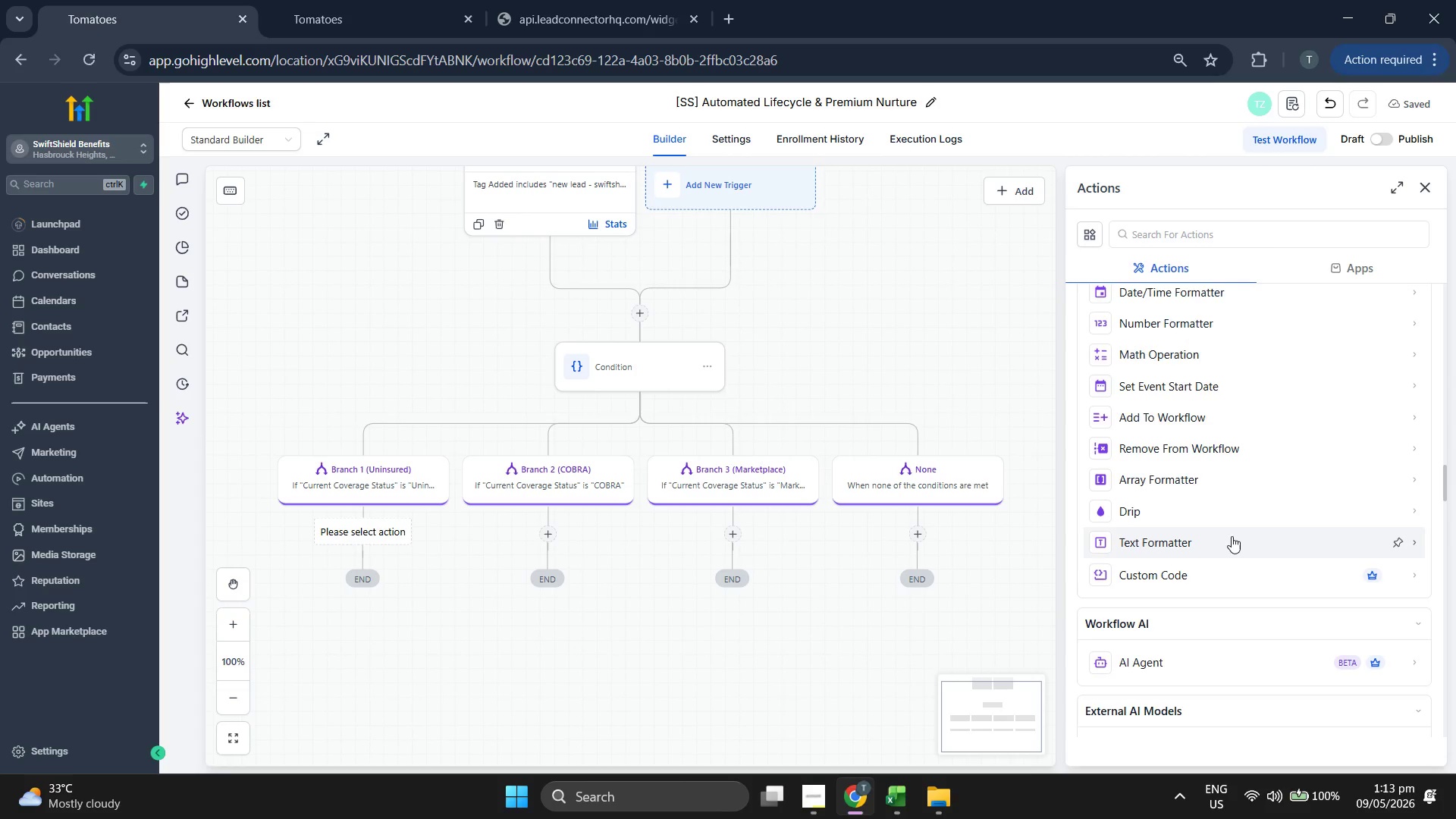 
scroll: coordinate [1232, 536], scroll_direction: down, amount: 6.0
 